 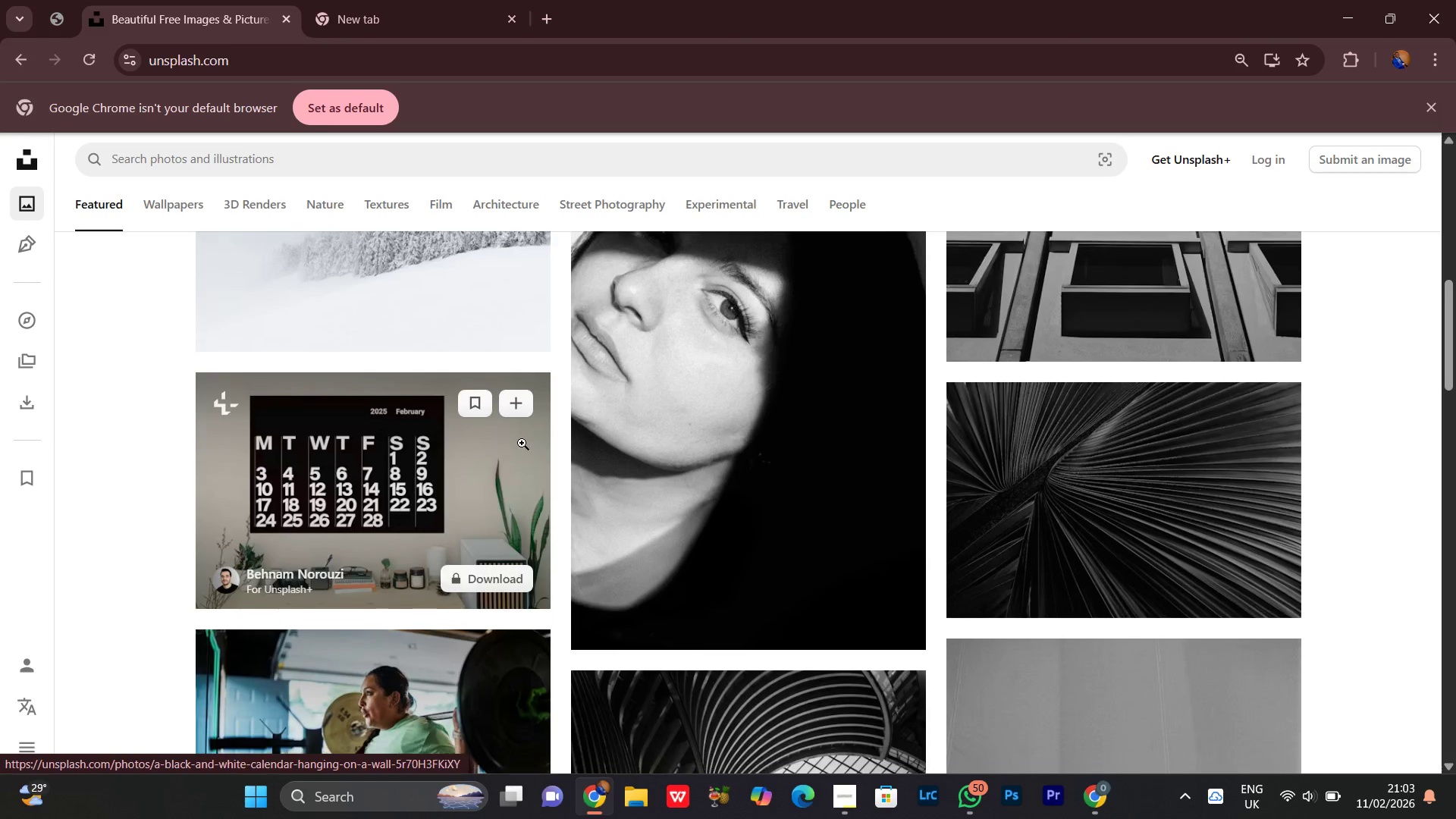 
scroll: coordinate [522, 443], scroll_direction: down, amount: 2.0
 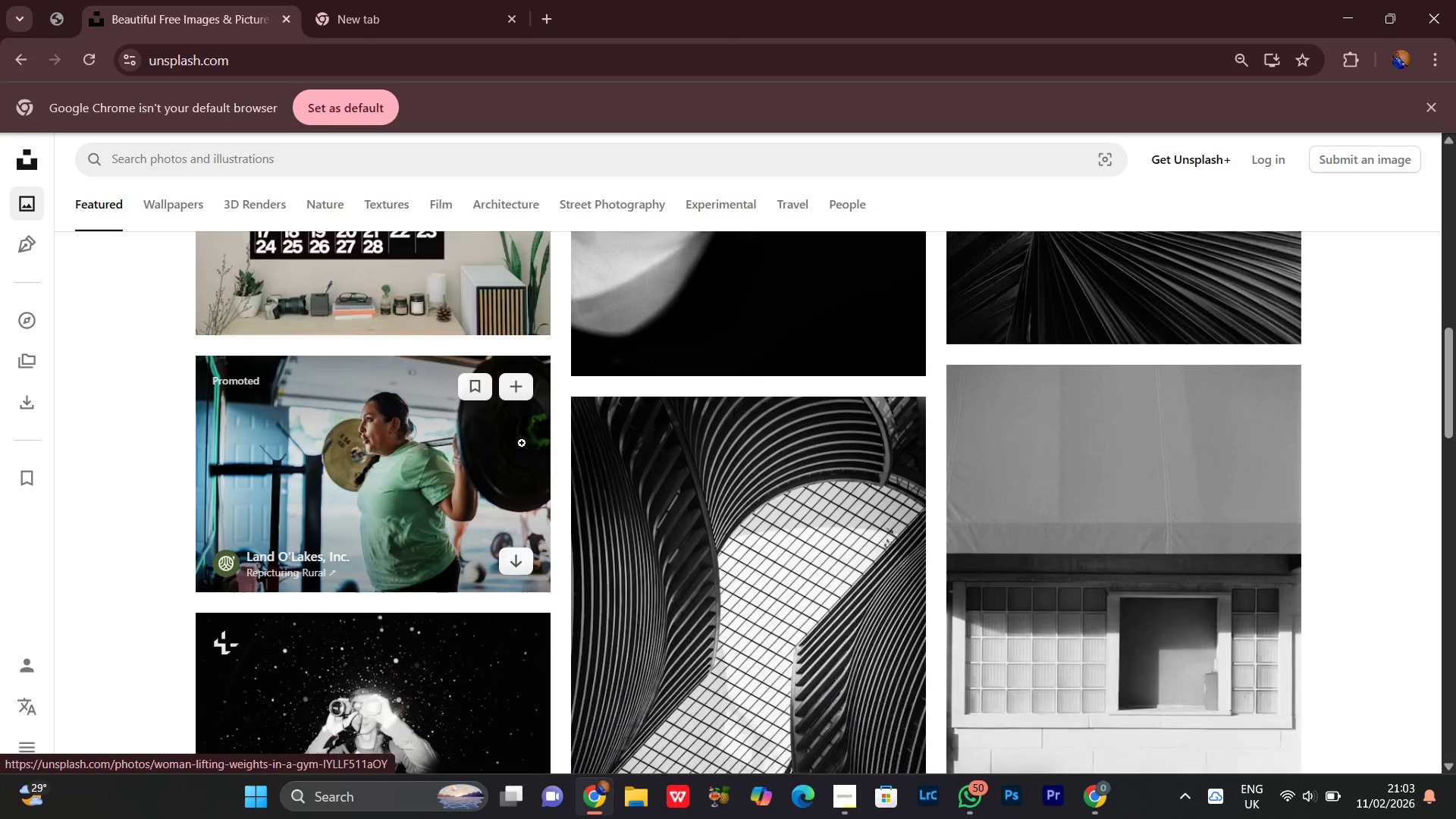 
scroll: coordinate [559, 475], scroll_direction: up, amount: 1.0
 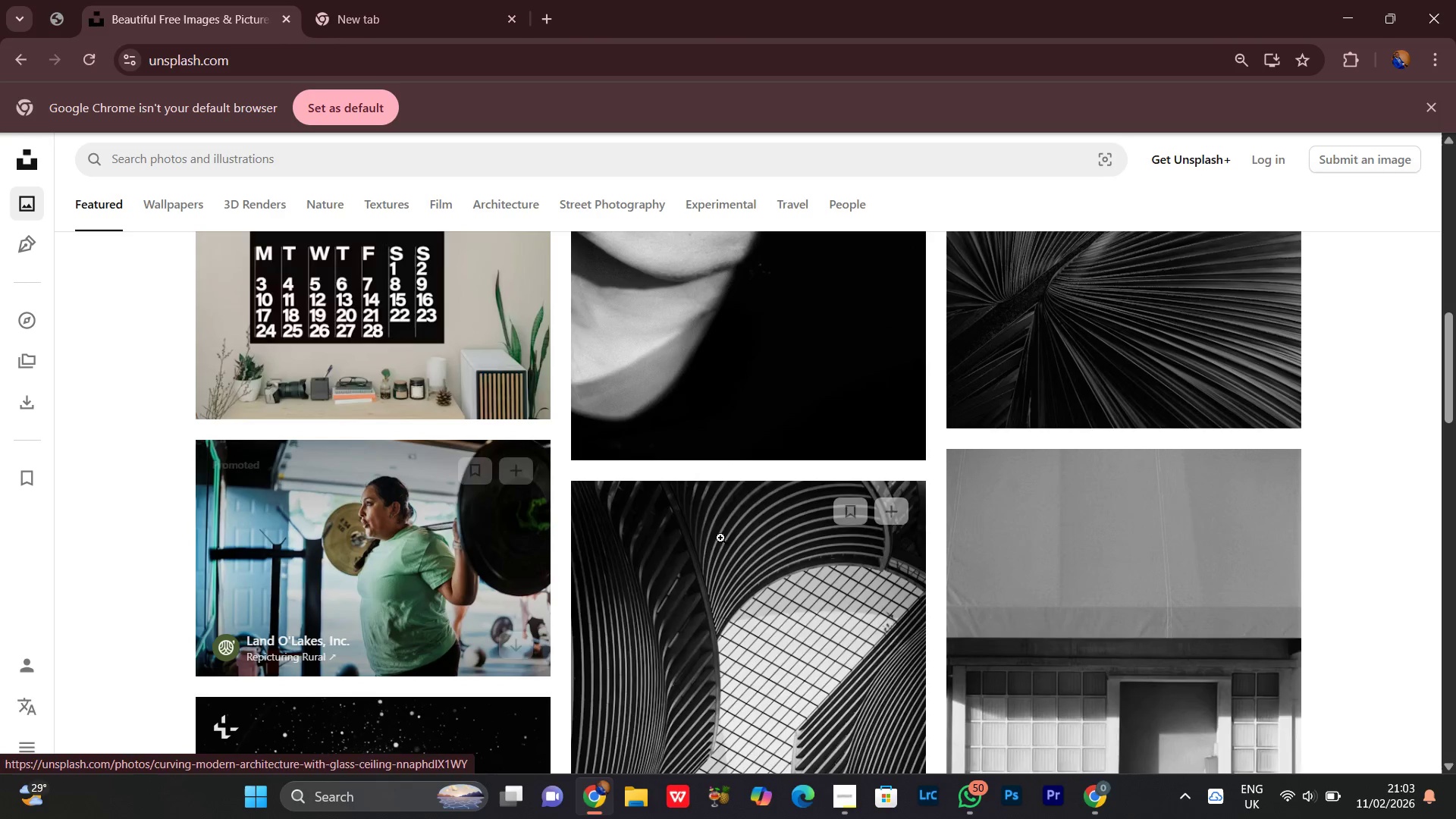 
scroll: coordinate [934, 535], scroll_direction: down, amount: 3.0
 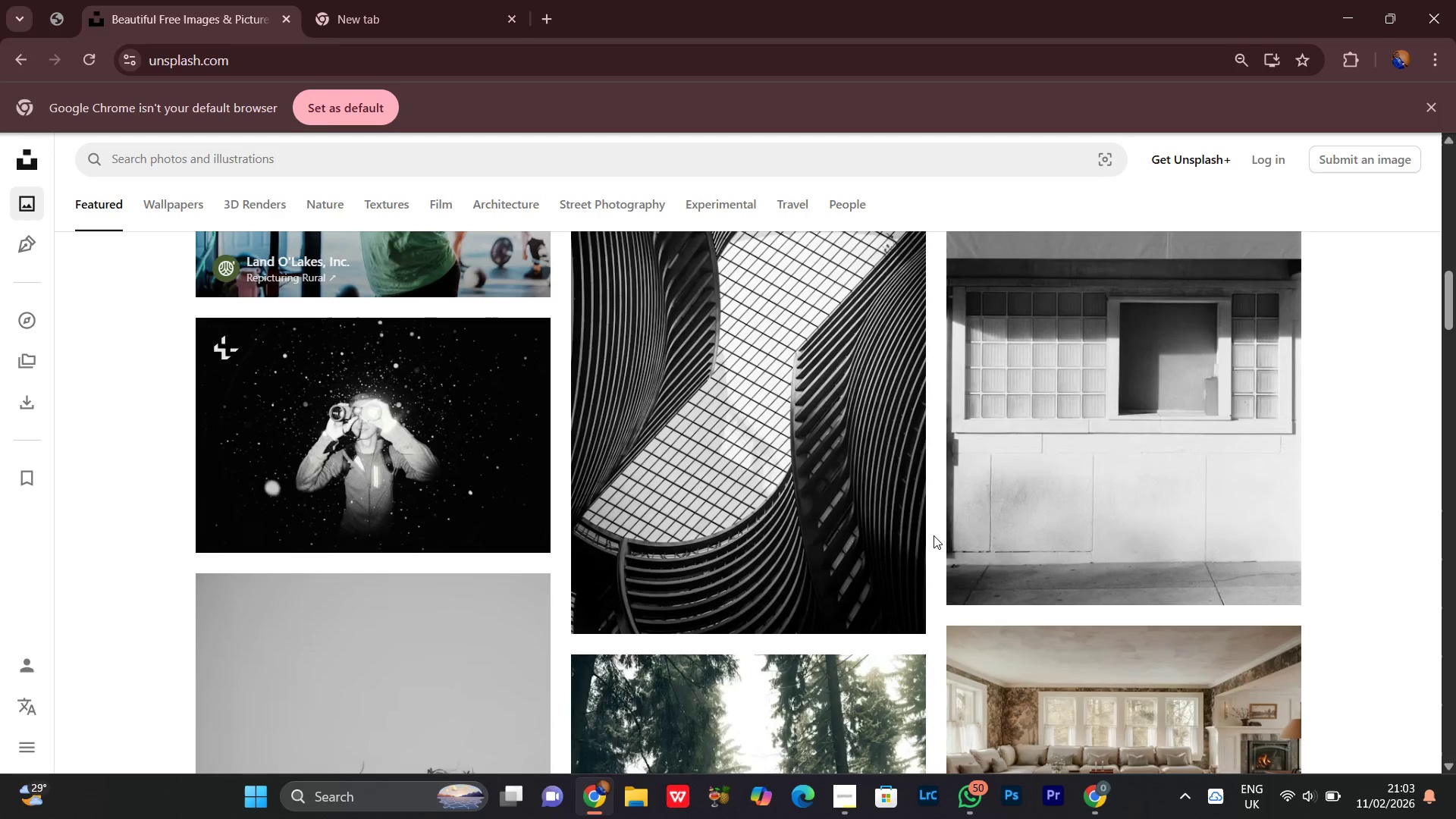 
scroll: coordinate [934, 535], scroll_direction: none, amount: 0.0
 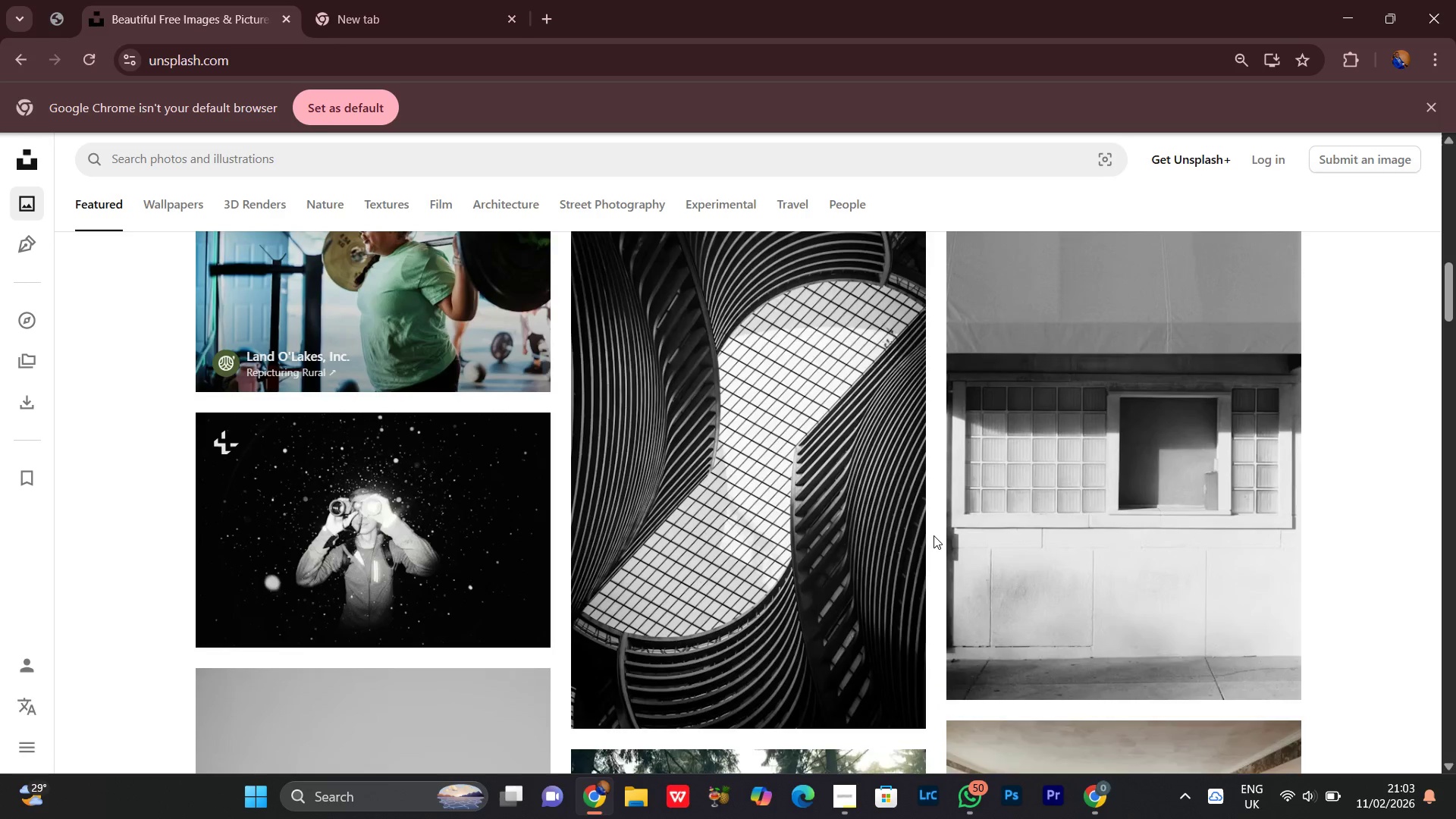 
scroll: coordinate [934, 535], scroll_direction: up, amount: 1.0
 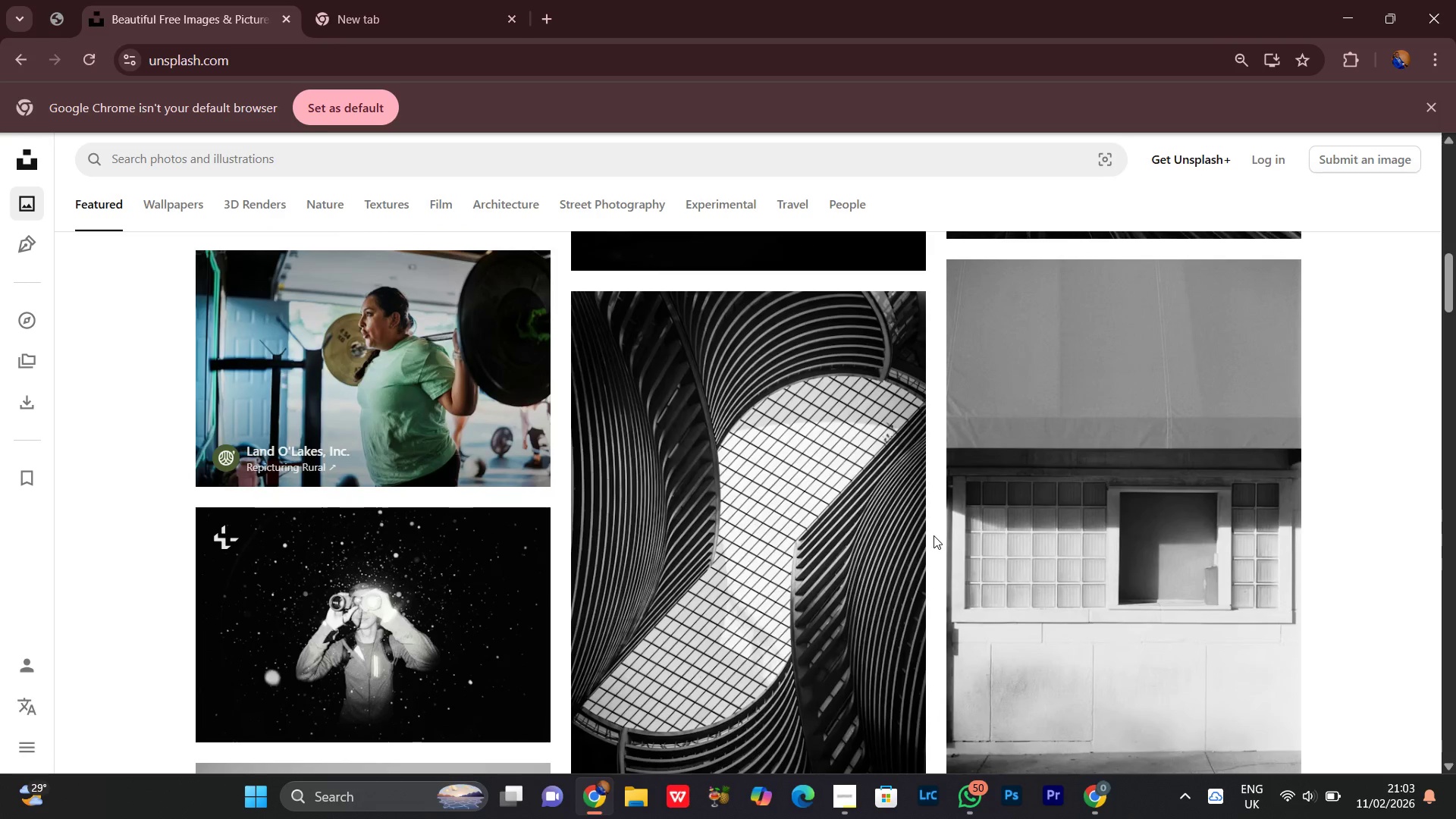 
scroll: coordinate [934, 535], scroll_direction: none, amount: 0.0
 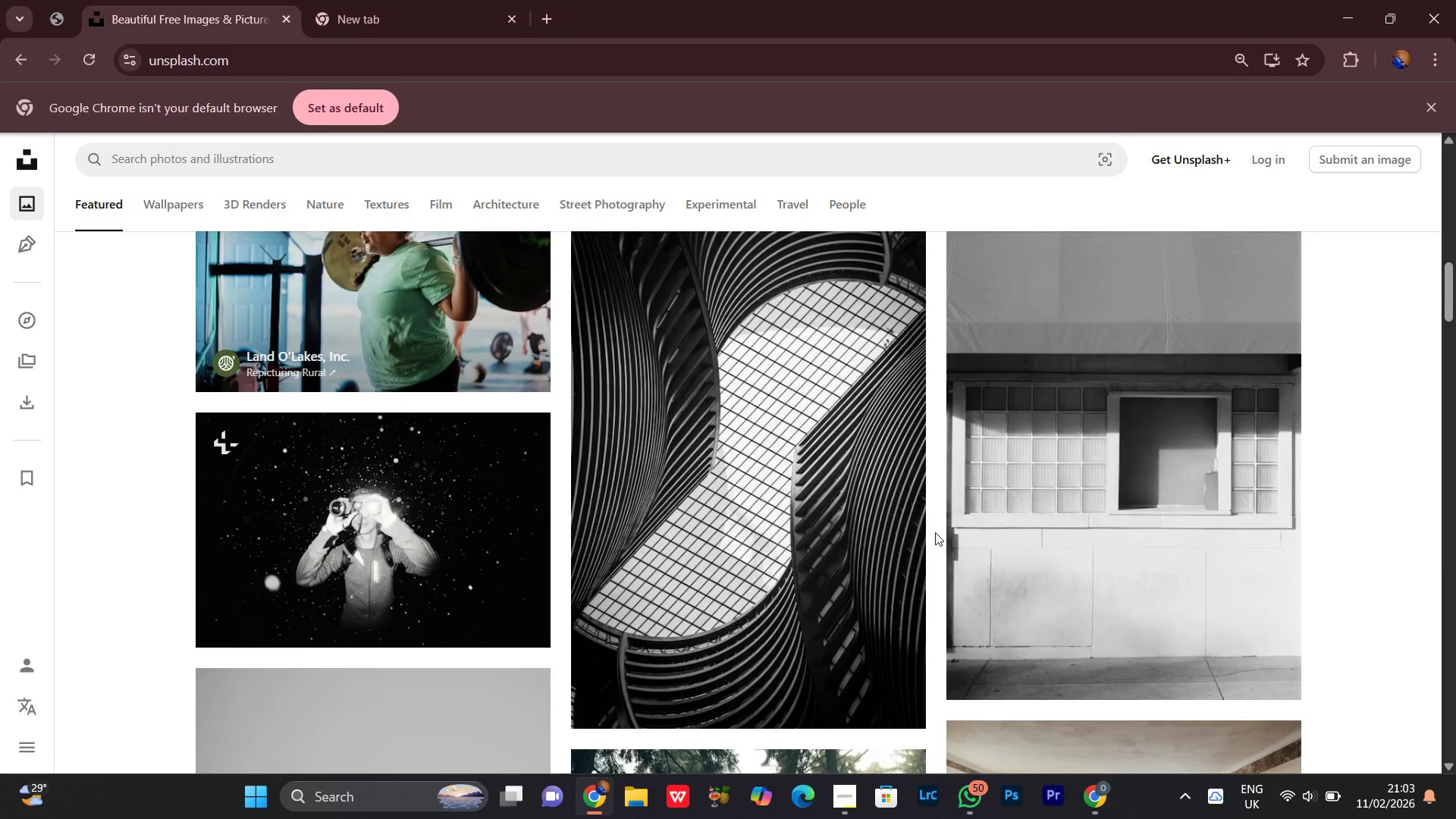 
scroll: coordinate [938, 532], scroll_direction: down, amount: 13.0
 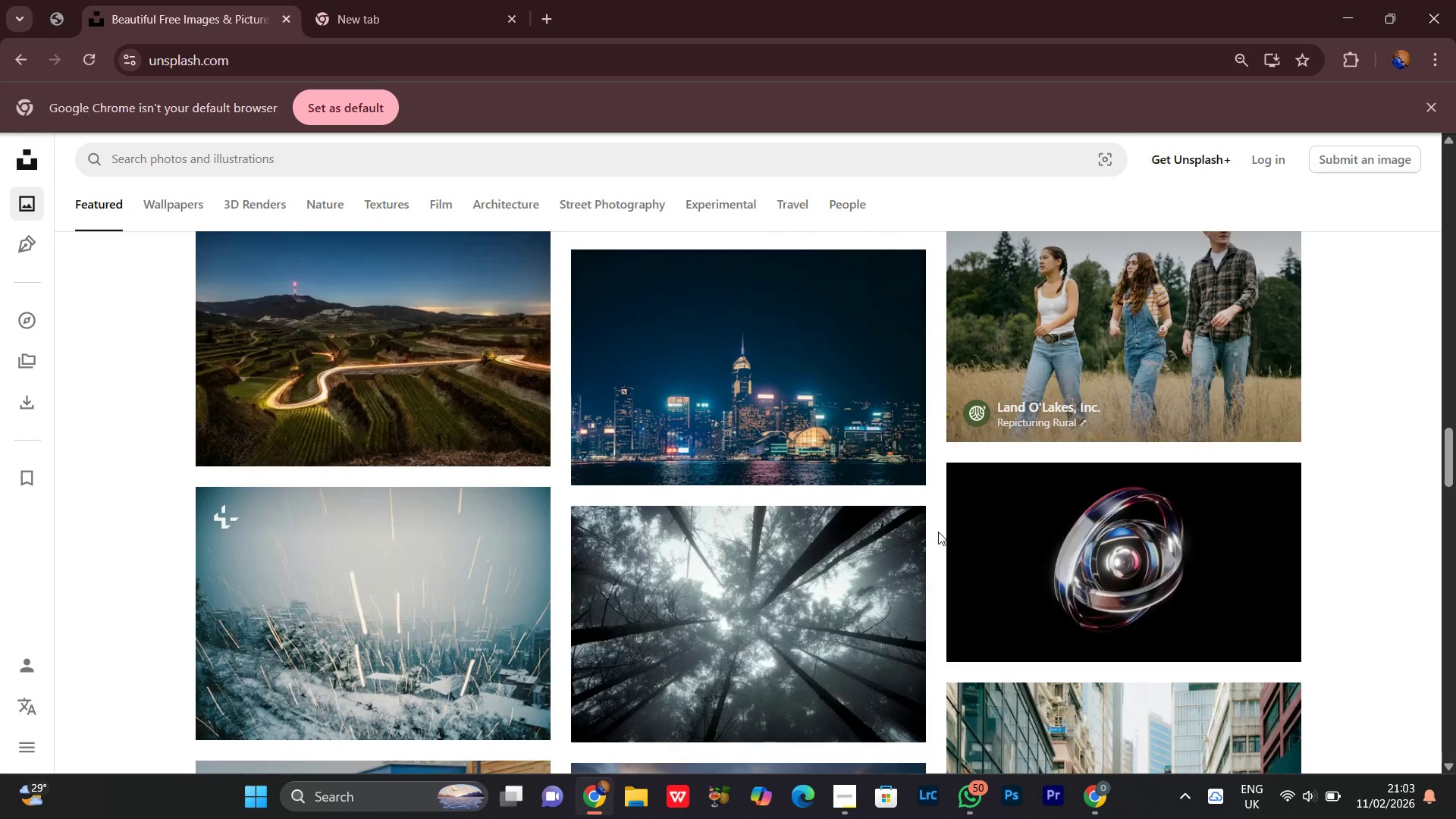 
scroll: coordinate [938, 532], scroll_direction: up, amount: 1.0
 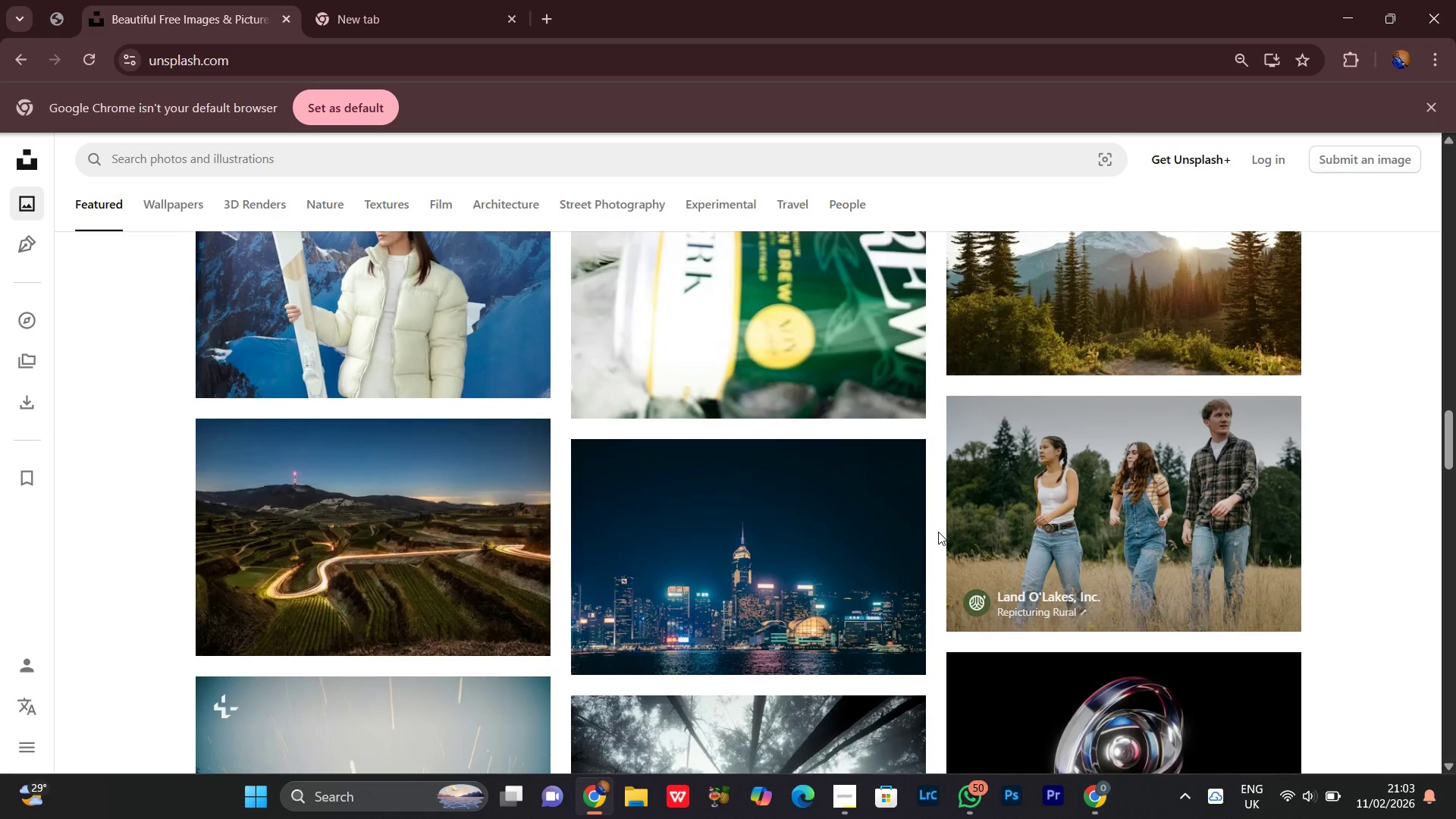 
scroll: coordinate [938, 532], scroll_direction: none, amount: 0.0
 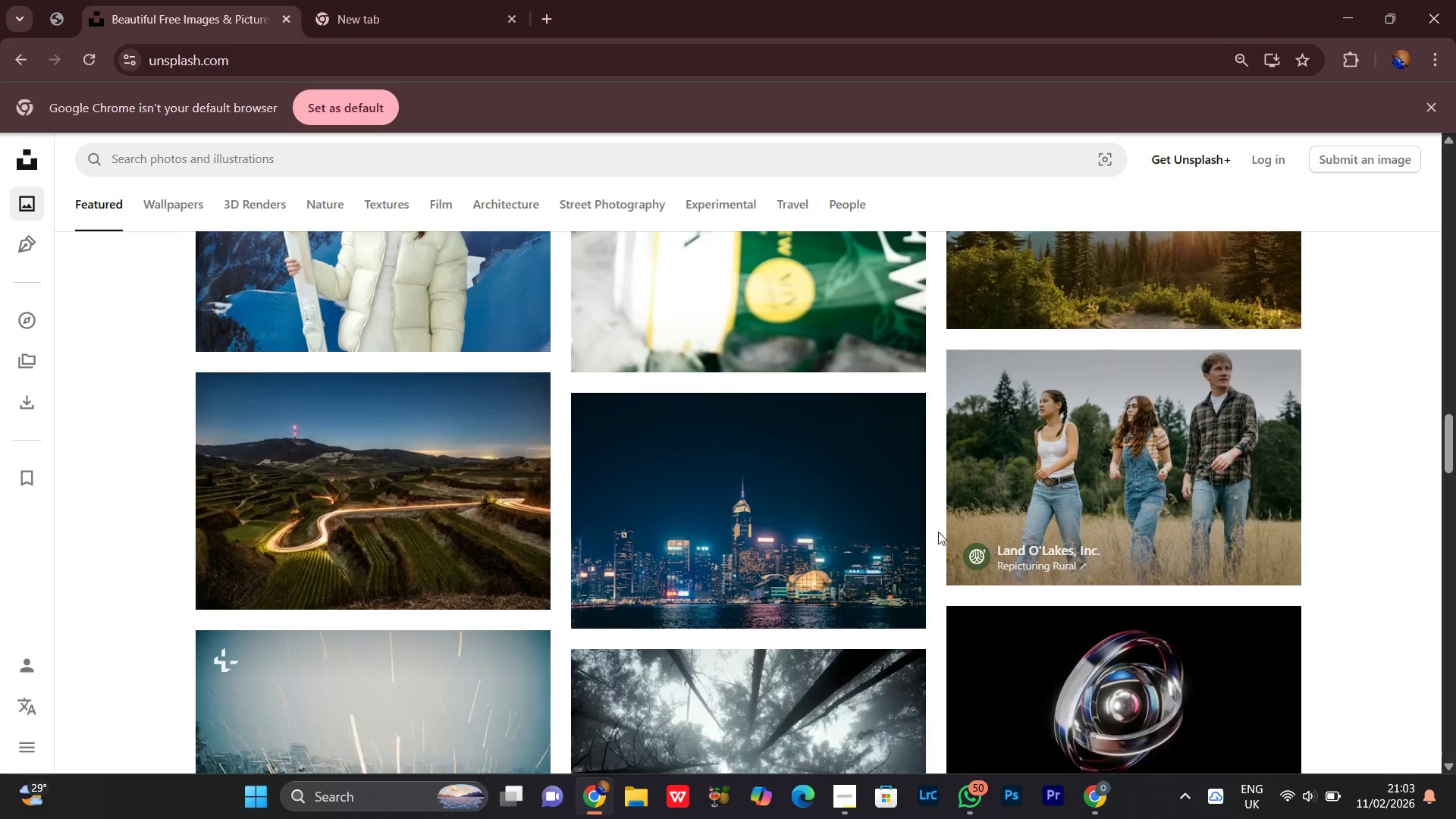 
scroll: coordinate [938, 532], scroll_direction: down, amount: 3.0
 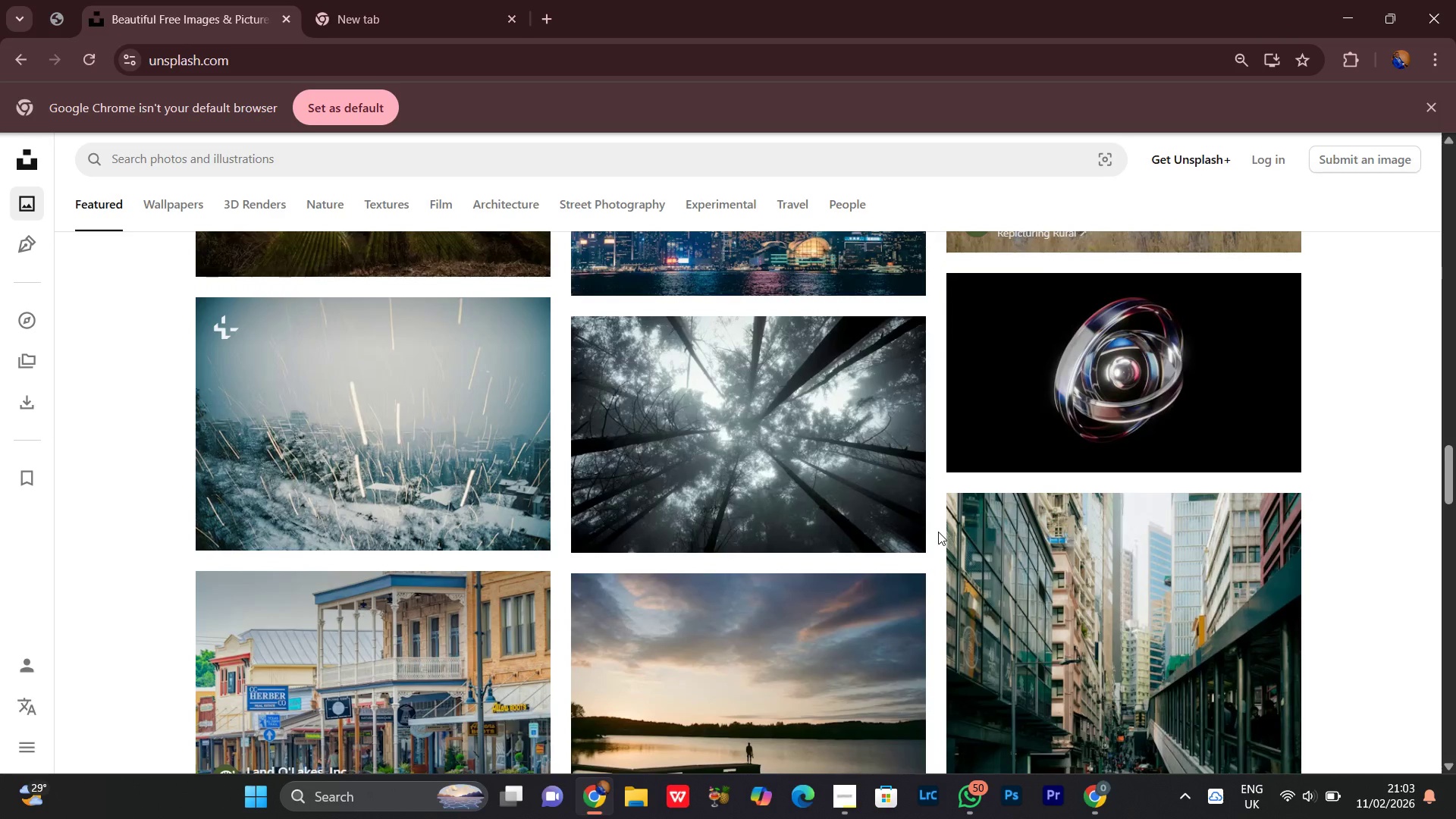 
scroll: coordinate [938, 532], scroll_direction: none, amount: 0.0
 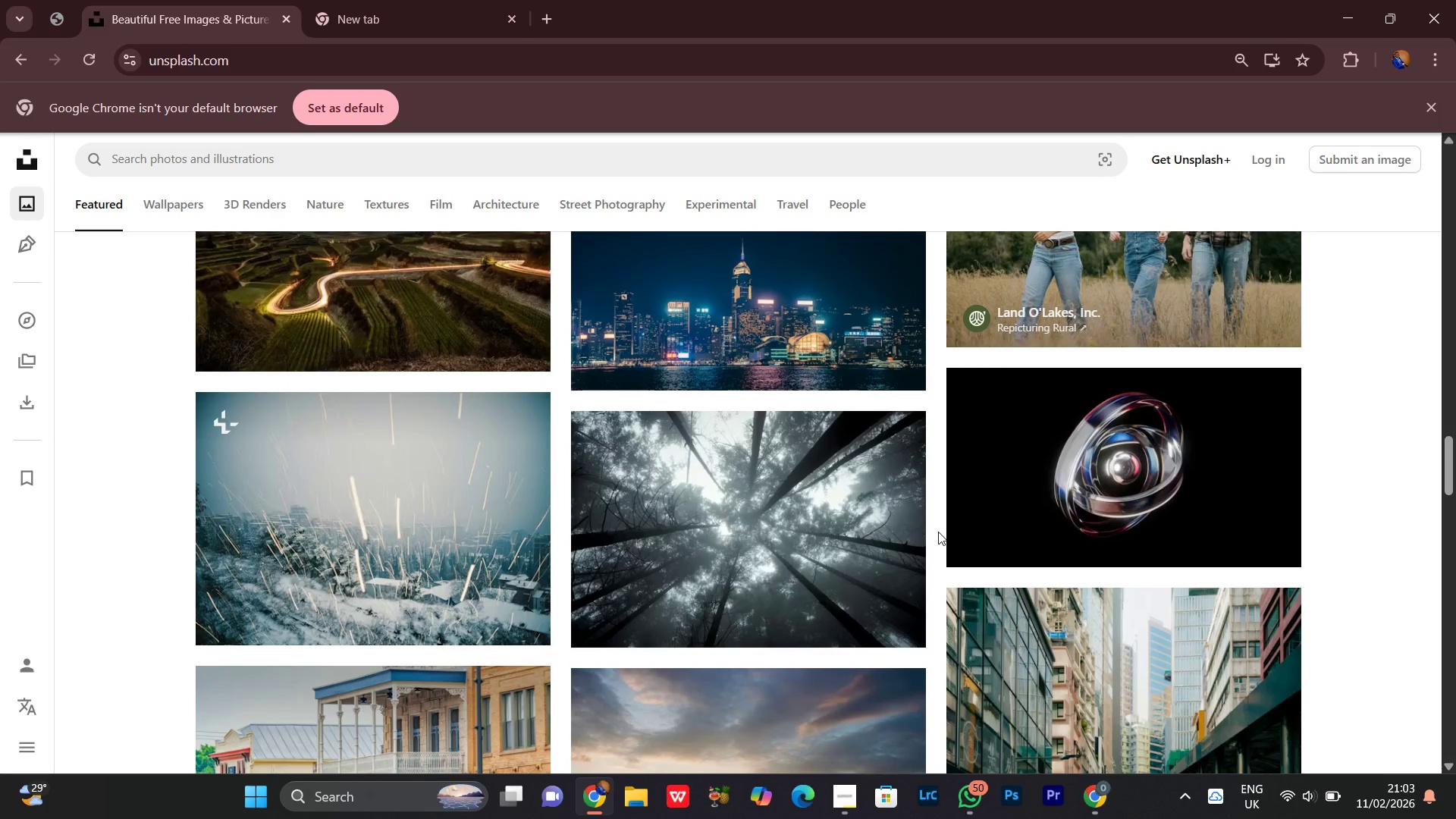 
scroll: coordinate [941, 526], scroll_direction: down, amount: 5.0
 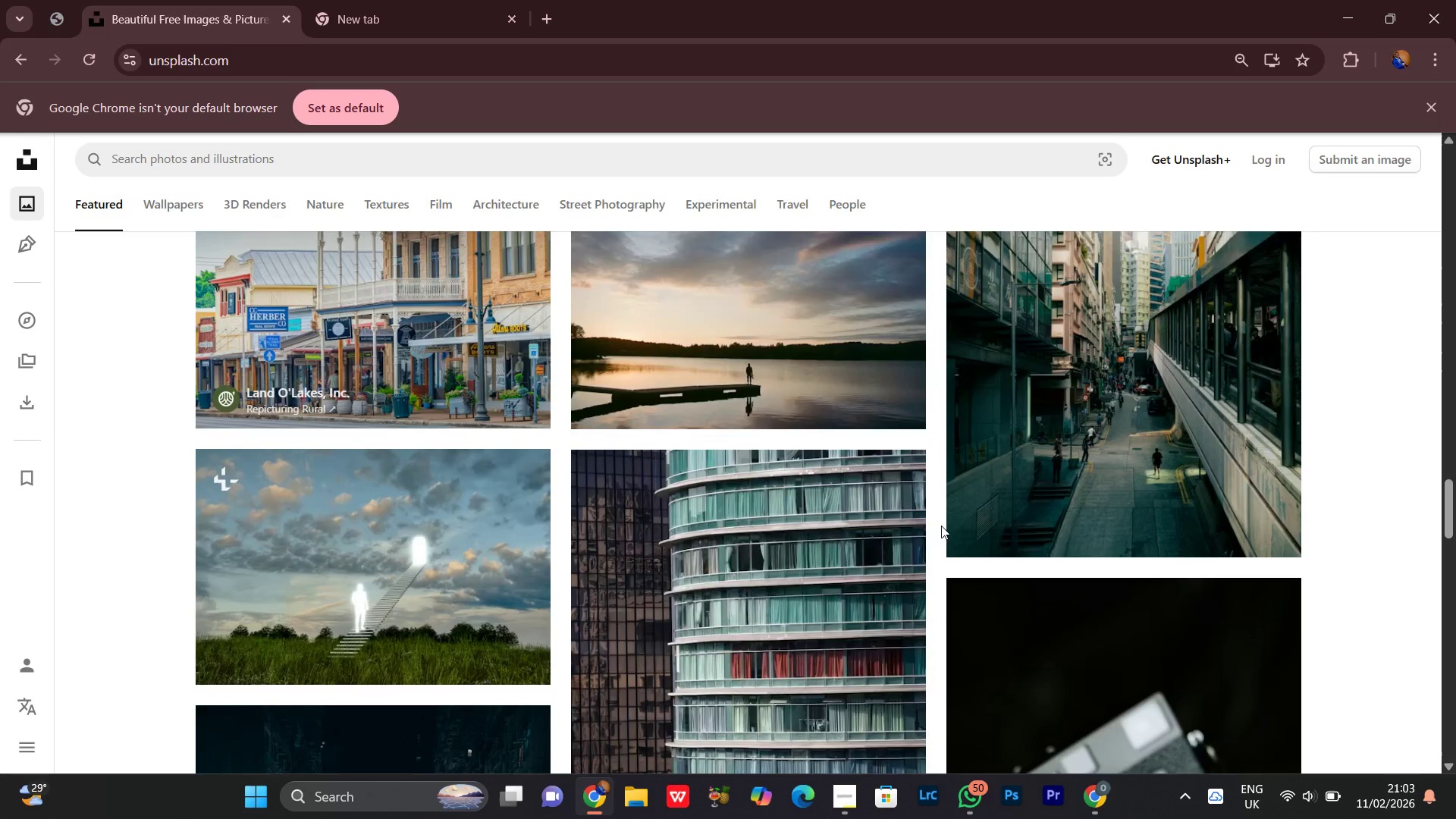 
scroll: coordinate [941, 526], scroll_direction: none, amount: 0.0
 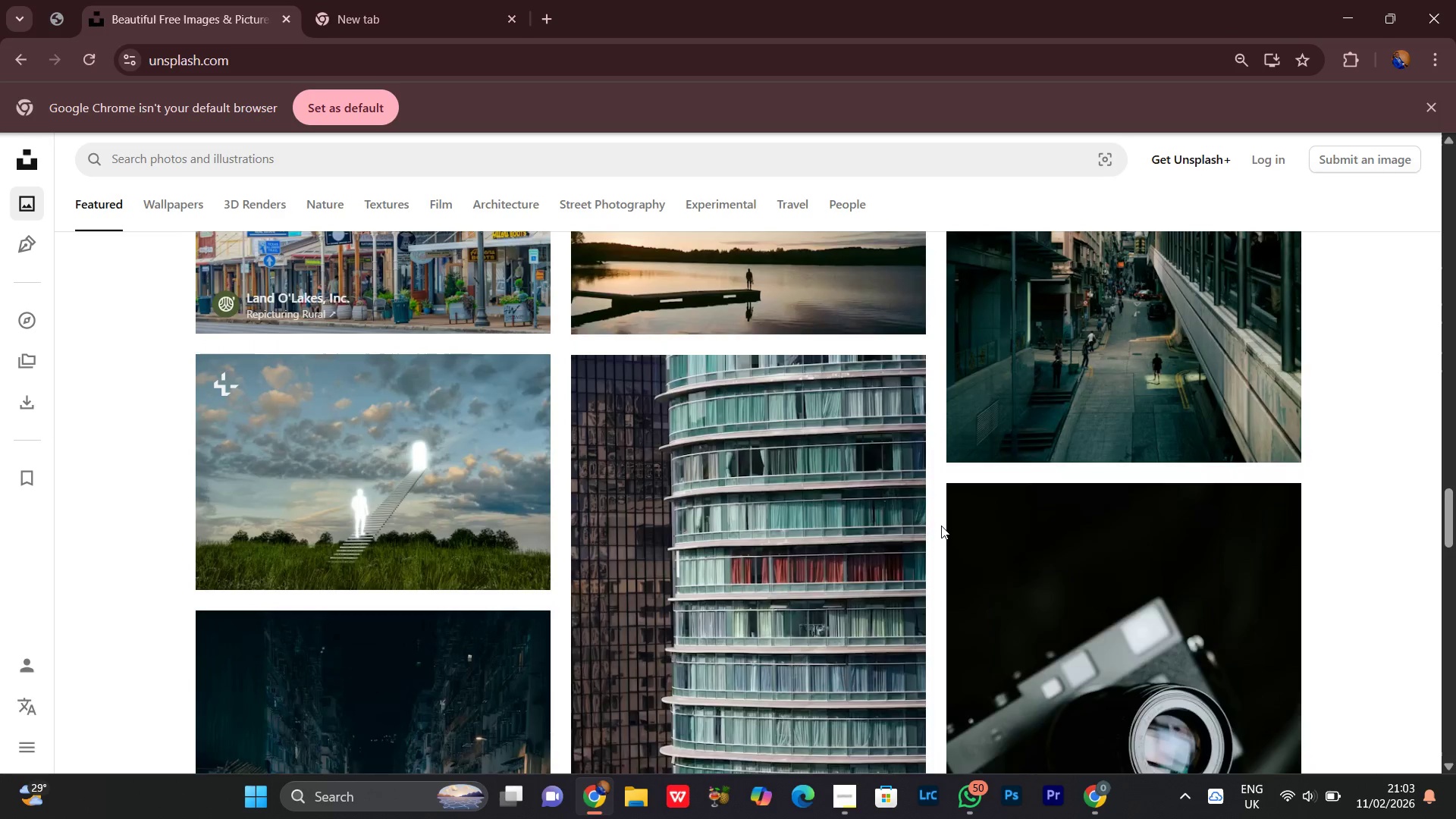 
scroll: coordinate [941, 526], scroll_direction: down, amount: 6.0
 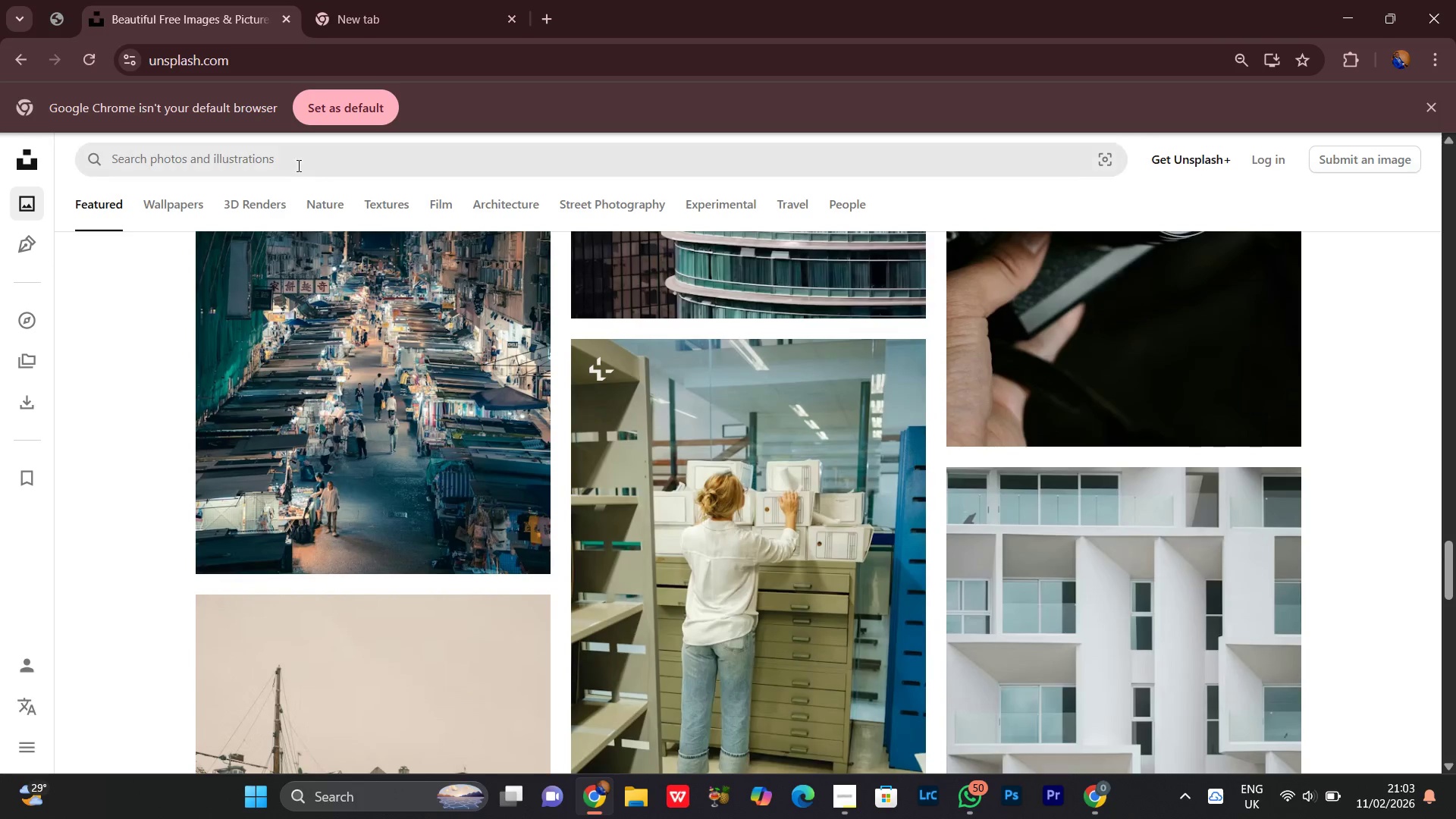 
left_click([295, 164])
 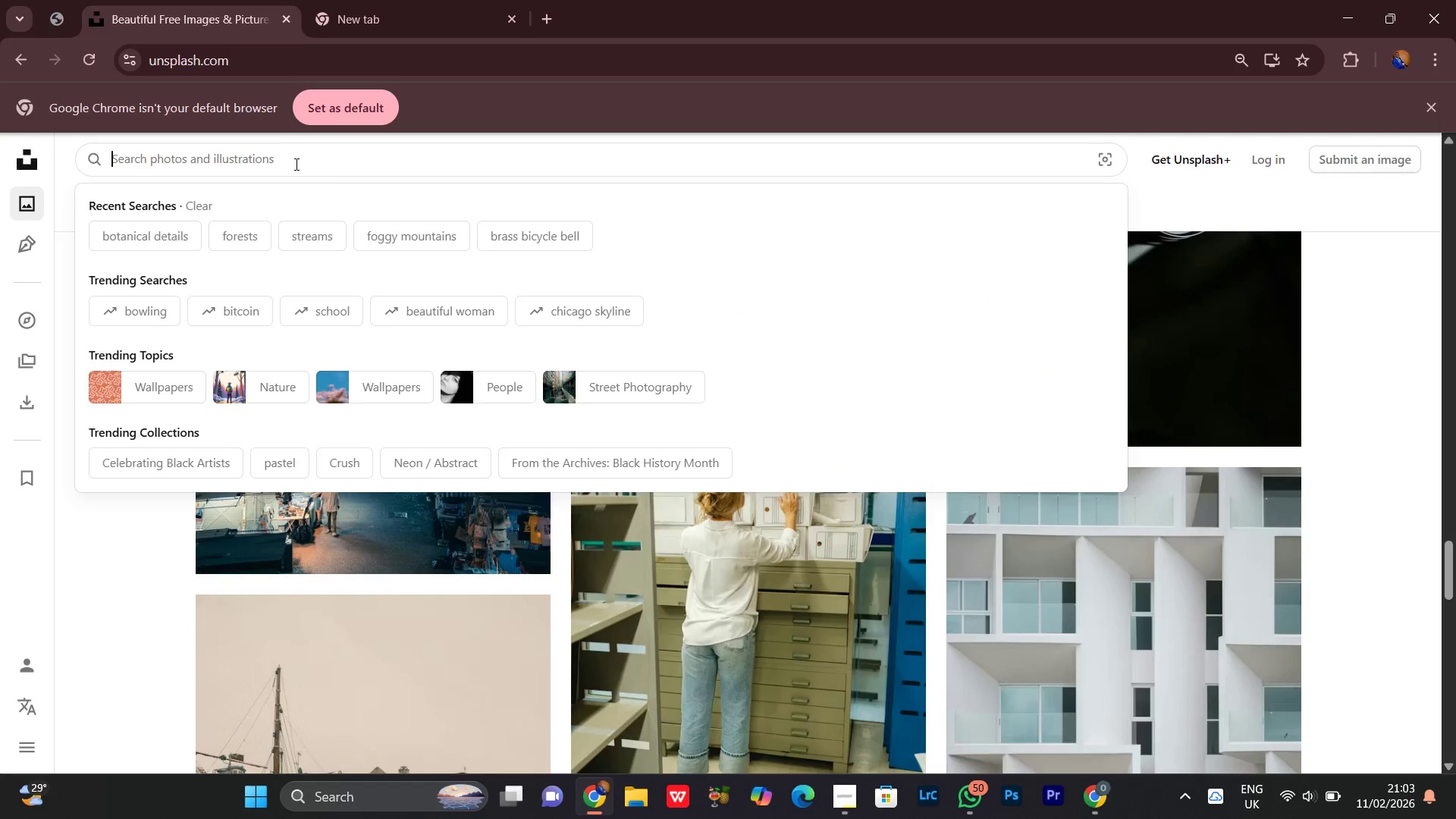 
type(dark wine bottle )
 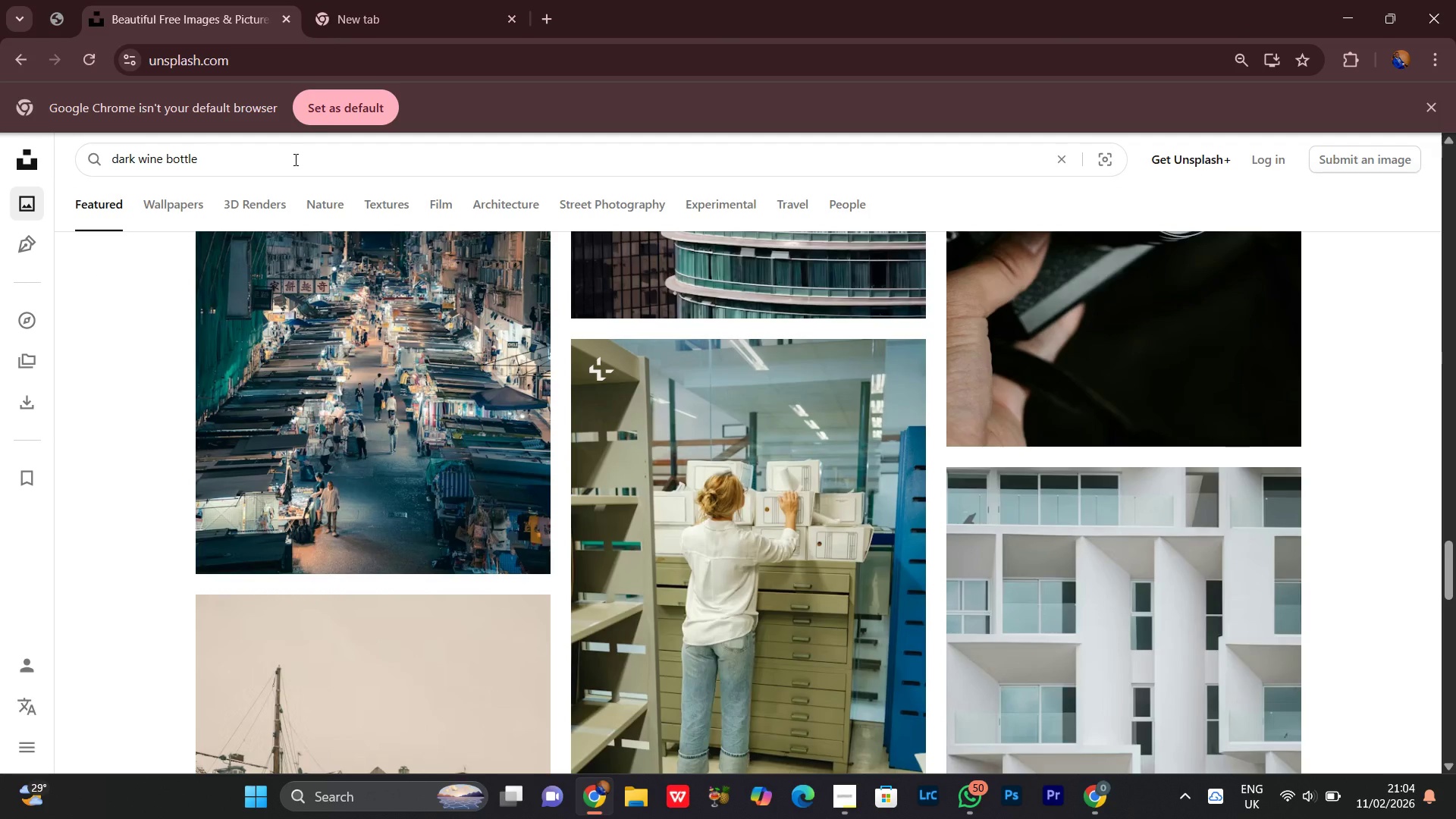 
wait(5.39)
 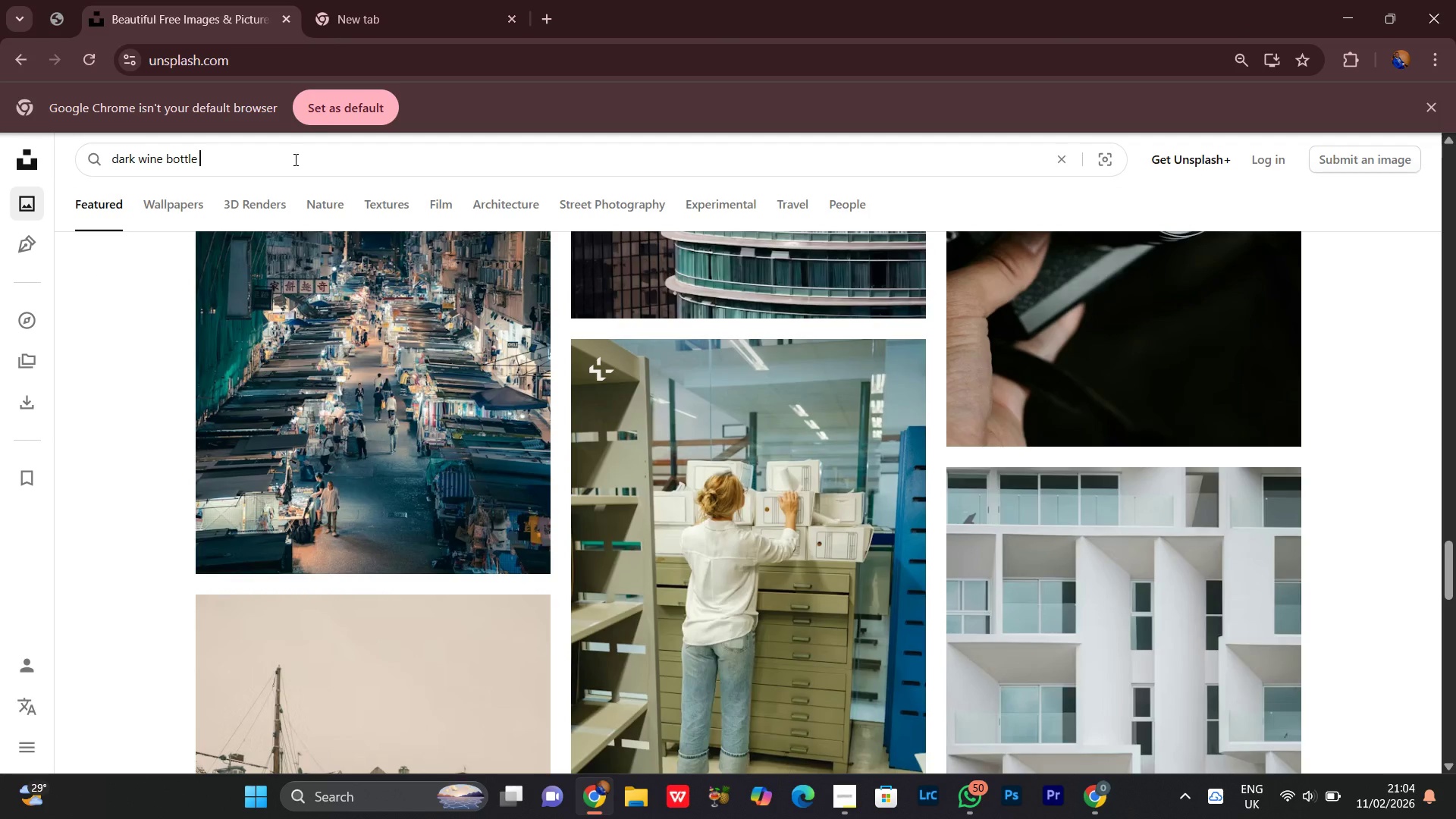 
key(Control+A)
 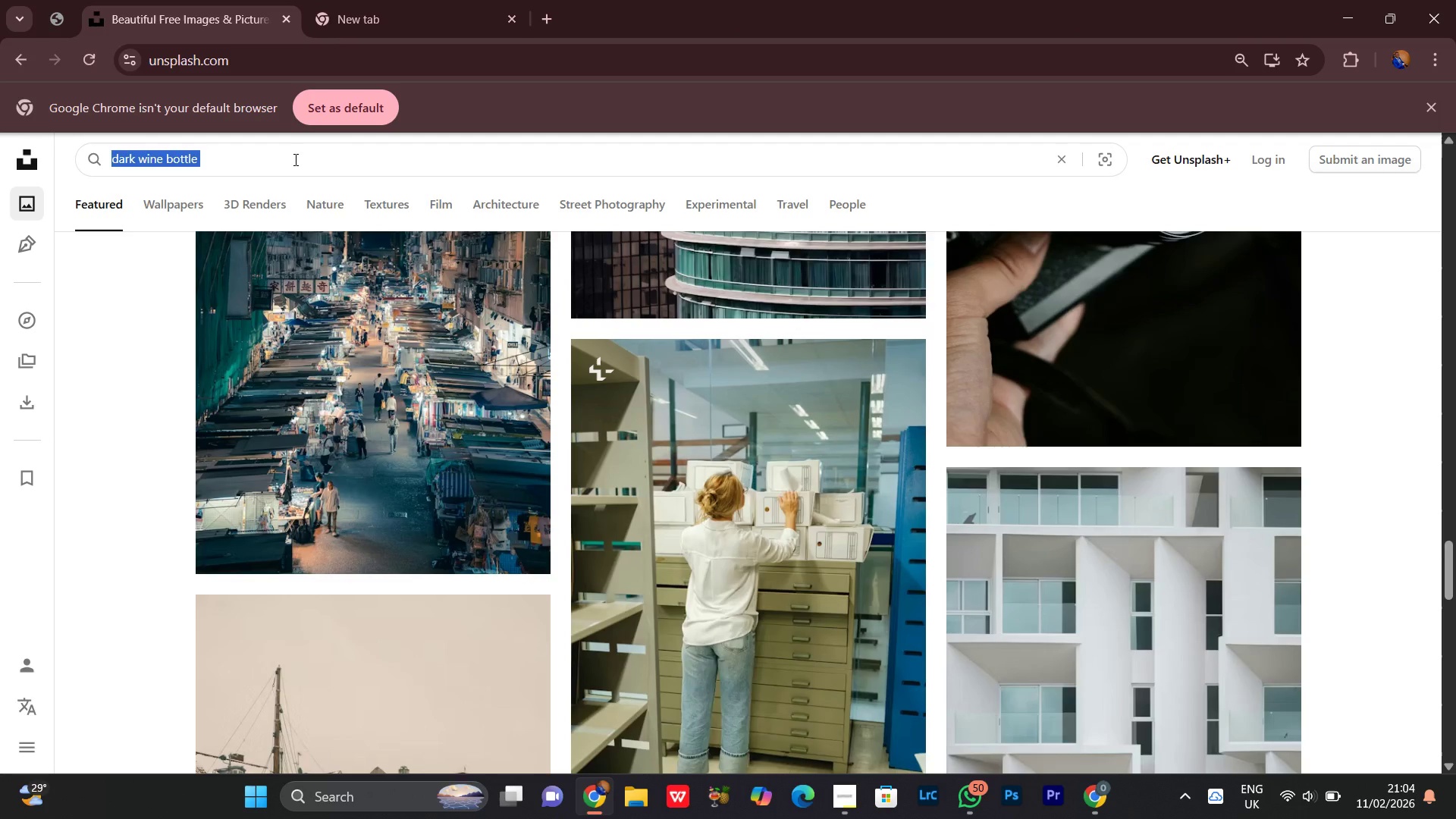 
key(Control+C)
 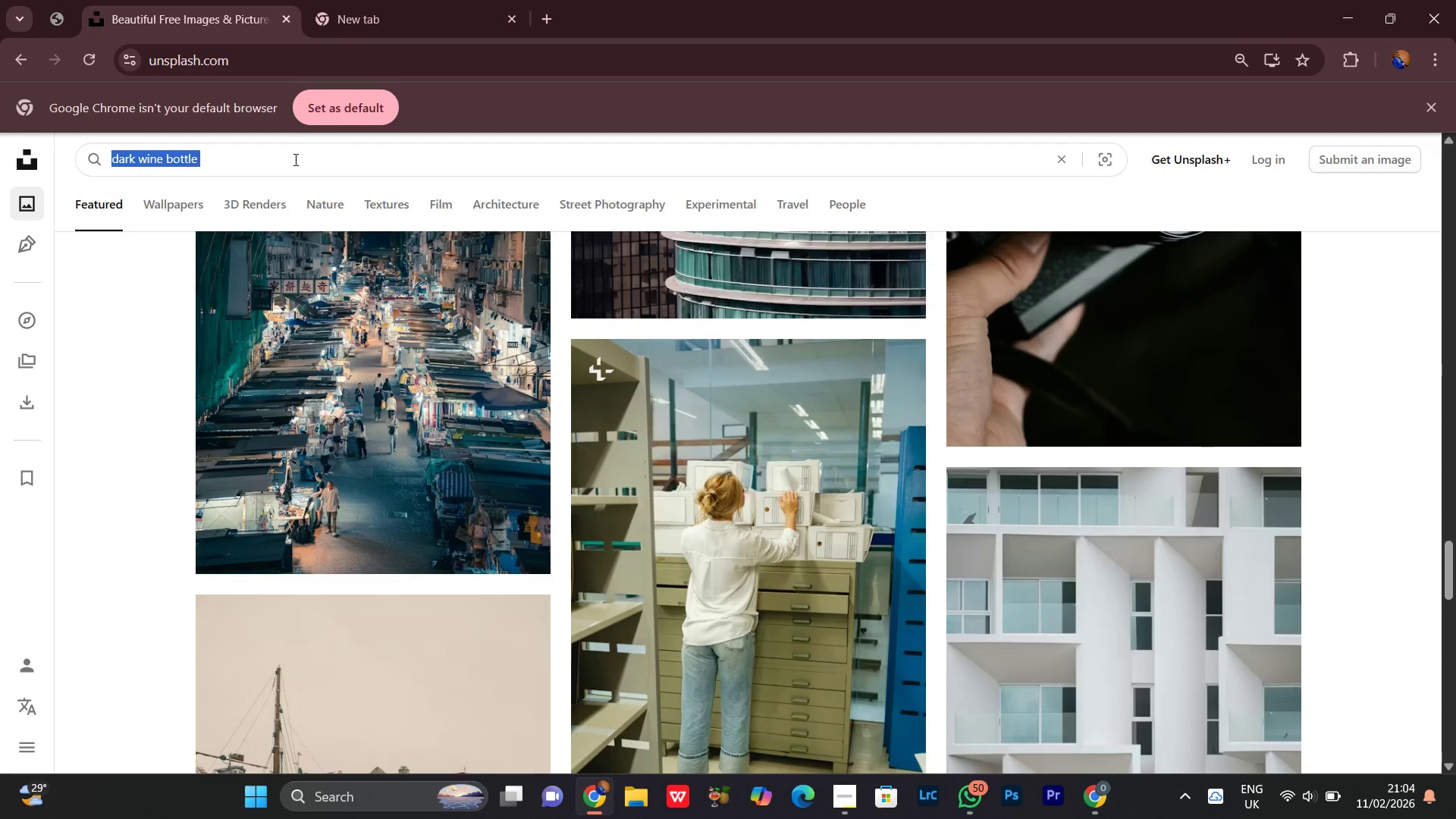 
key(Control+C)
 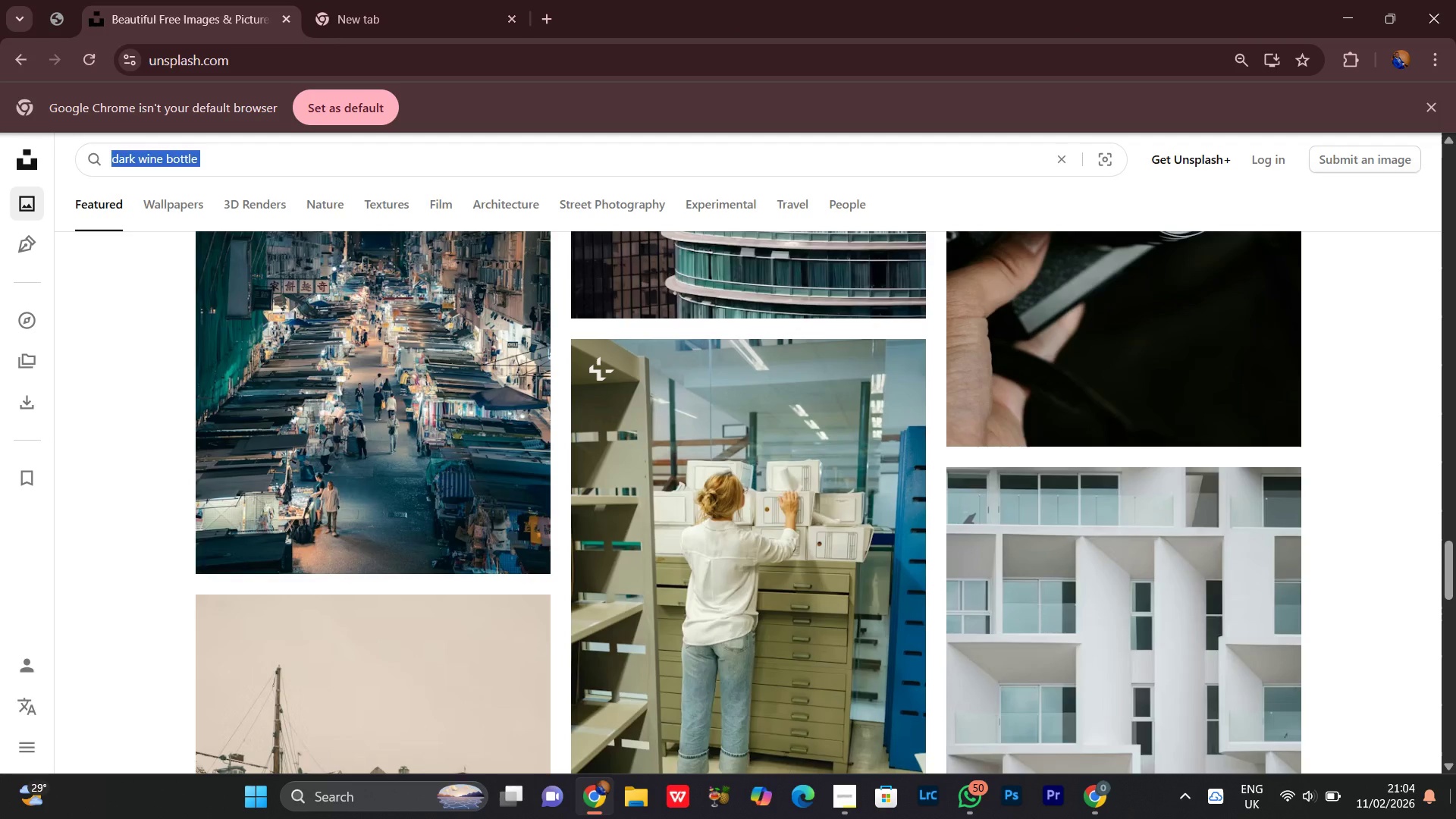 
key(ArrowRight)
 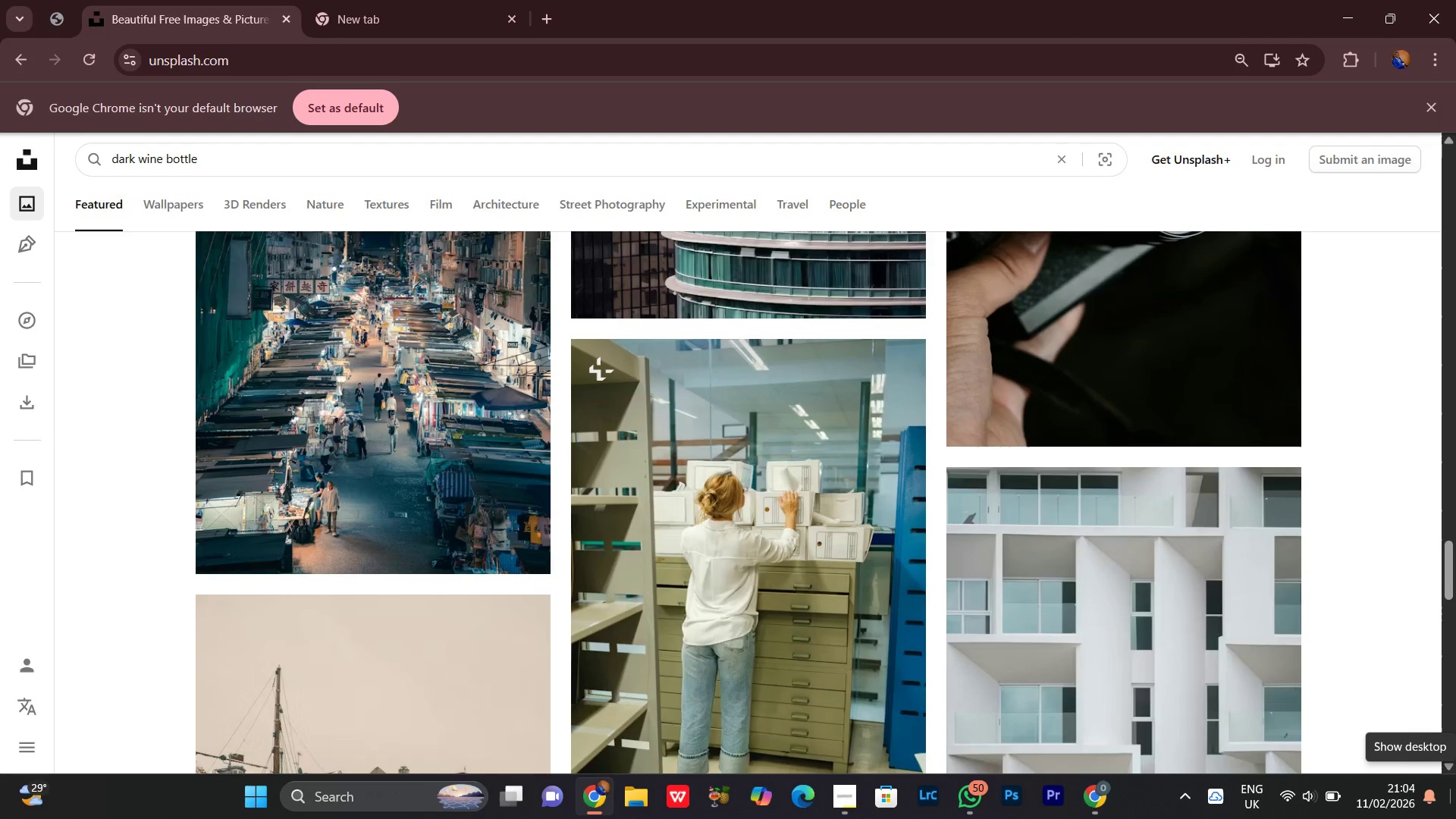 
key(Backspace)
 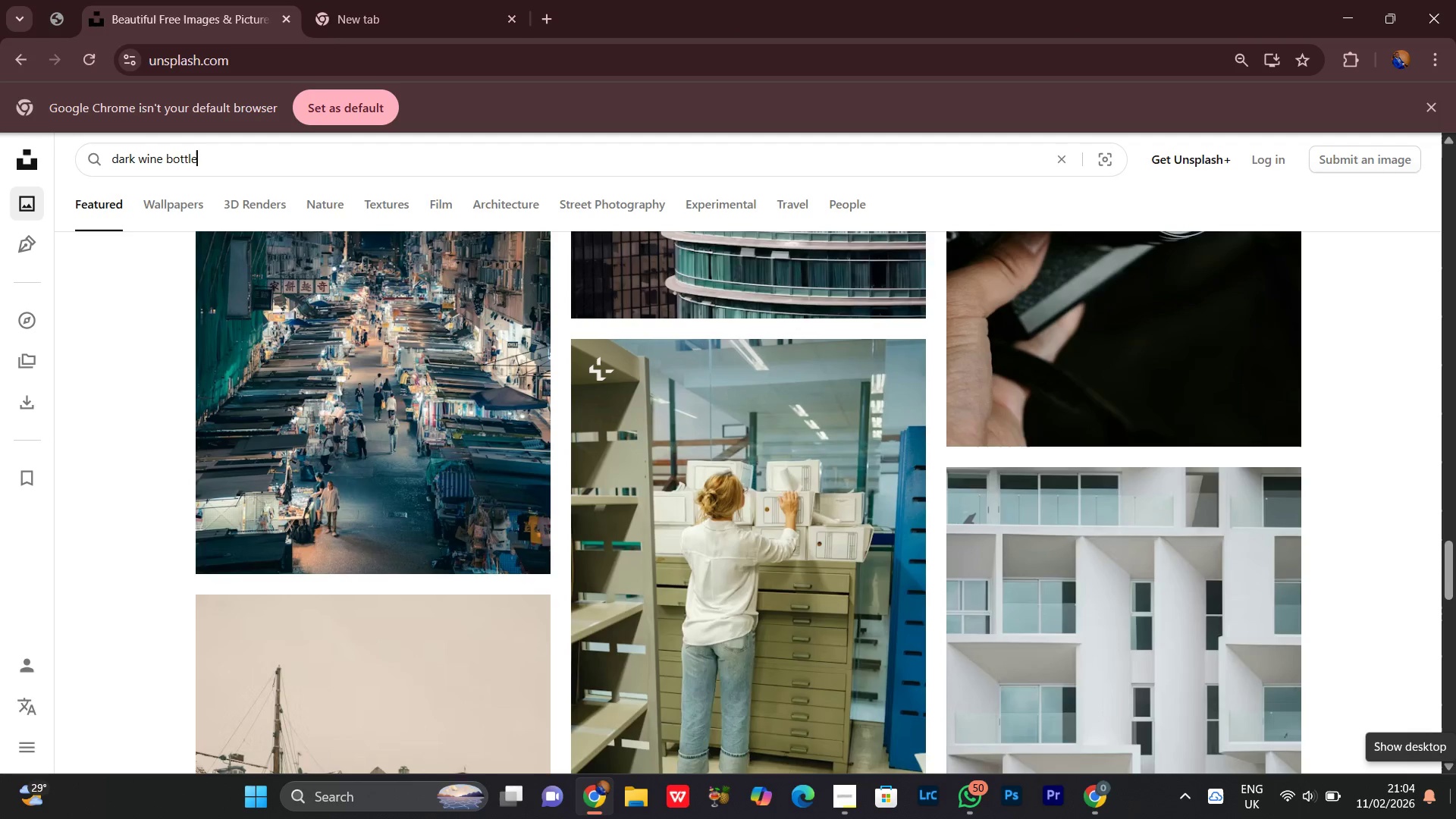 
key(Enter)
 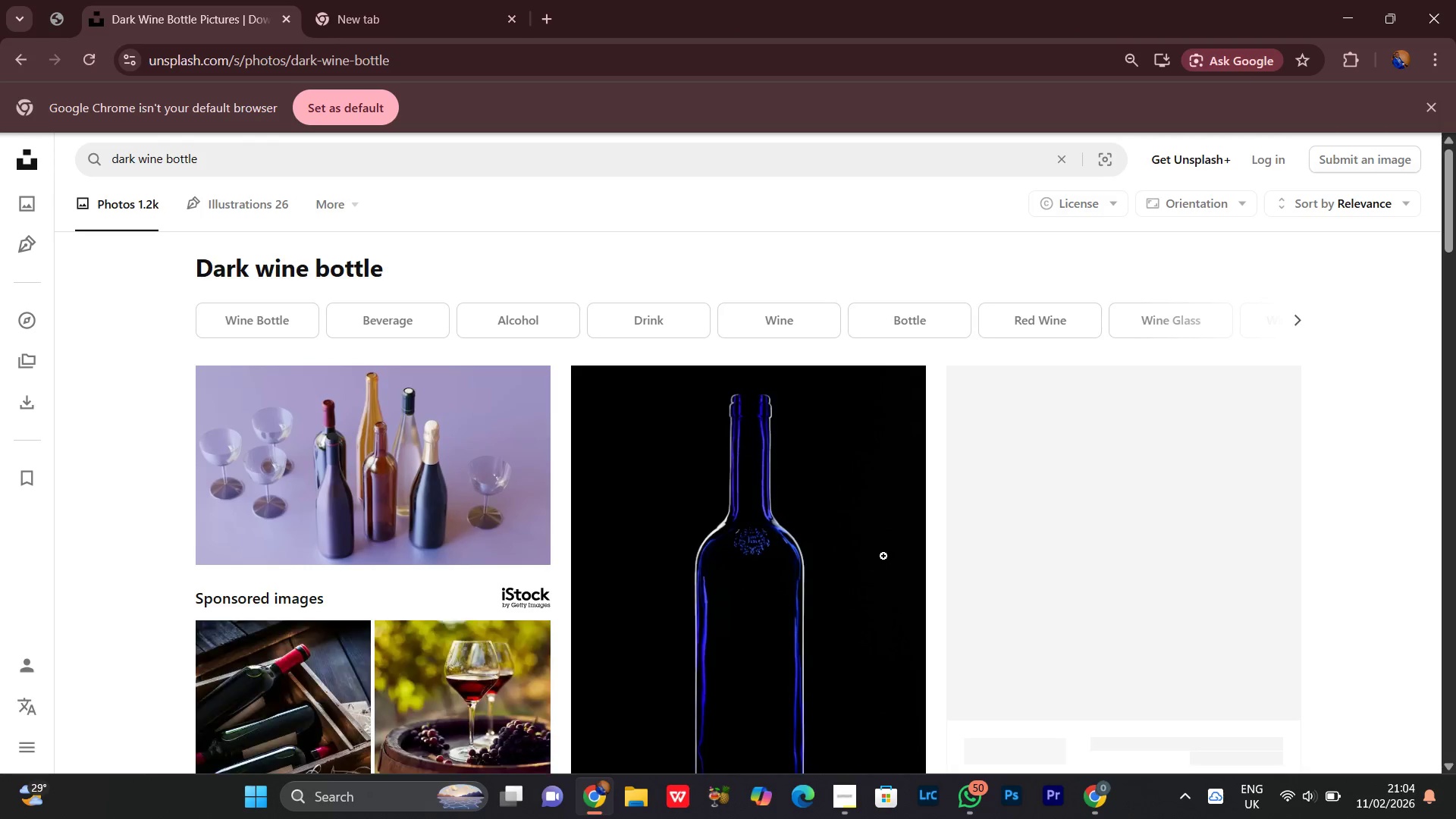 
scroll: coordinate [1453, 528], scroll_direction: down, amount: 3.0
 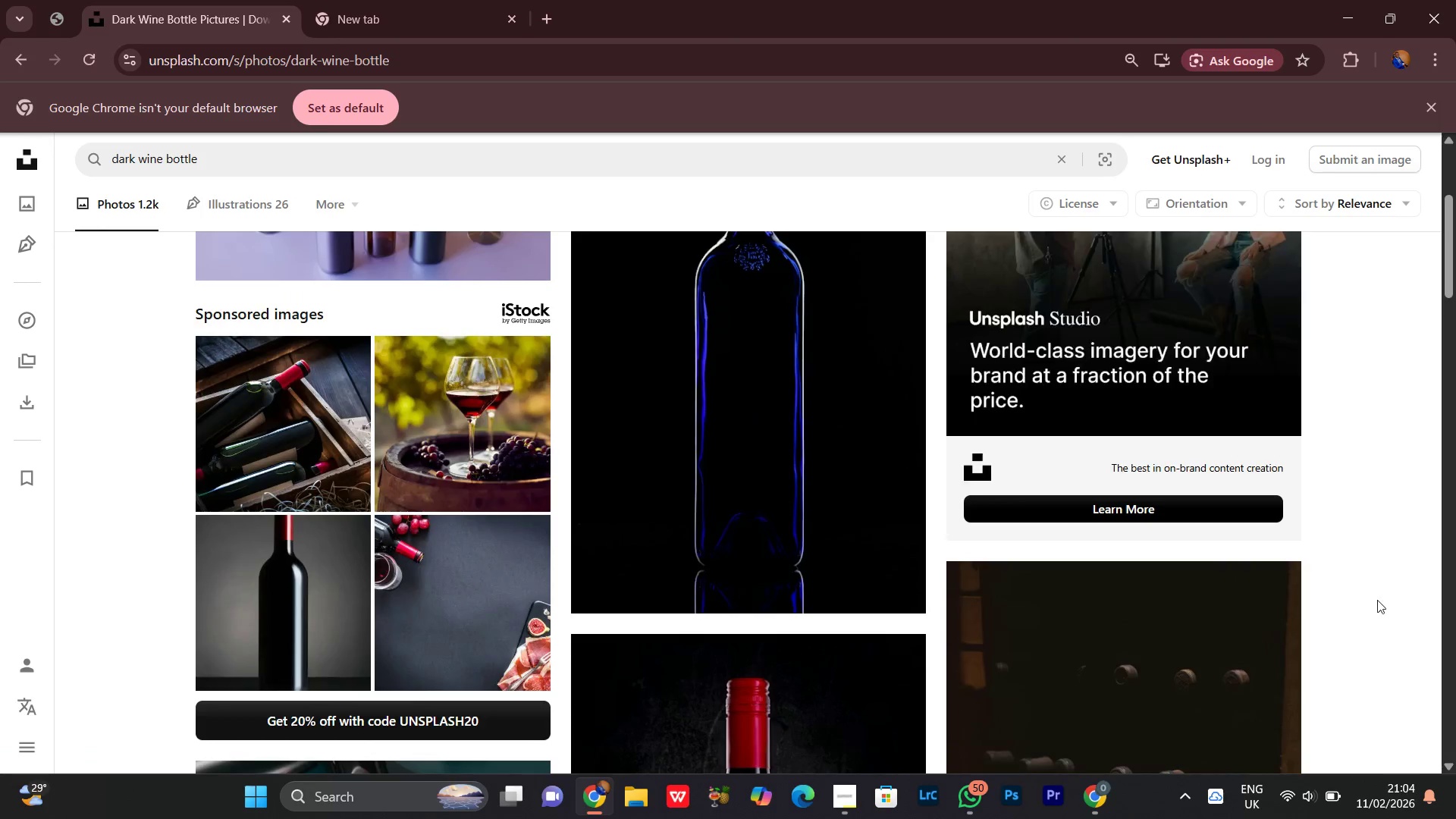 
scroll: coordinate [1363, 606], scroll_direction: up, amount: 1.0
 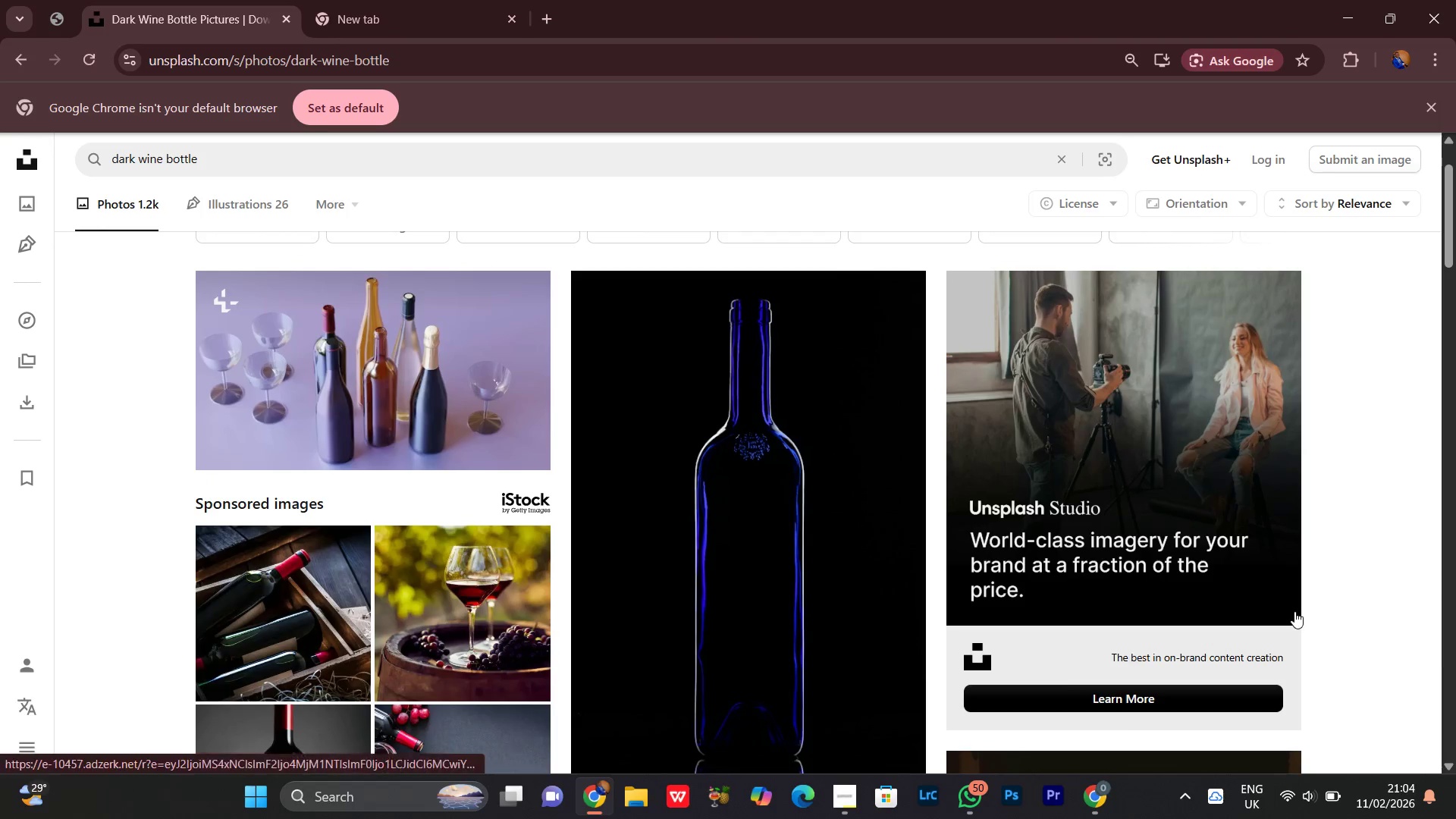 
scroll: coordinate [1419, 606], scroll_direction: down, amount: 10.0
 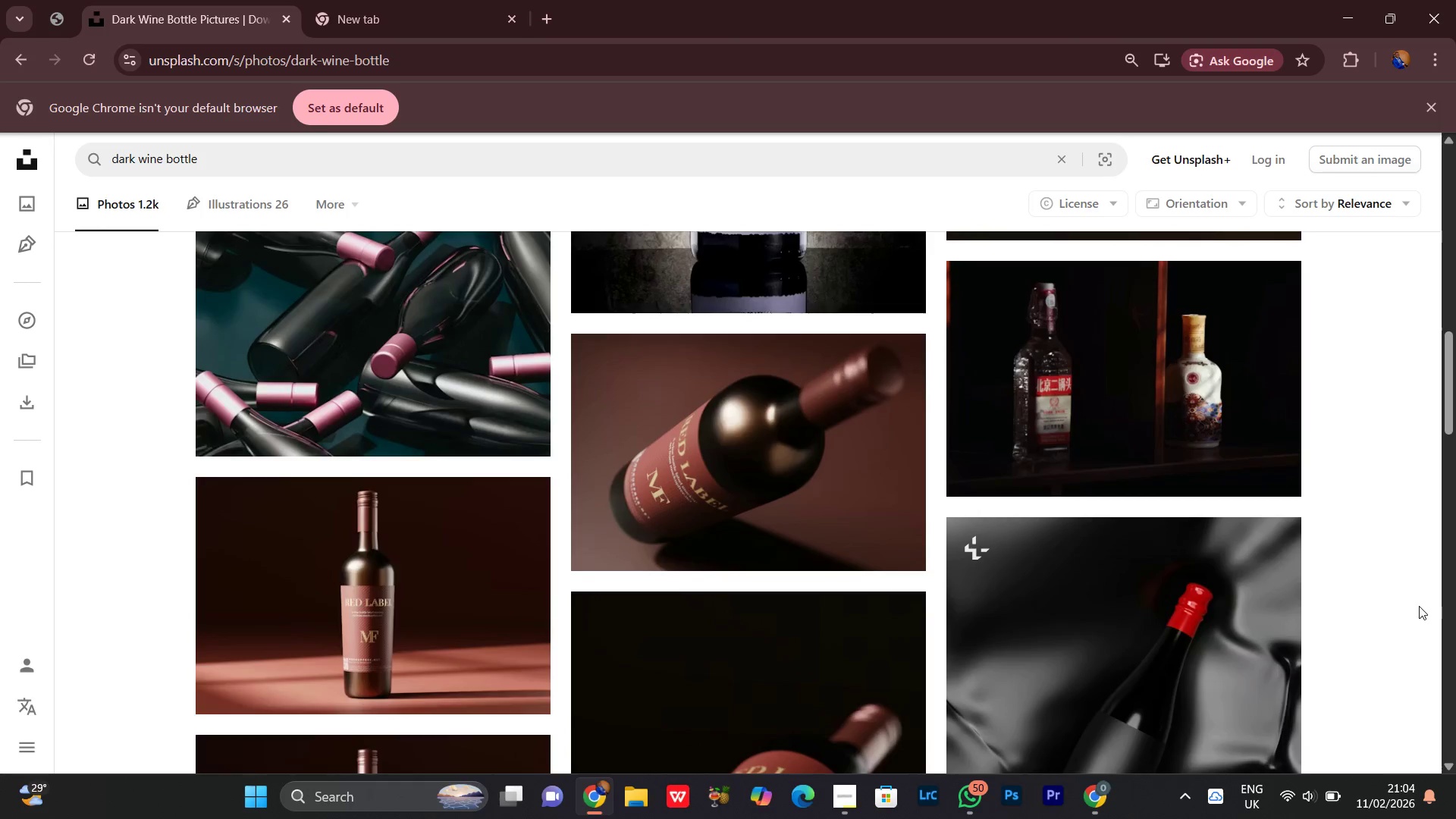 
scroll: coordinate [1419, 606], scroll_direction: none, amount: 0.0
 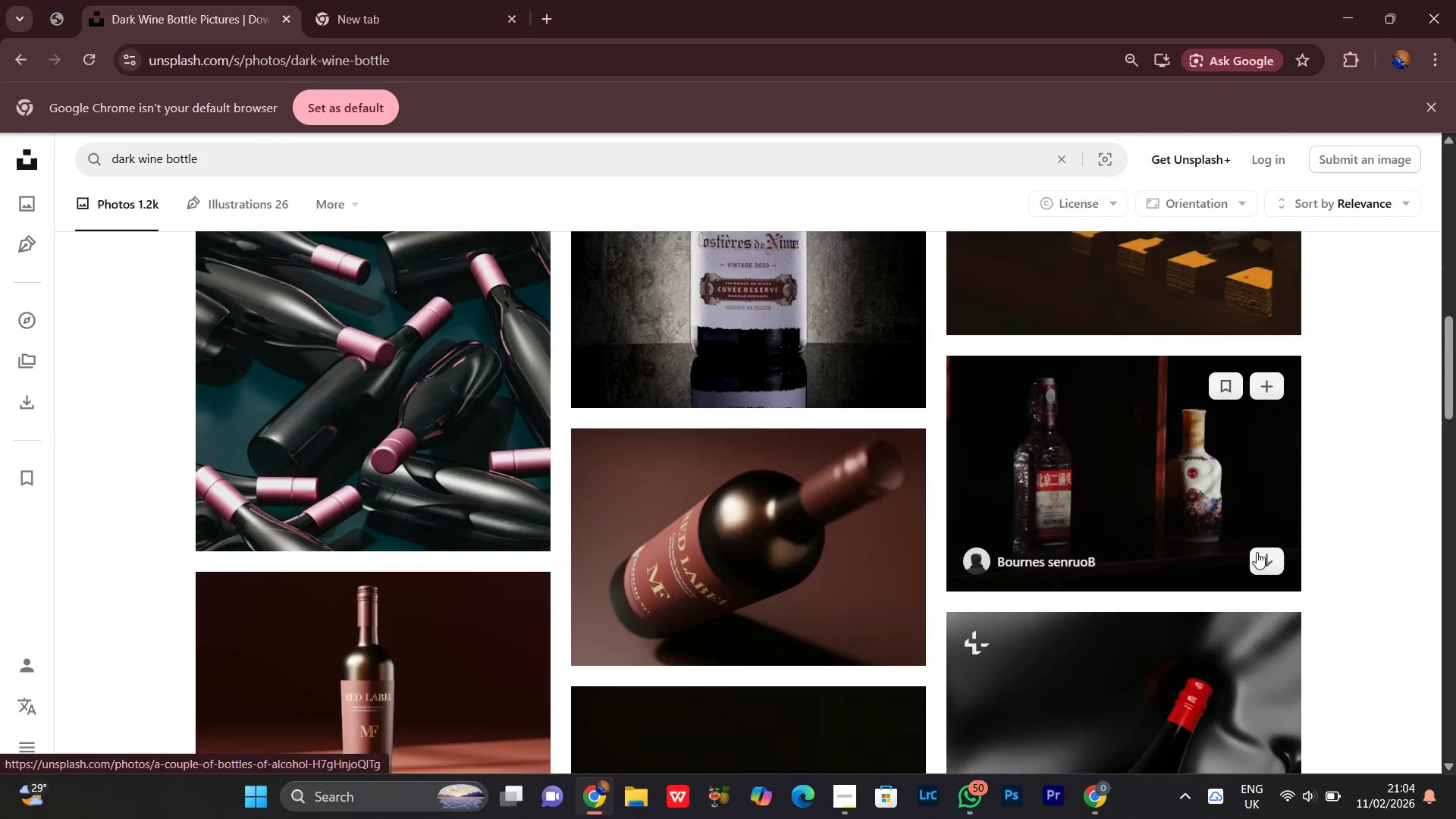 
left_click([1272, 563])
 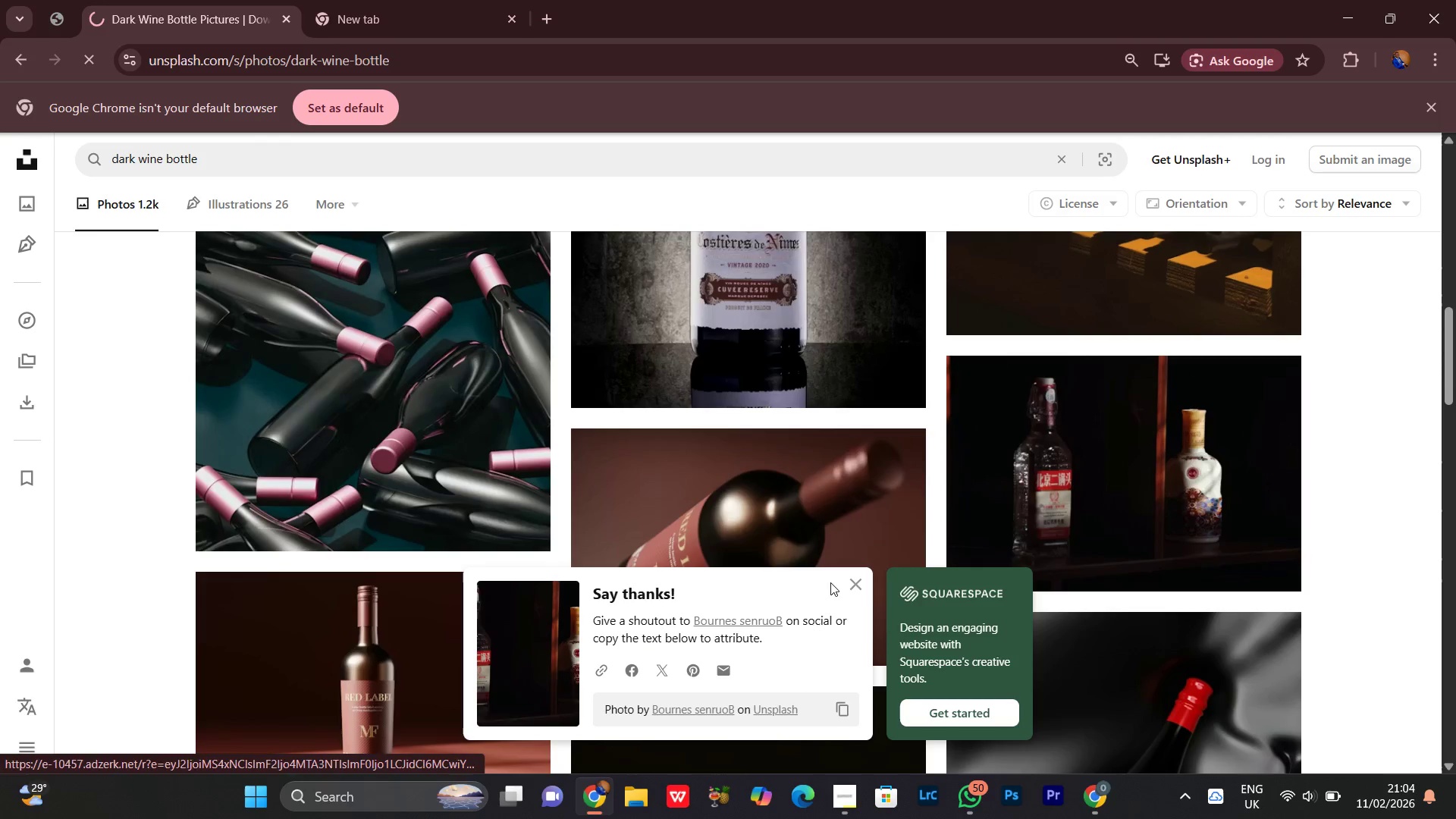 
left_click([861, 593])
 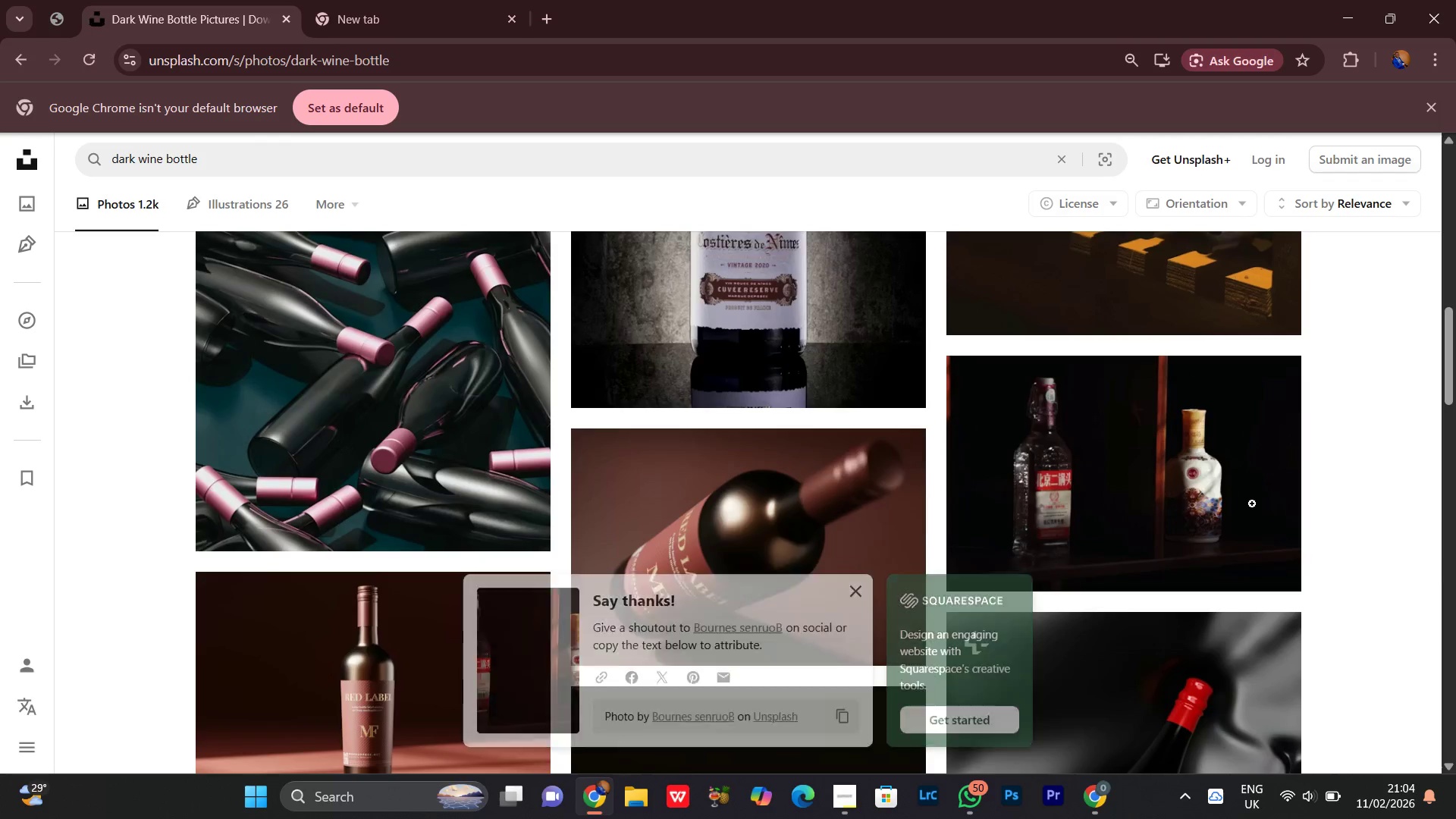 
scroll: coordinate [1325, 579], scroll_direction: down, amount: 5.0
 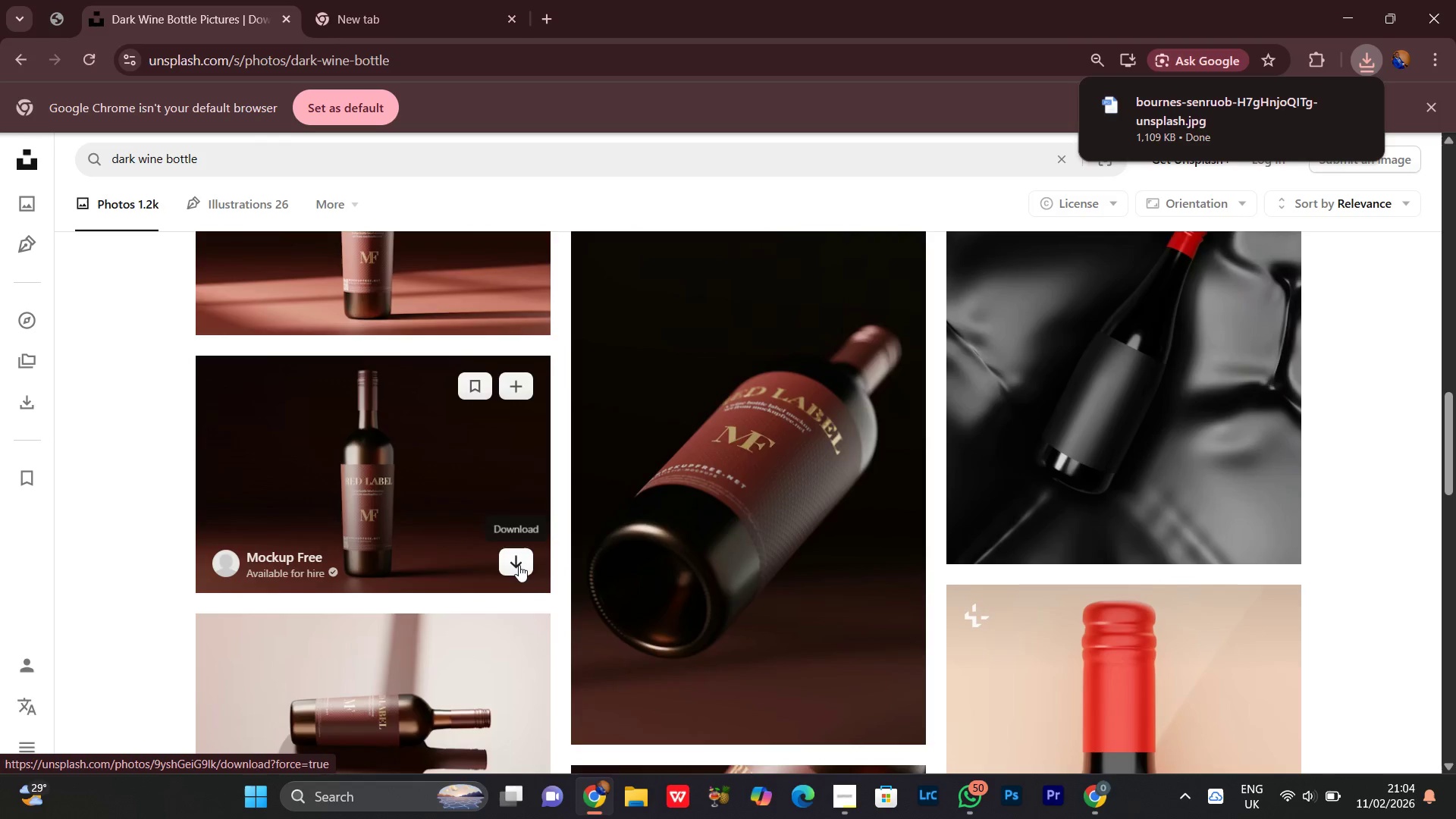 
left_click([519, 565])
 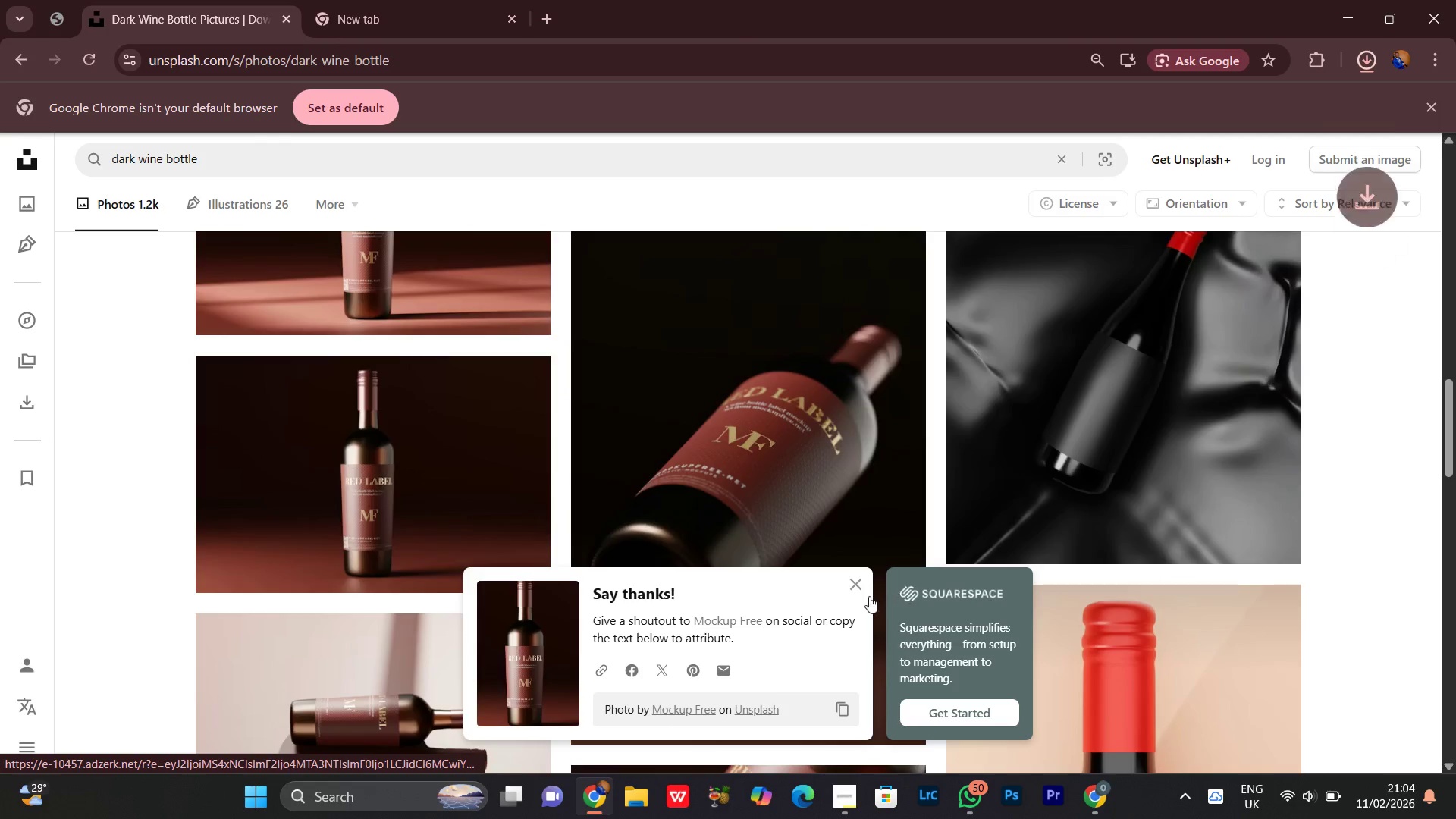 
left_click([854, 582])
 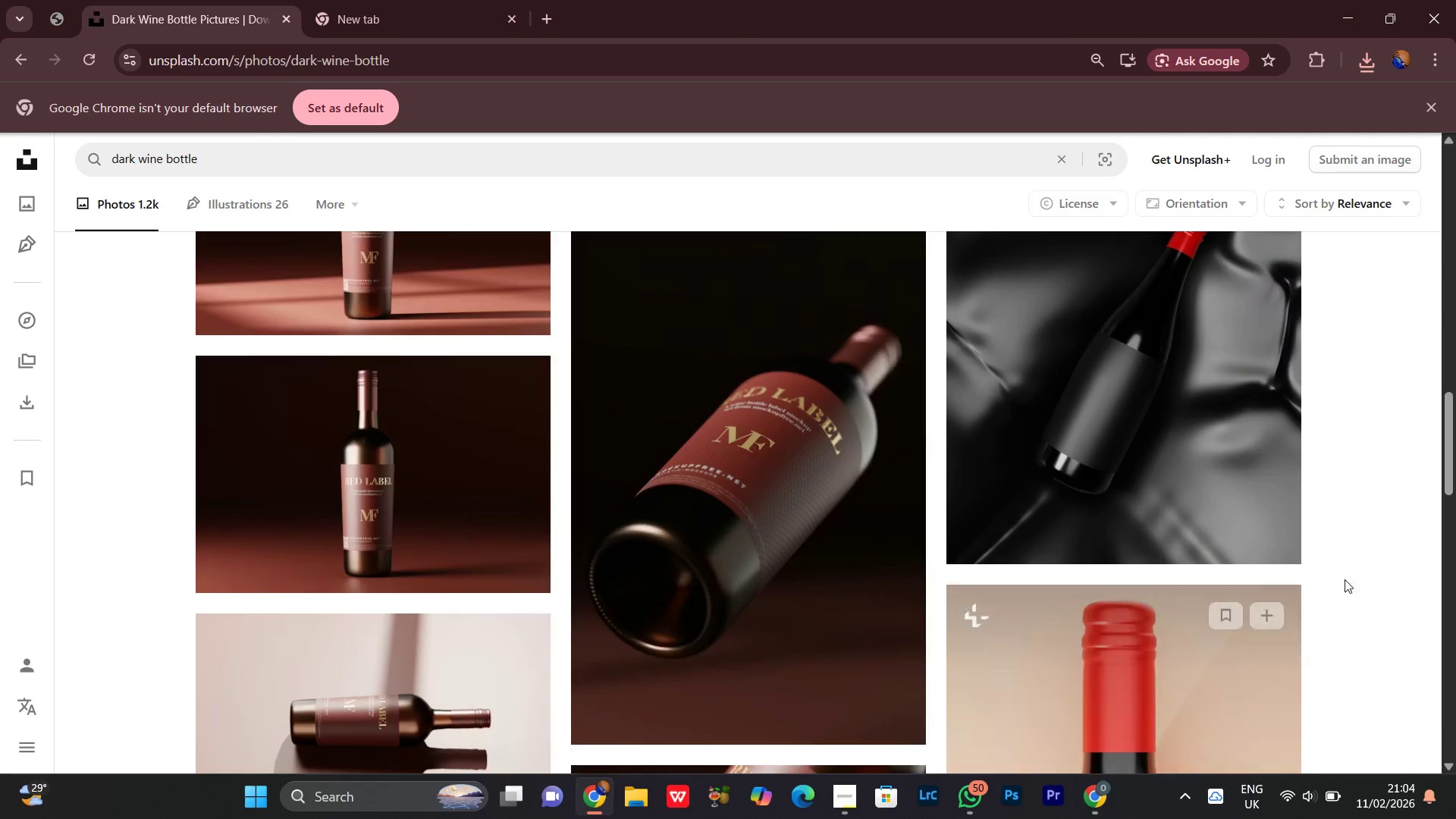 
scroll: coordinate [1357, 560], scroll_direction: down, amount: 7.0
 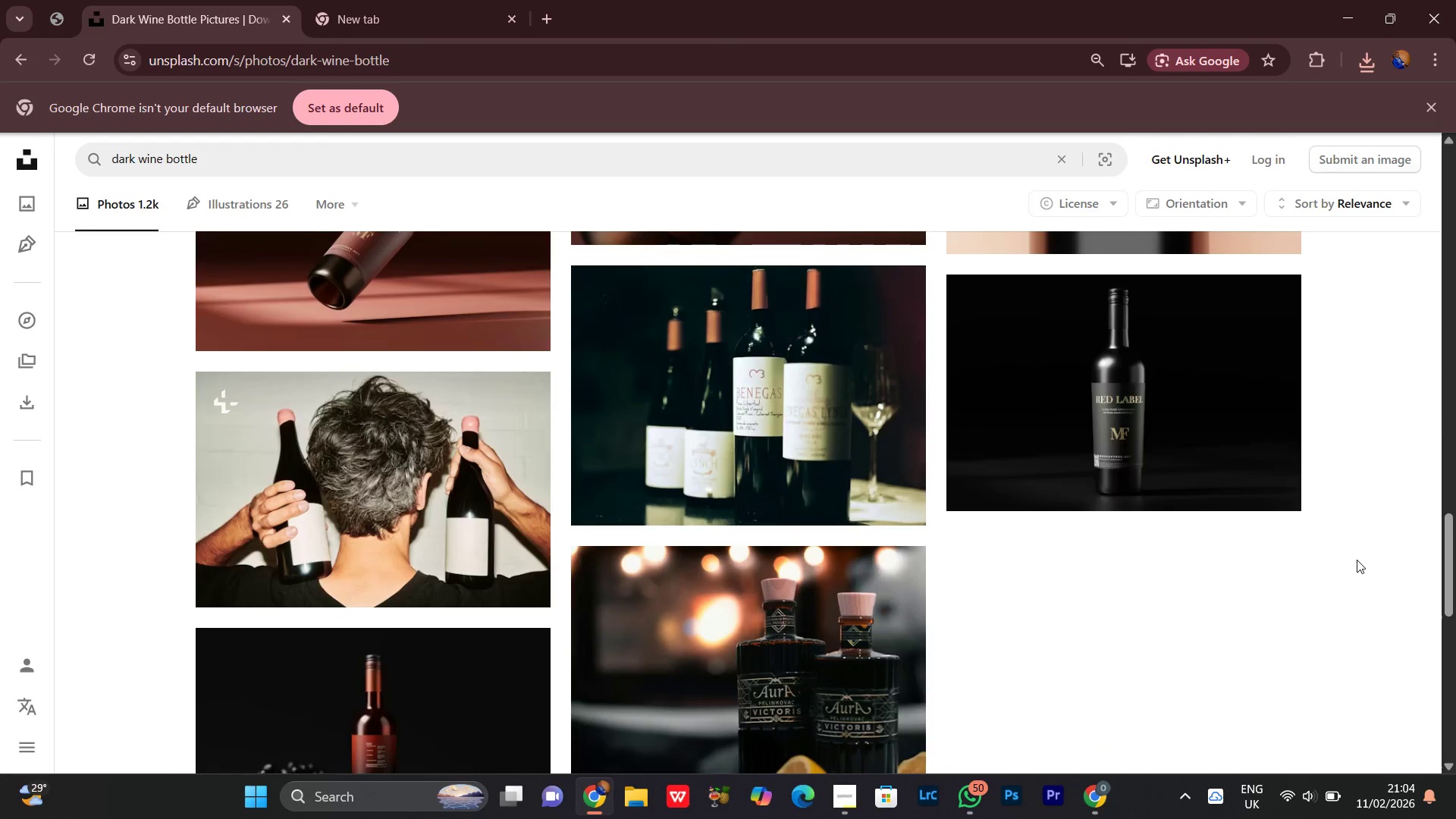 
scroll: coordinate [1357, 560], scroll_direction: none, amount: 0.0
 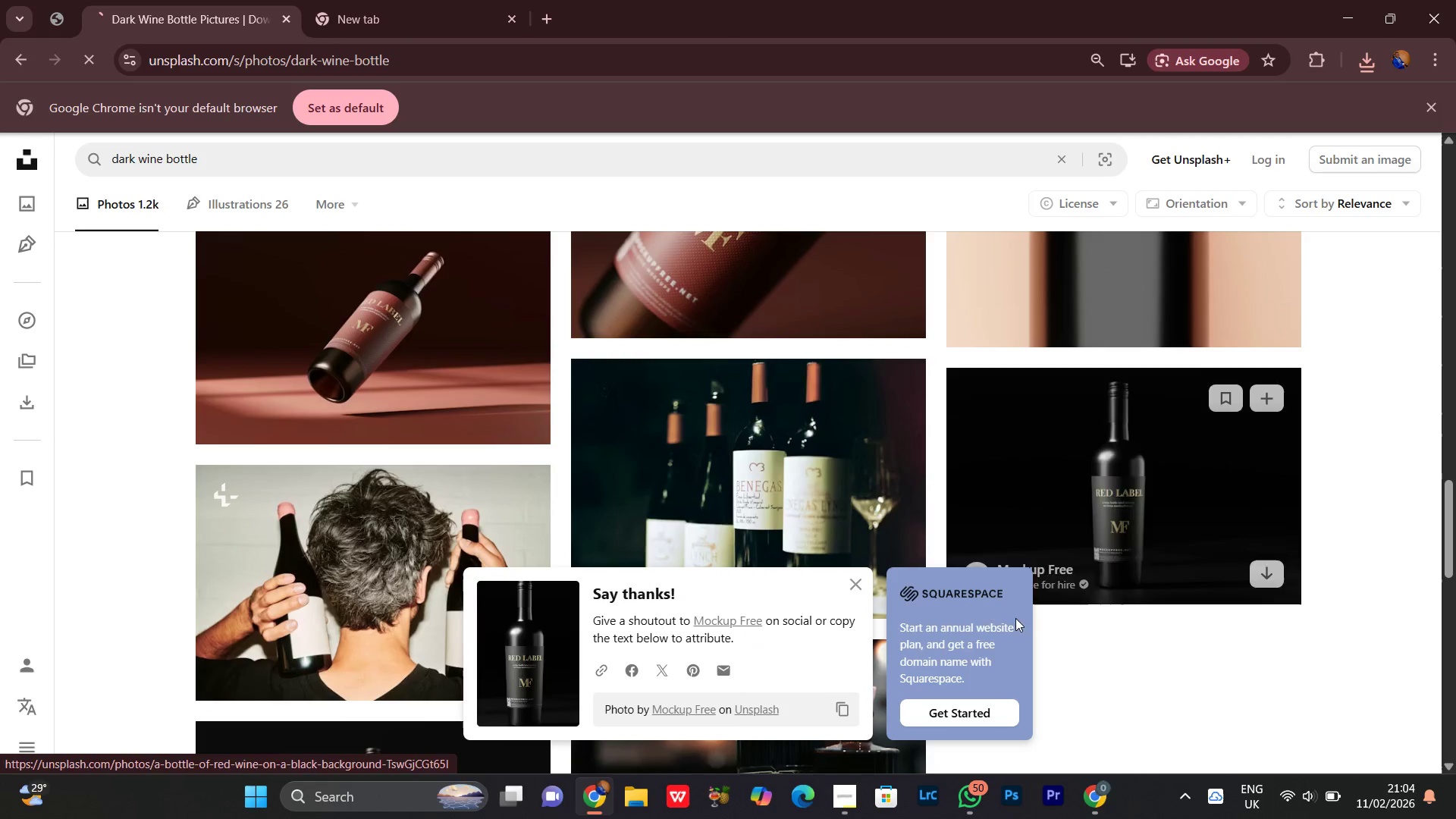 
left_click([861, 583])
 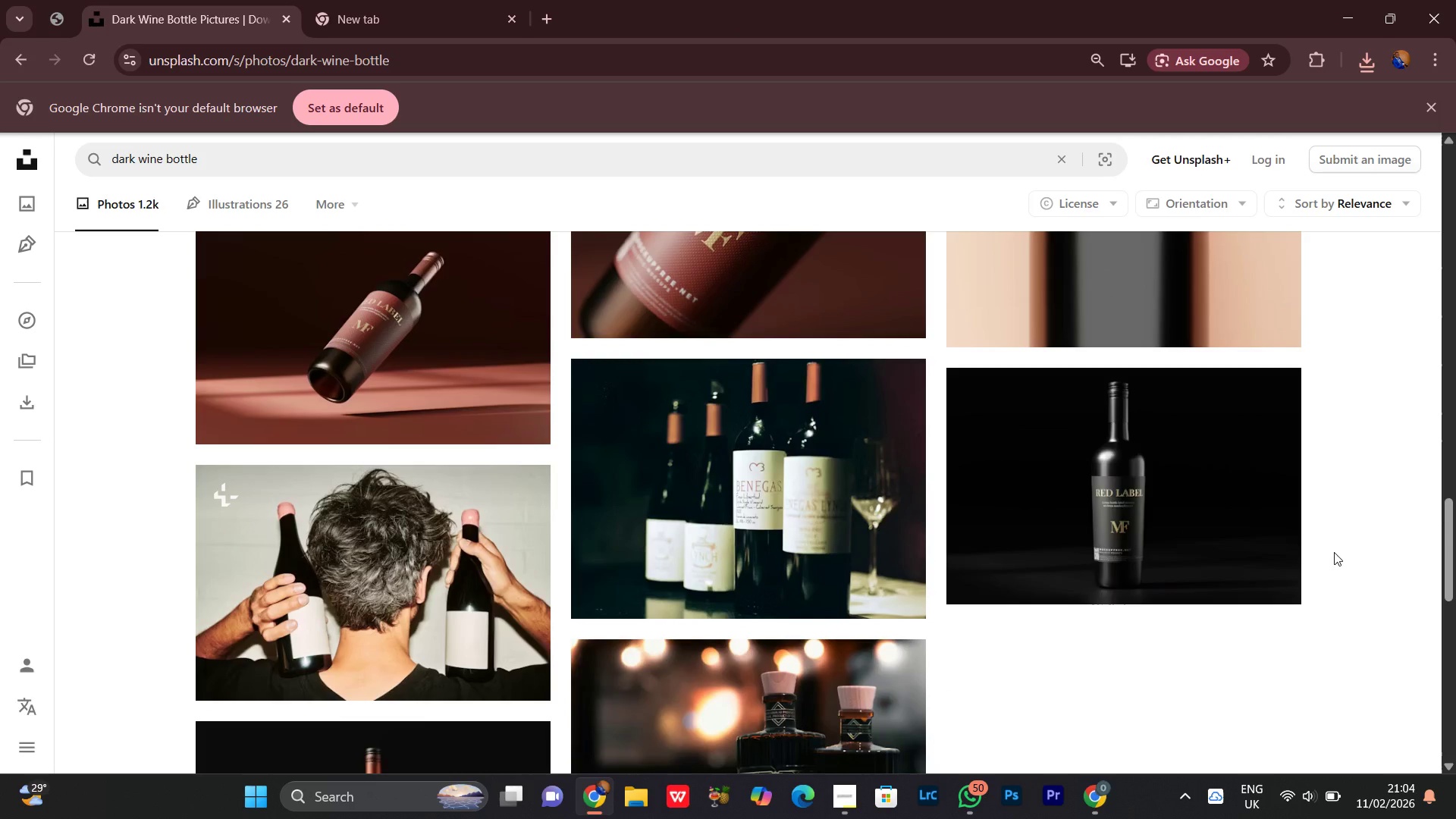 
scroll: coordinate [987, 642], scroll_direction: down, amount: 10.0
 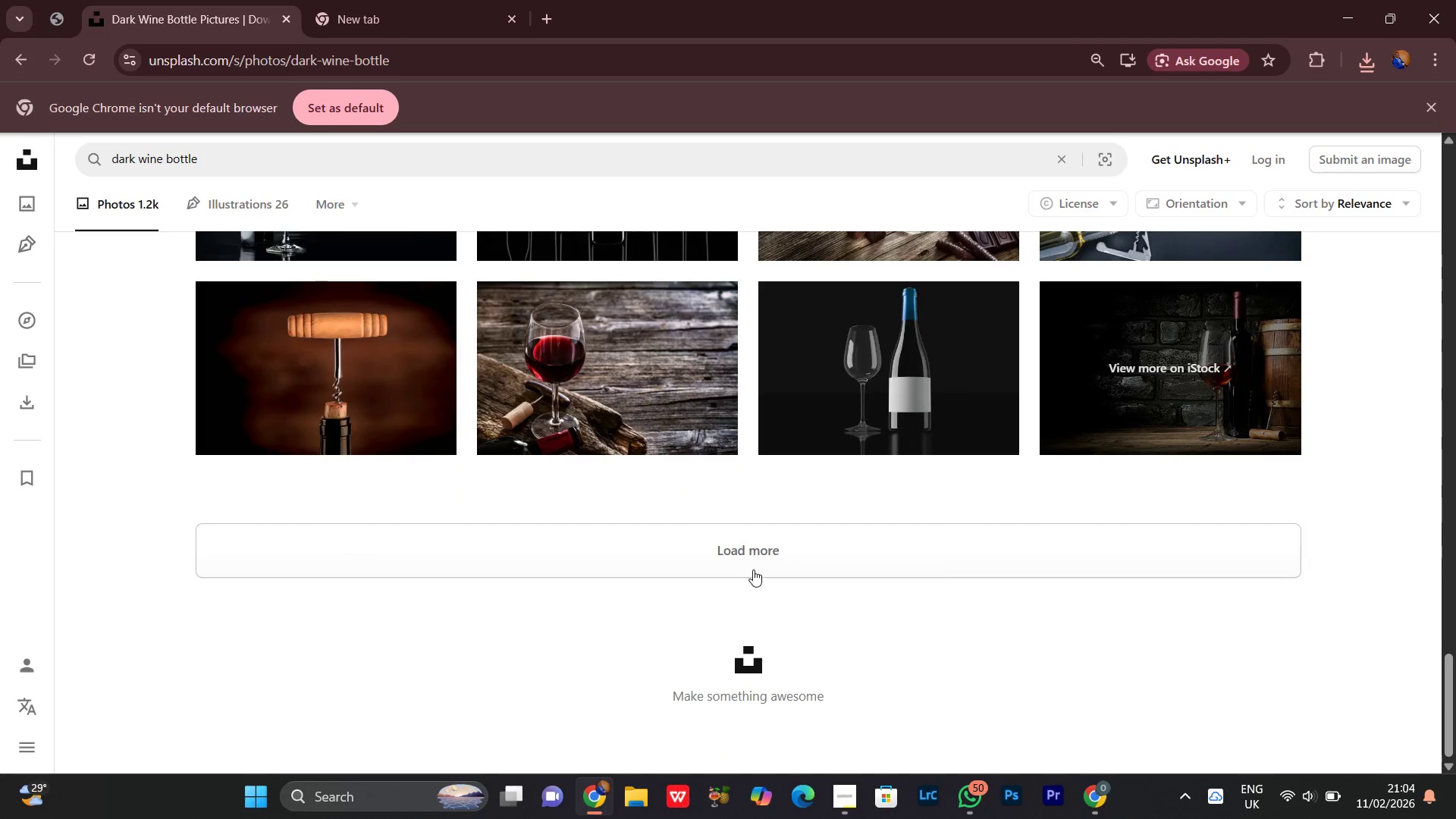 
left_click([752, 557])
 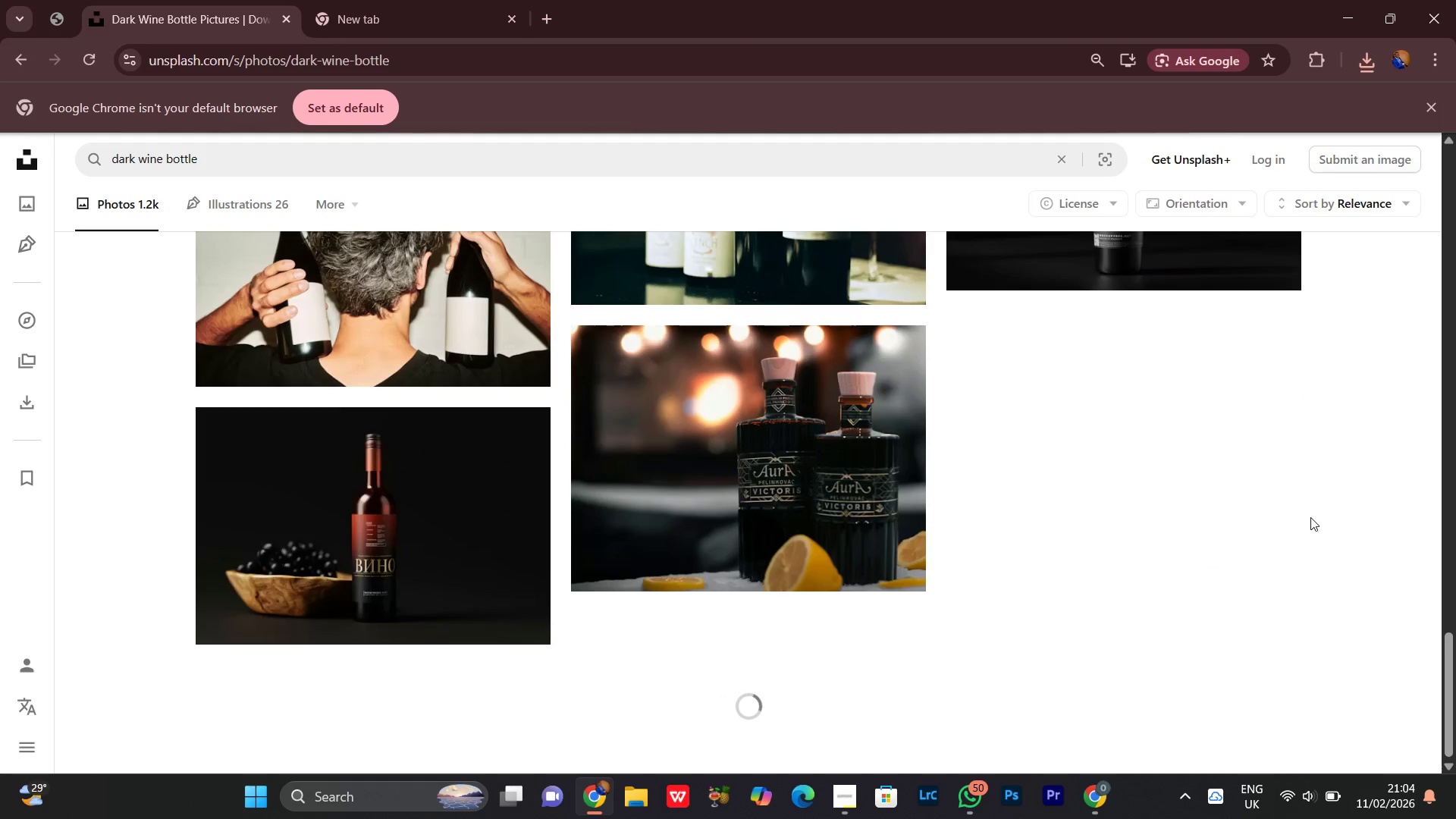 
scroll: coordinate [1310, 517], scroll_direction: down, amount: 1.0
 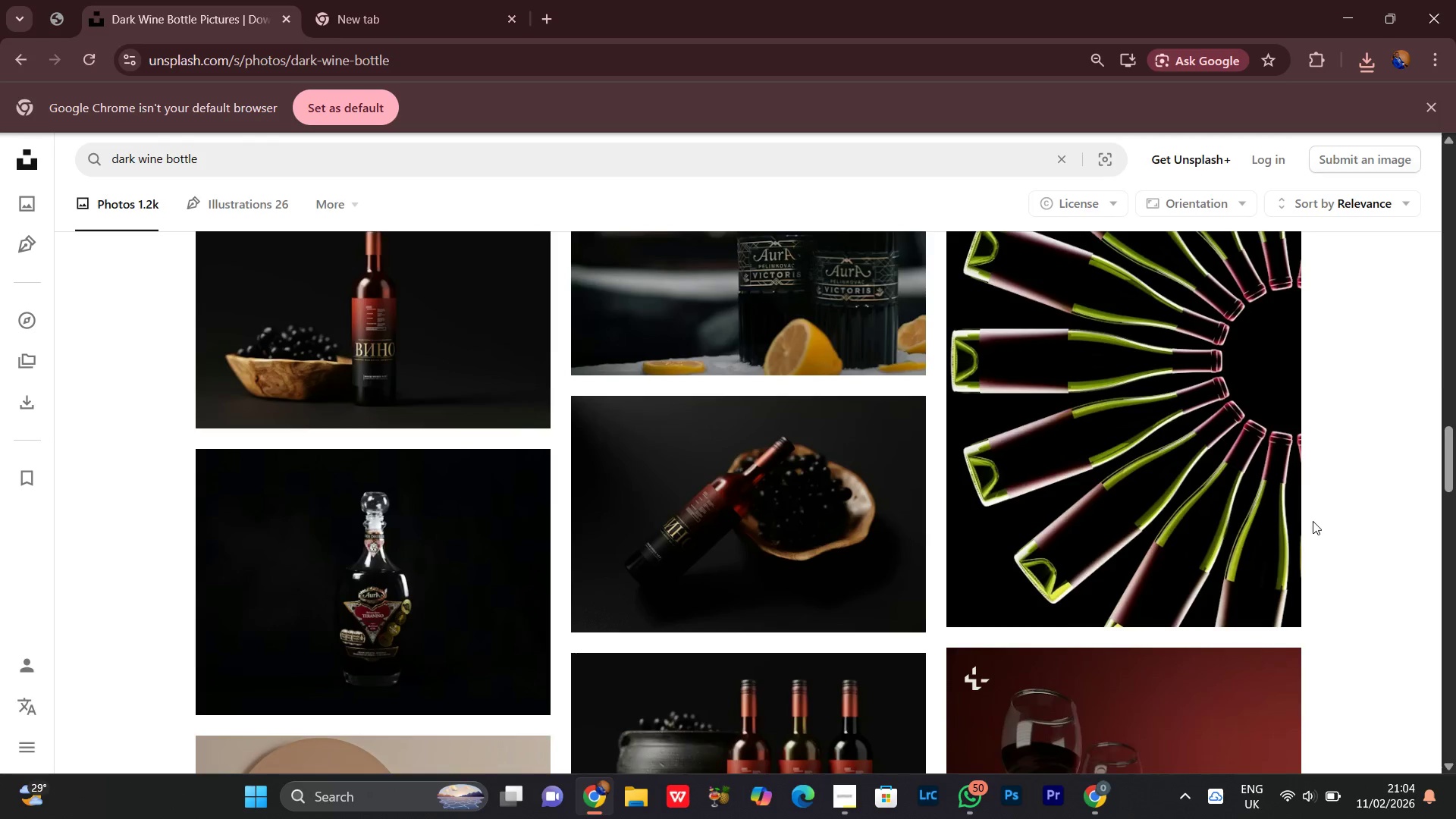 
scroll: coordinate [1313, 521], scroll_direction: none, amount: 0.0
 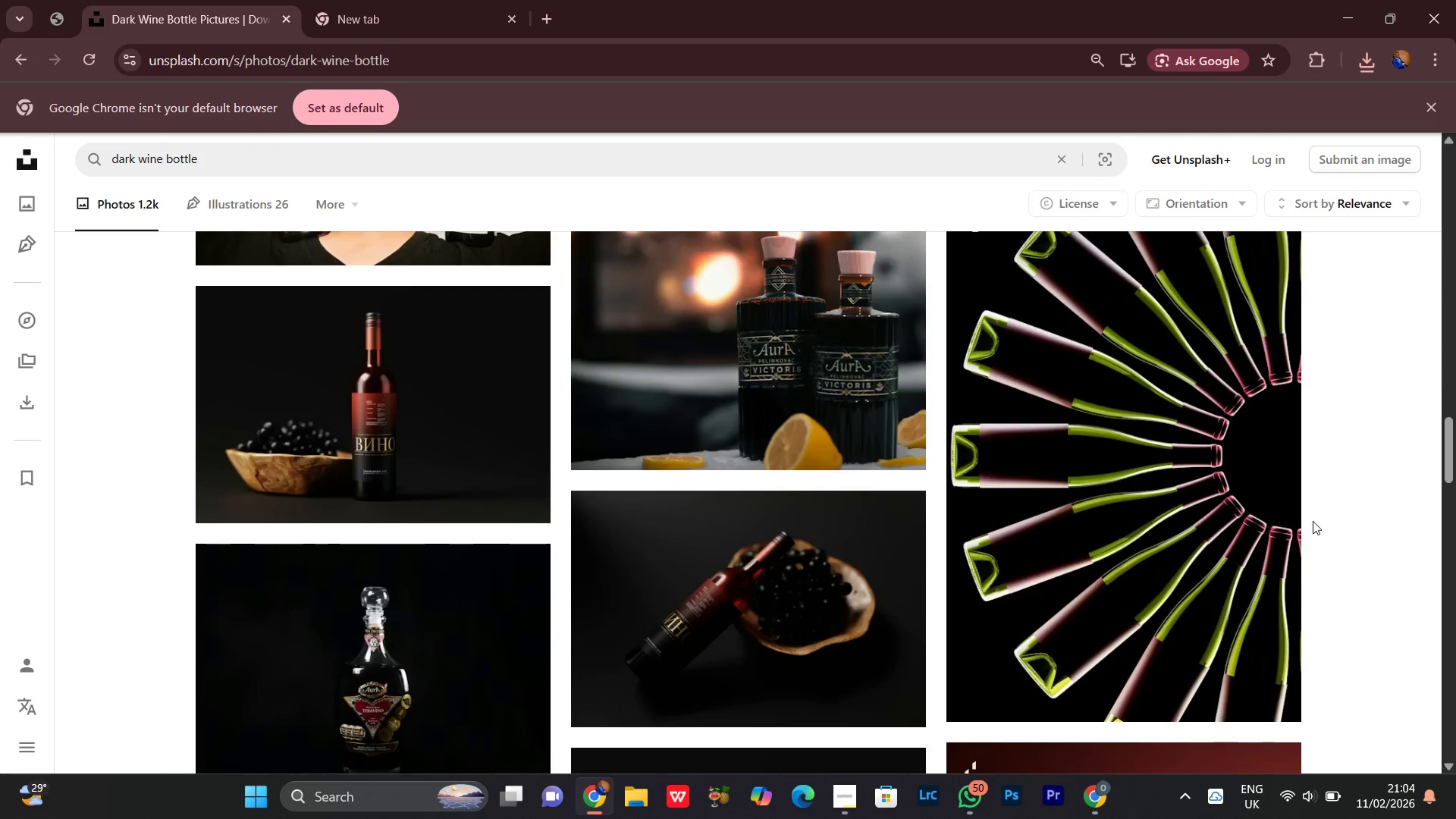 
scroll: coordinate [1313, 521], scroll_direction: up, amount: 4.0
 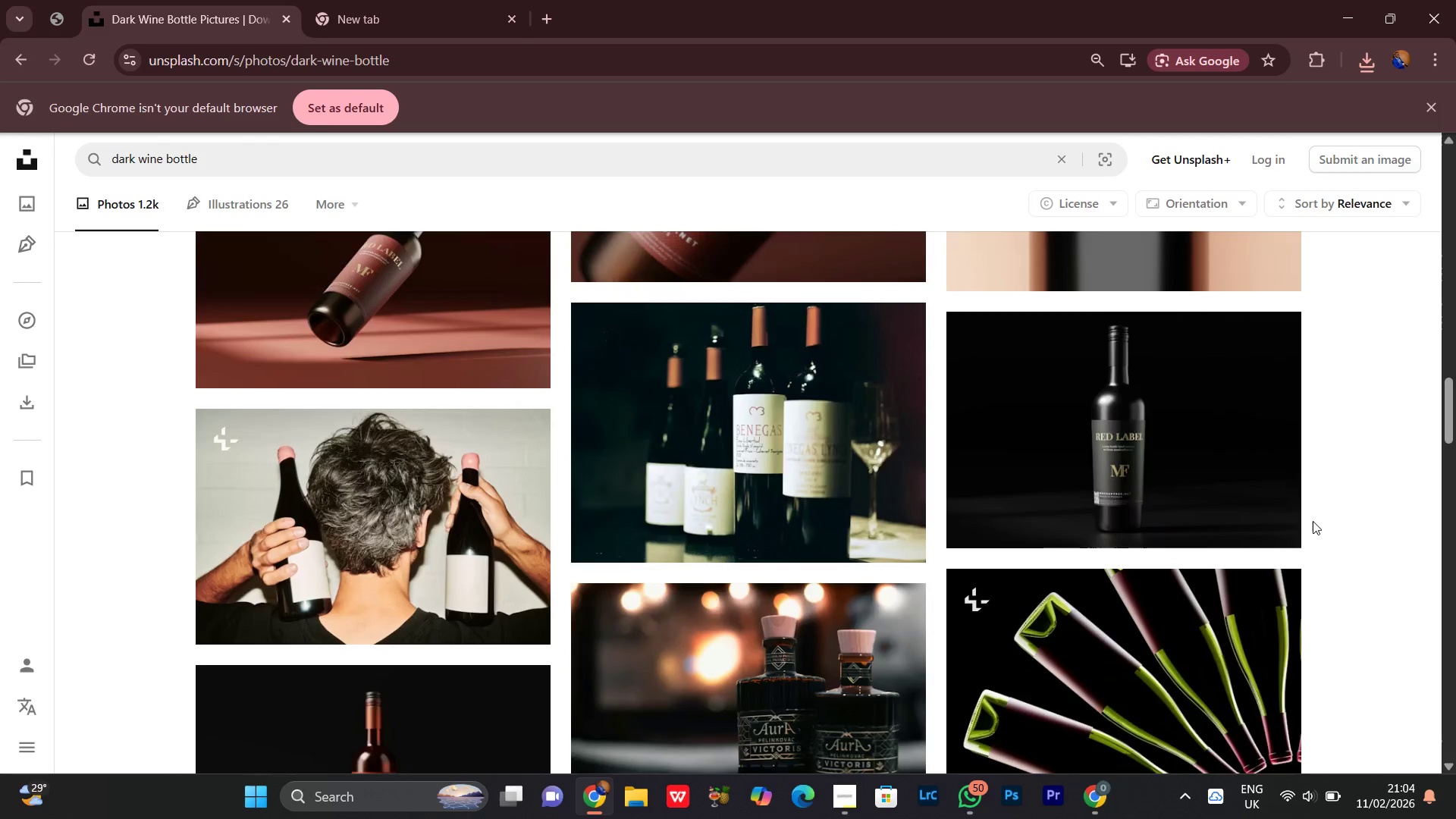 
scroll: coordinate [1313, 521], scroll_direction: none, amount: 0.0
 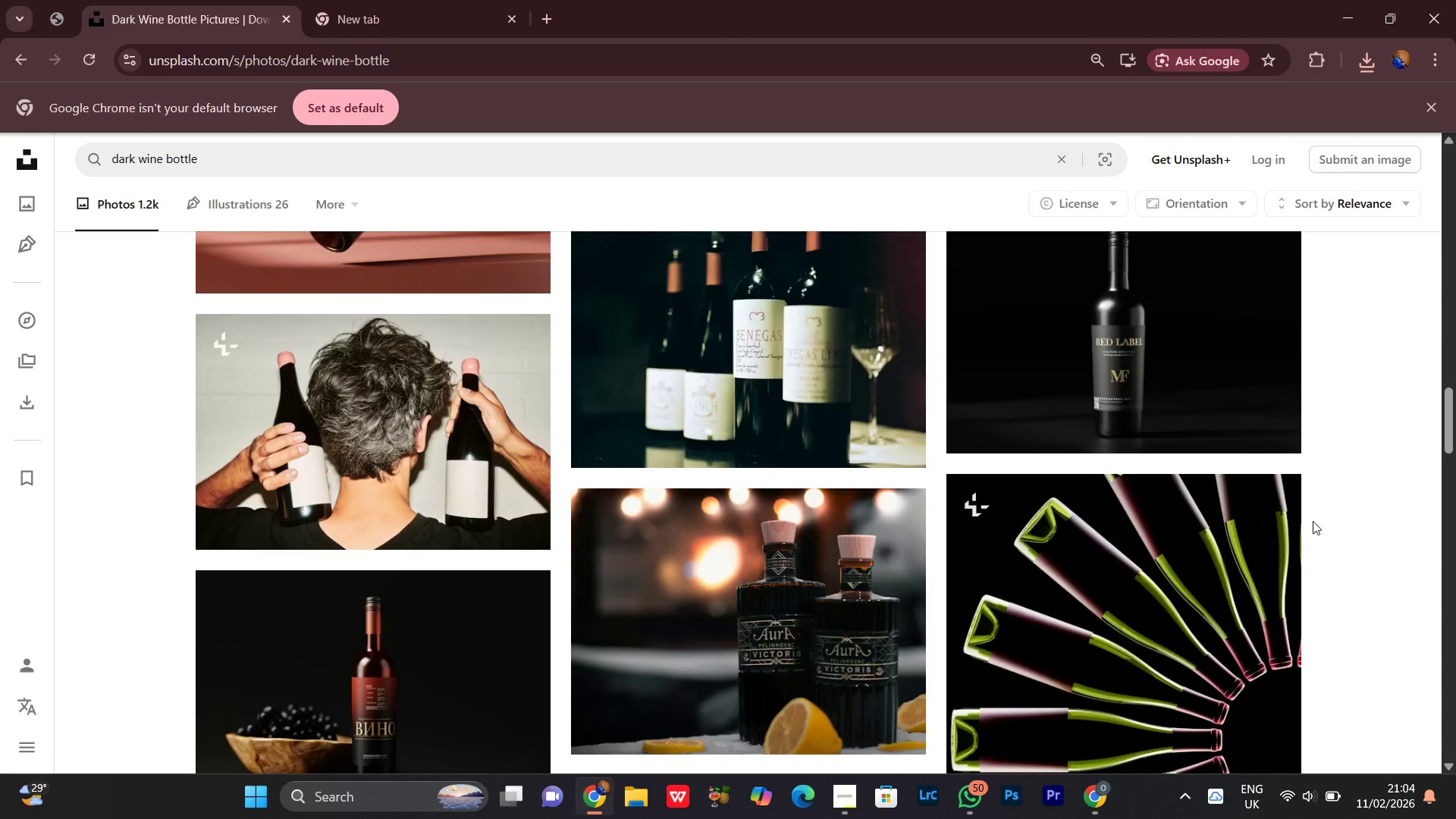 
scroll: coordinate [1313, 521], scroll_direction: up, amount: 3.0
 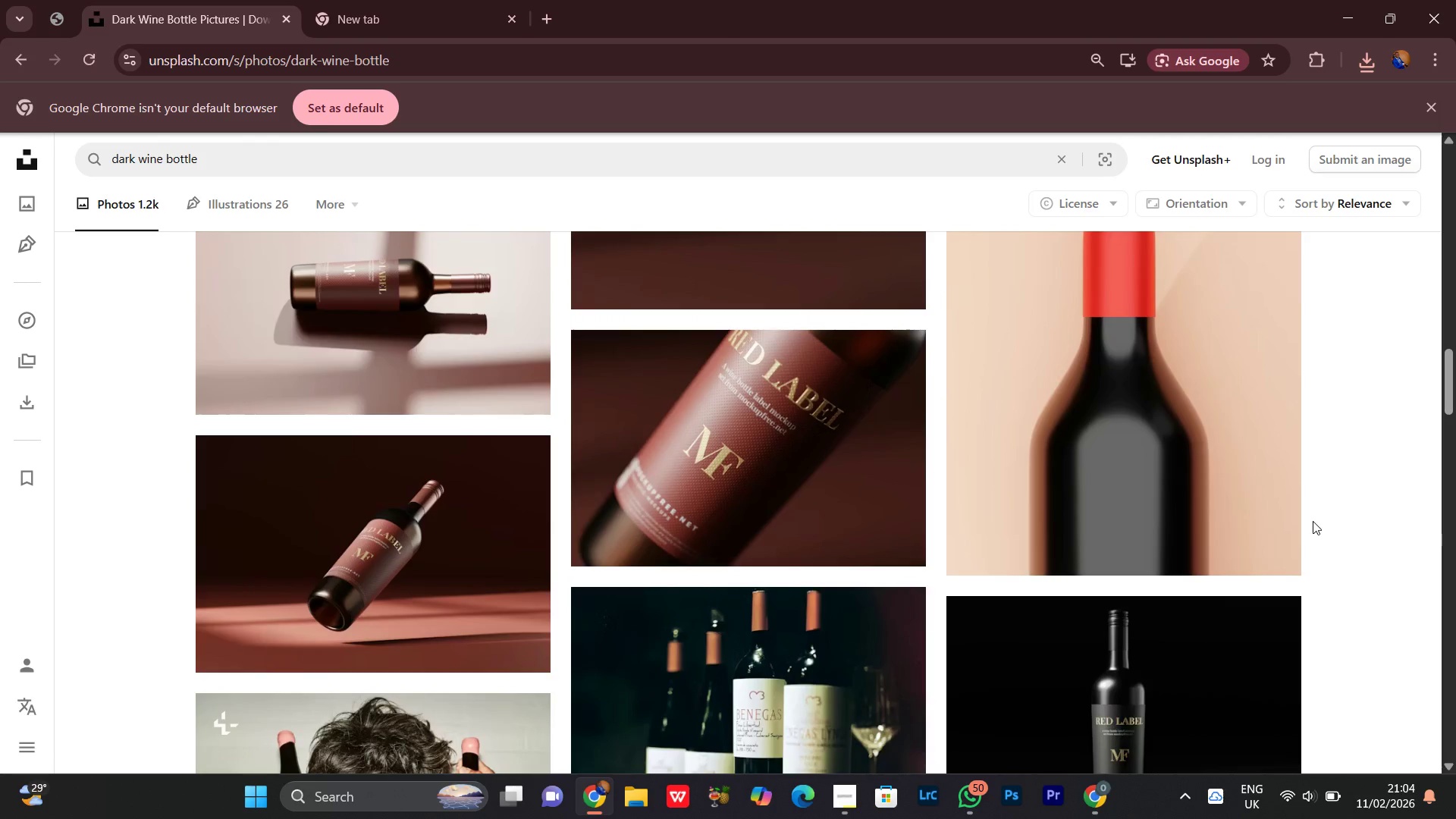 
scroll: coordinate [1314, 522], scroll_direction: none, amount: 0.0
 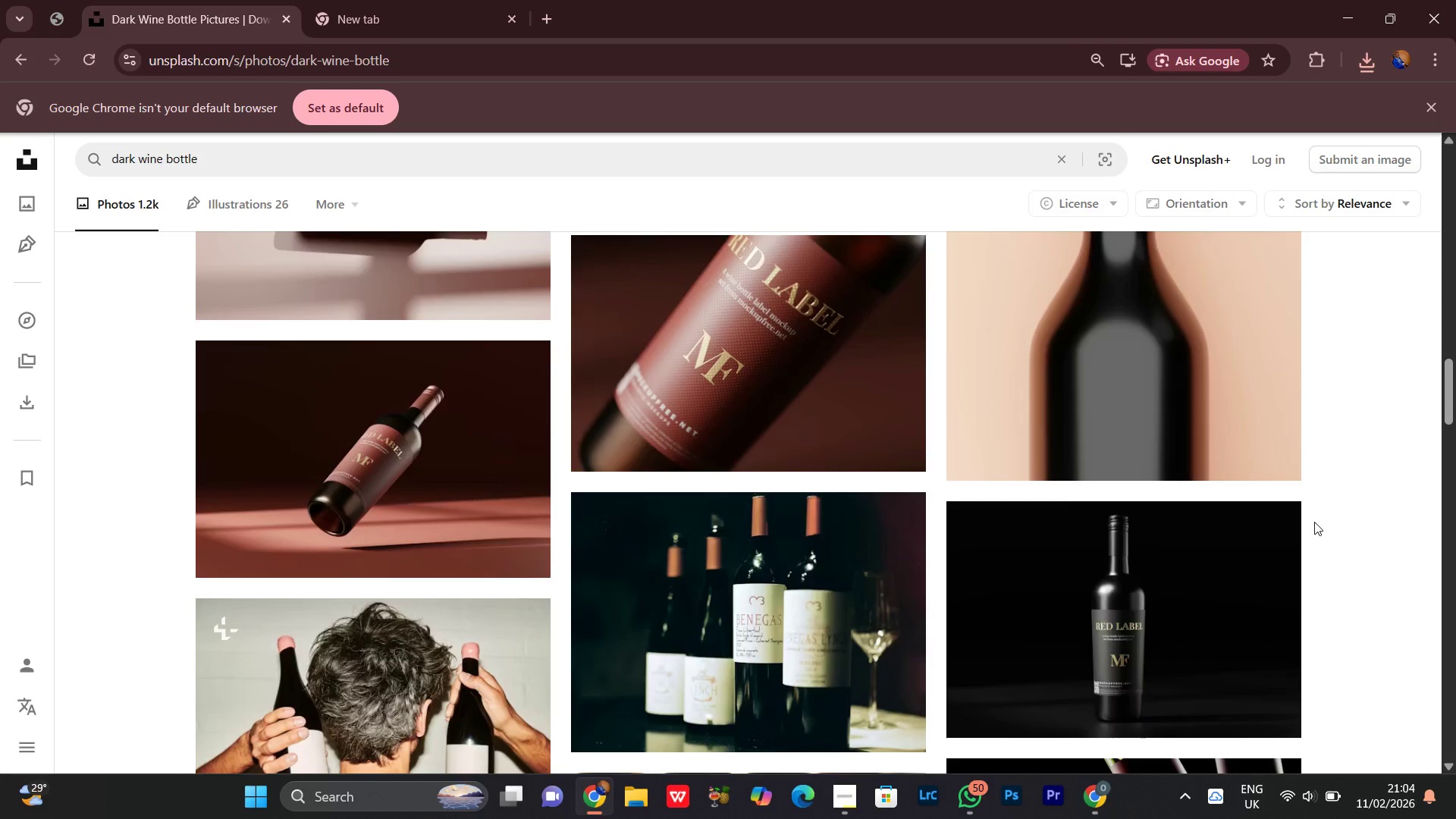 
scroll: coordinate [1314, 522], scroll_direction: down, amount: 1.0
 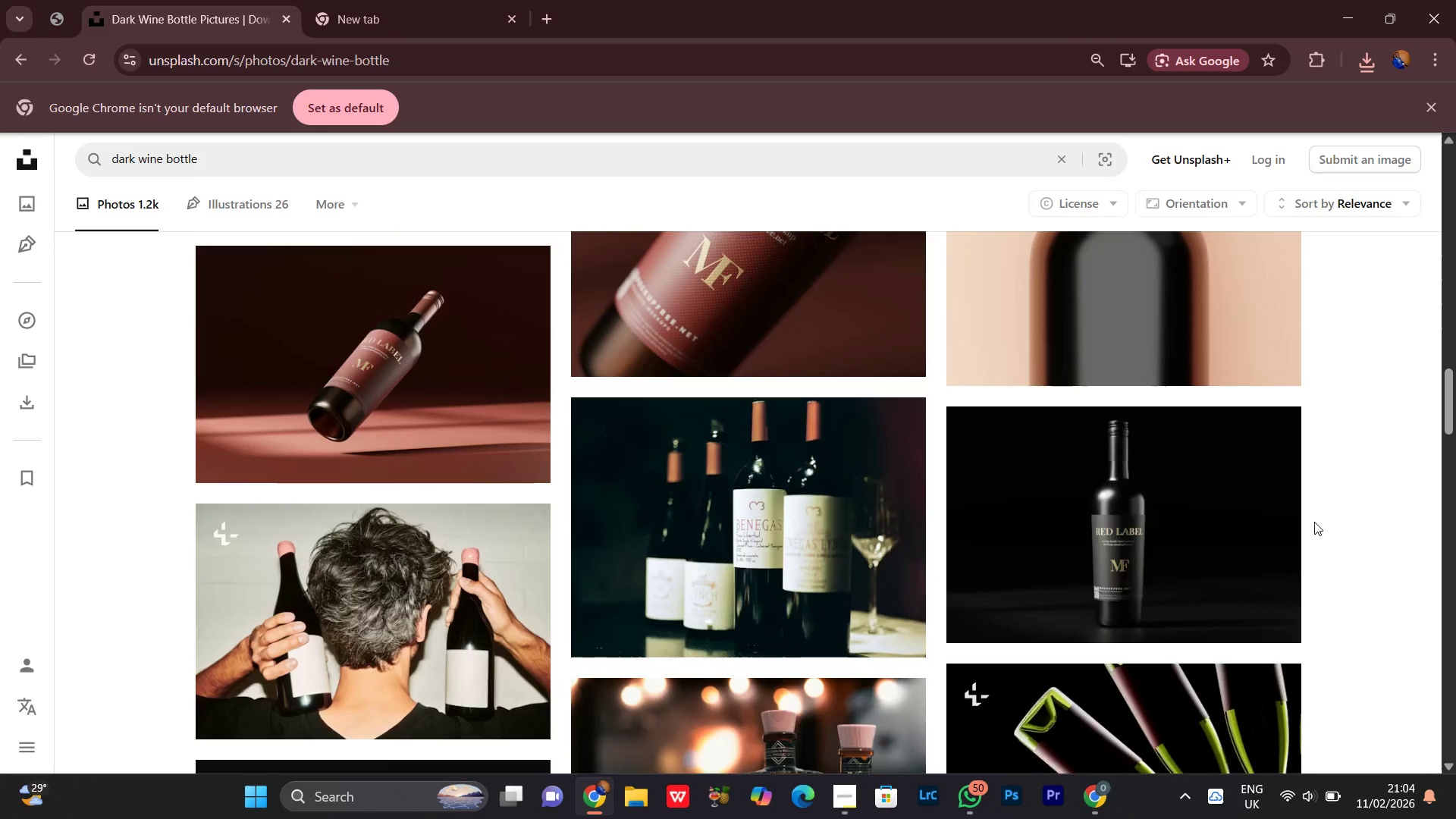 
scroll: coordinate [1314, 522], scroll_direction: up, amount: 1.0
 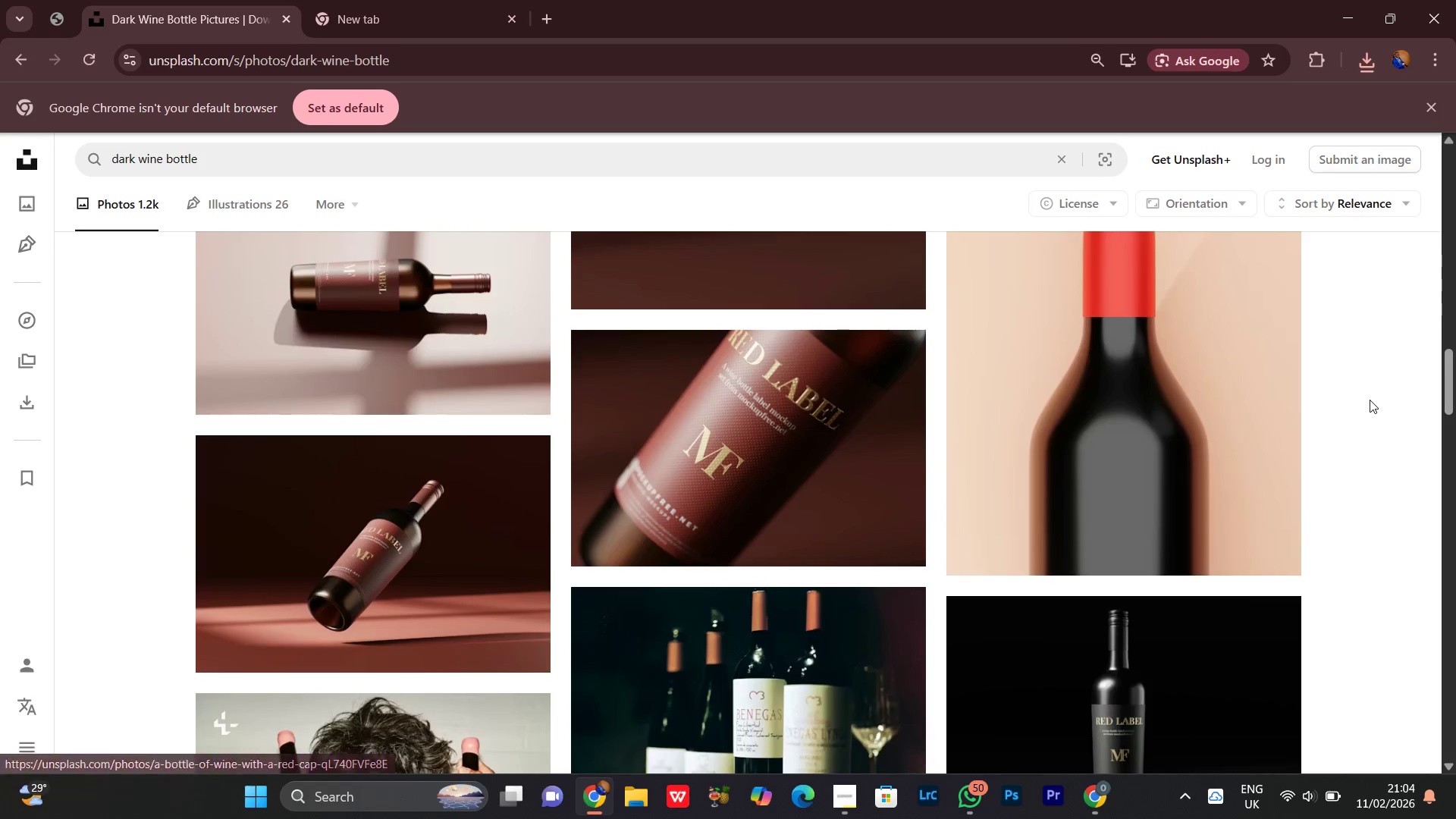 
scroll: coordinate [1366, 413], scroll_direction: none, amount: 0.0
 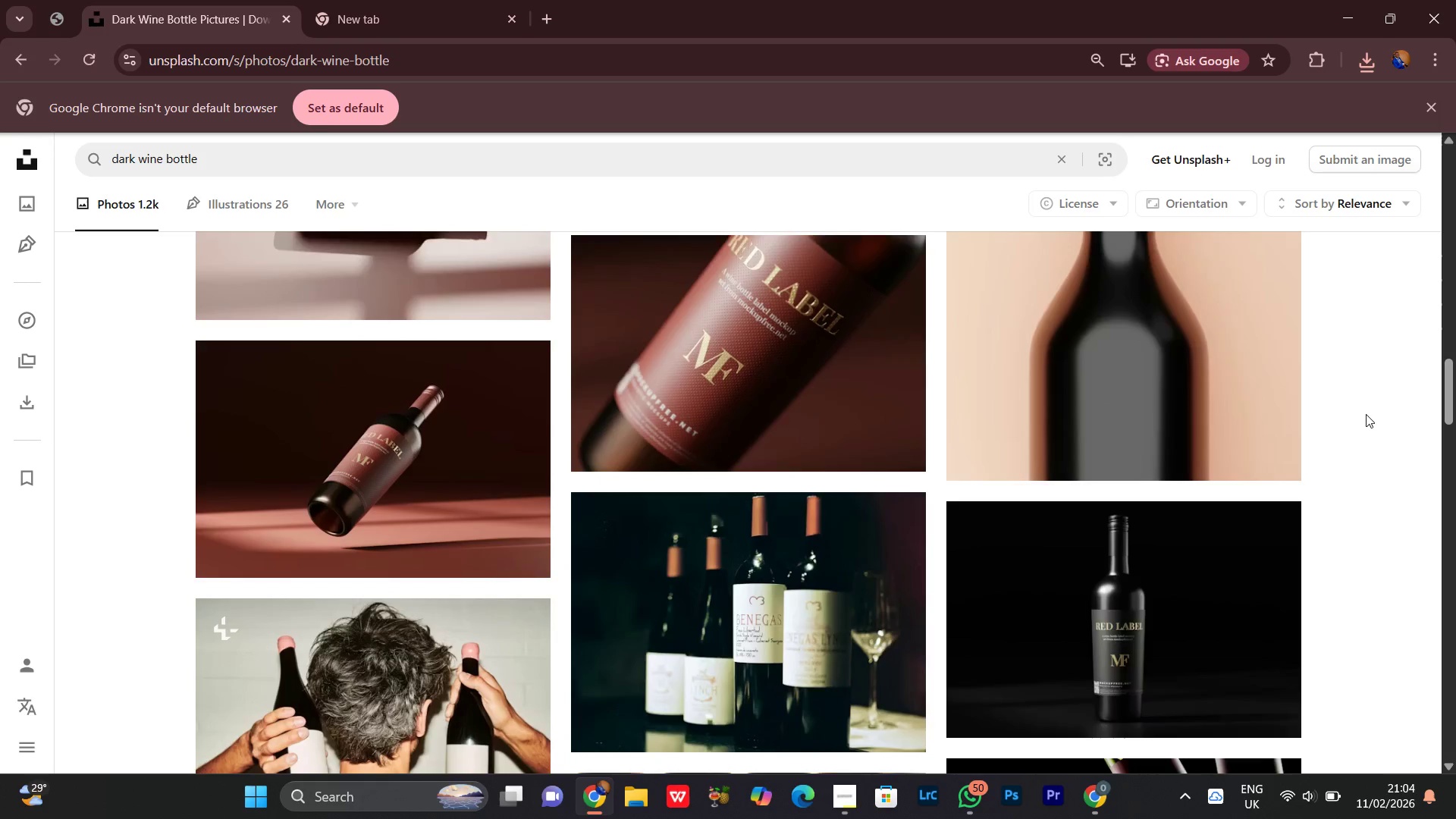 
scroll: coordinate [1366, 414], scroll_direction: down, amount: 3.0
 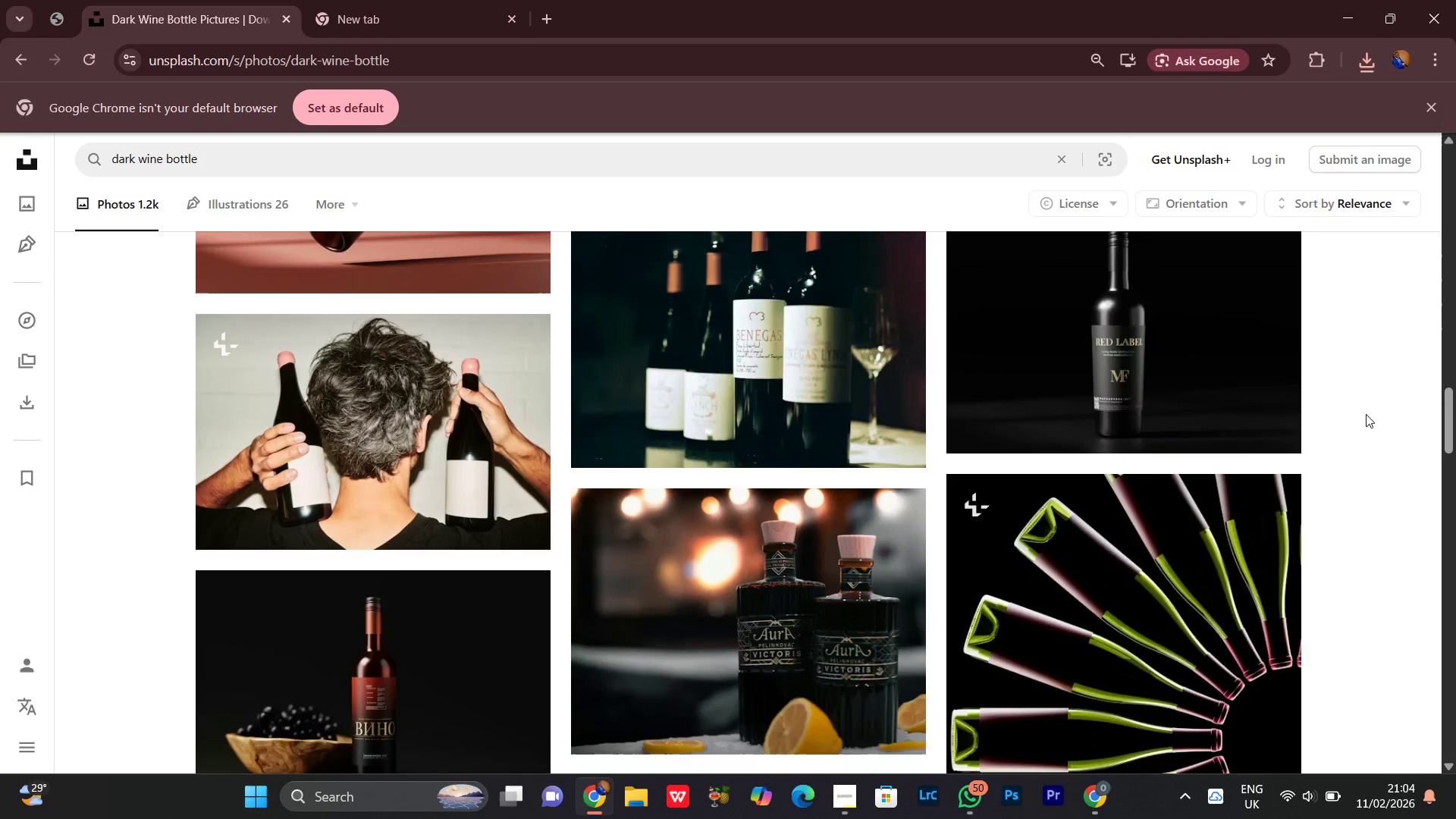 
scroll: coordinate [1366, 414], scroll_direction: none, amount: 0.0
 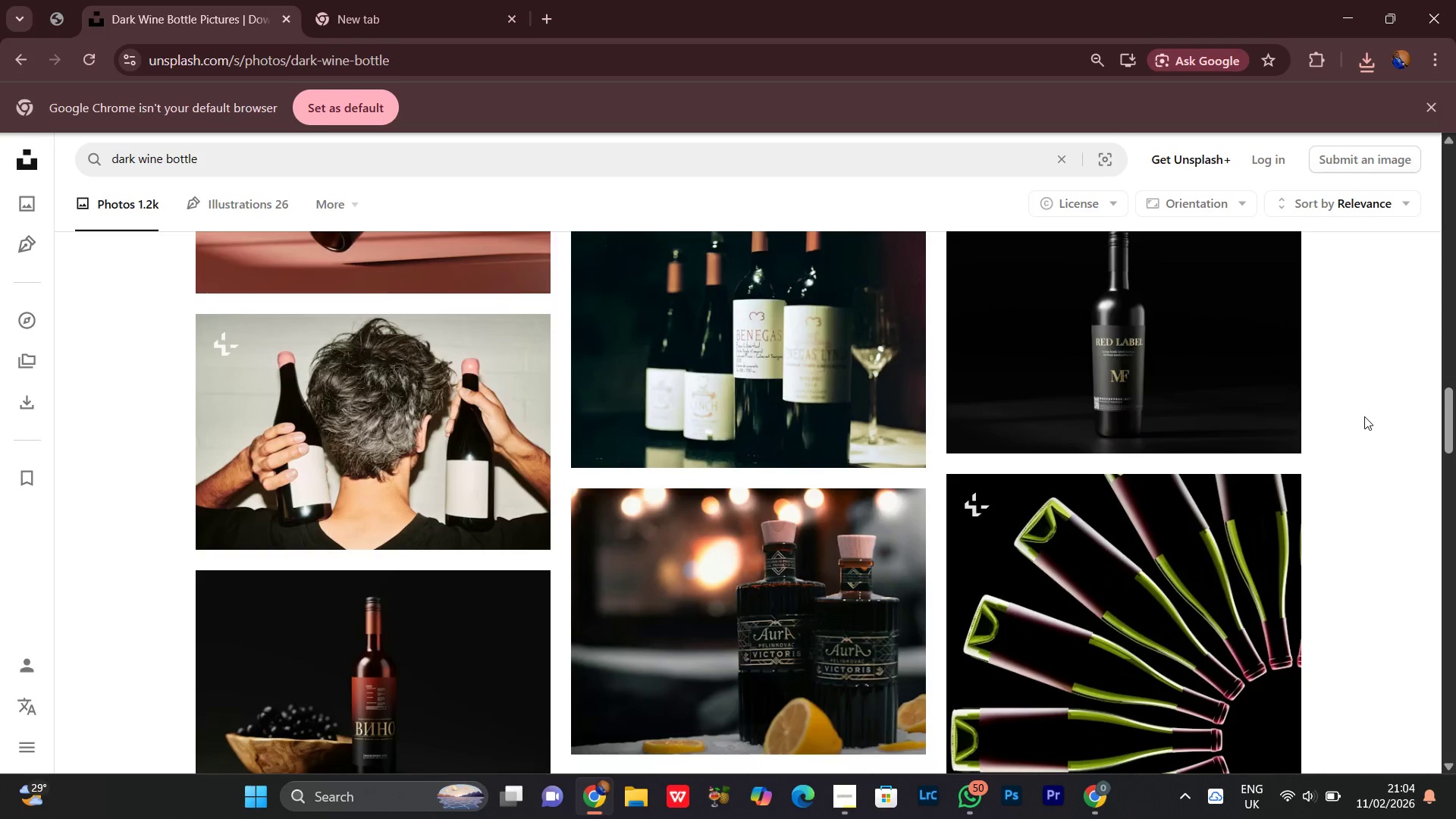 
scroll: coordinate [1364, 416], scroll_direction: up, amount: 3.0
 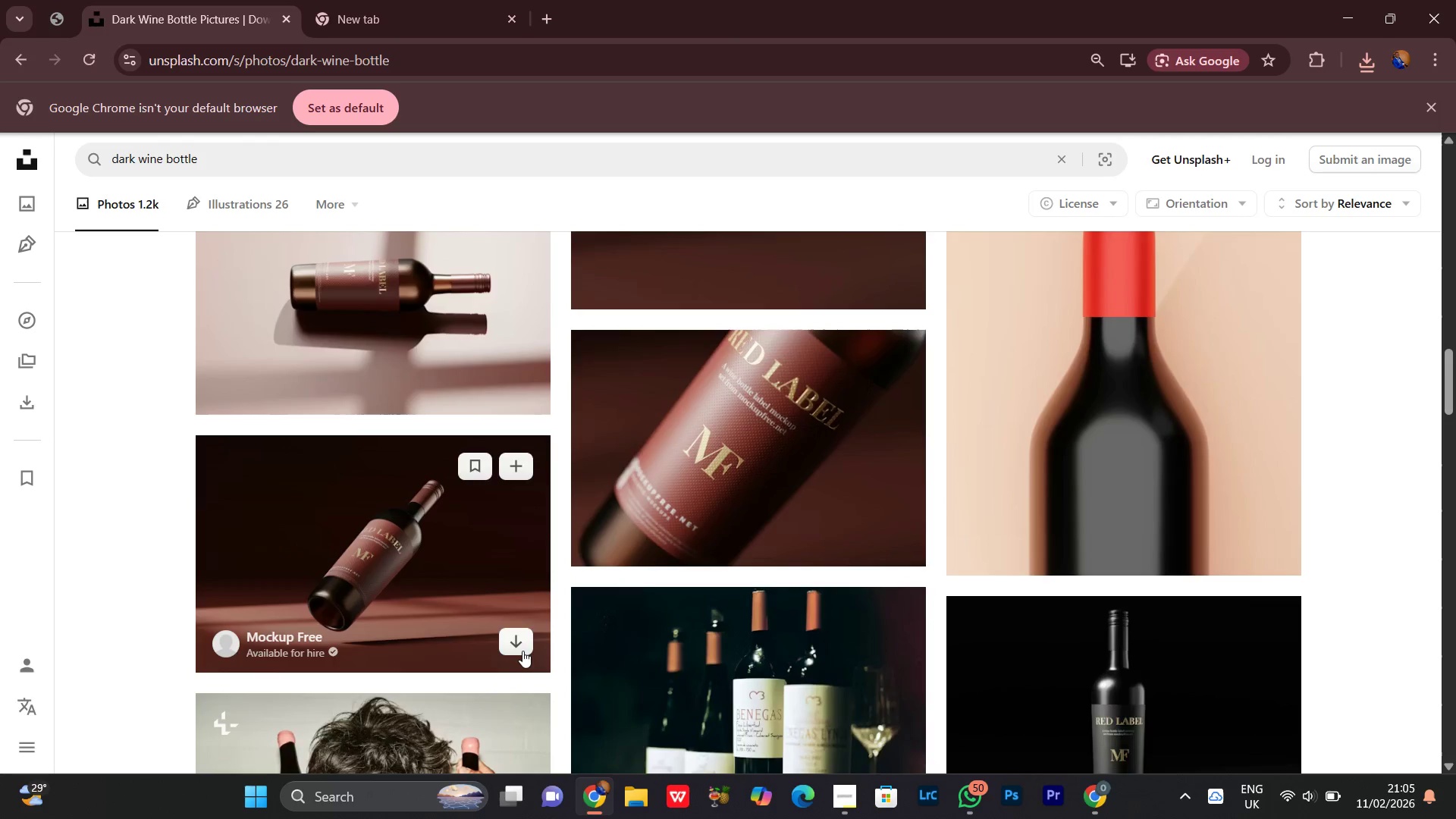 
left_click([521, 642])
 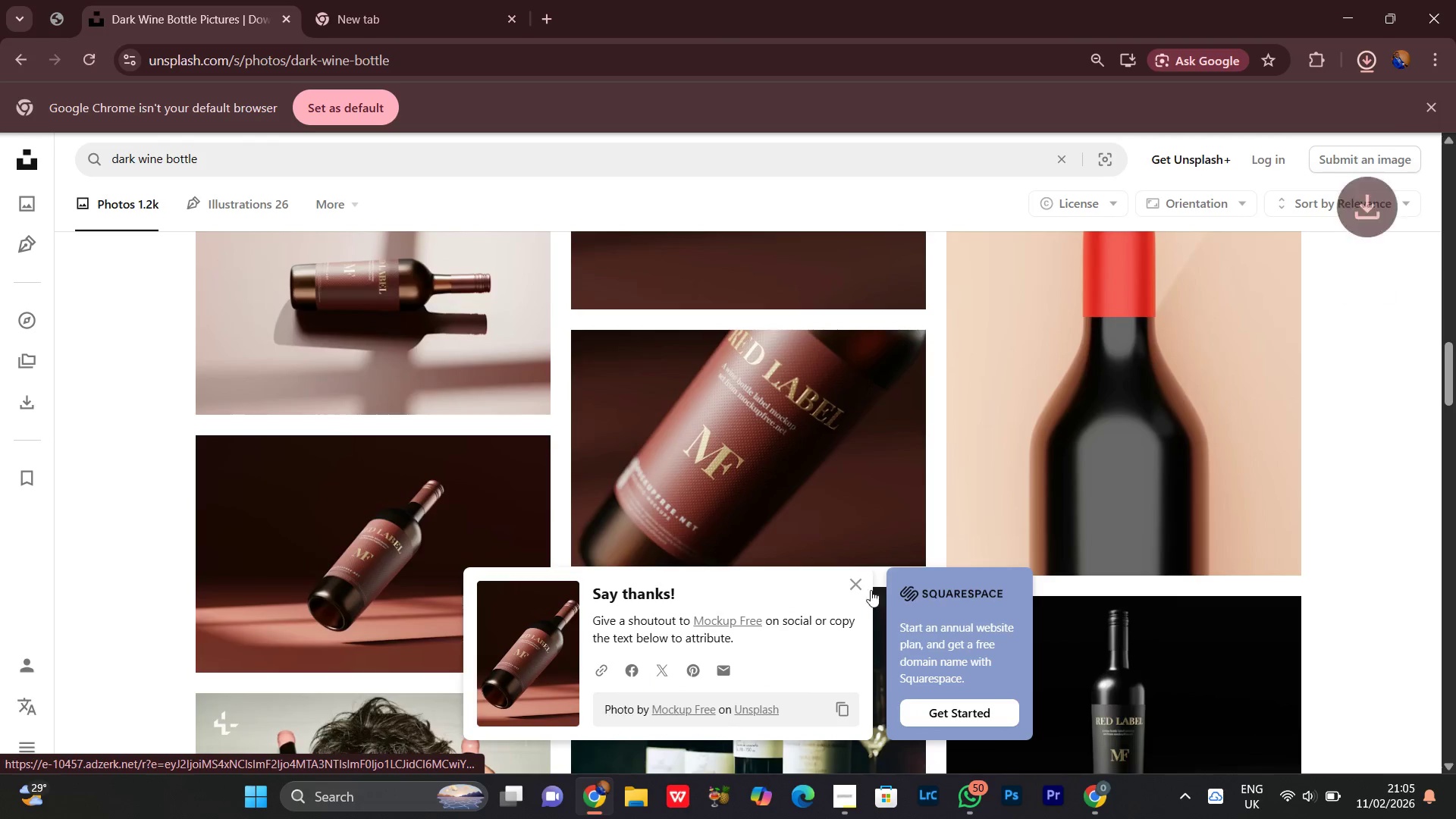 
left_click([858, 588])
 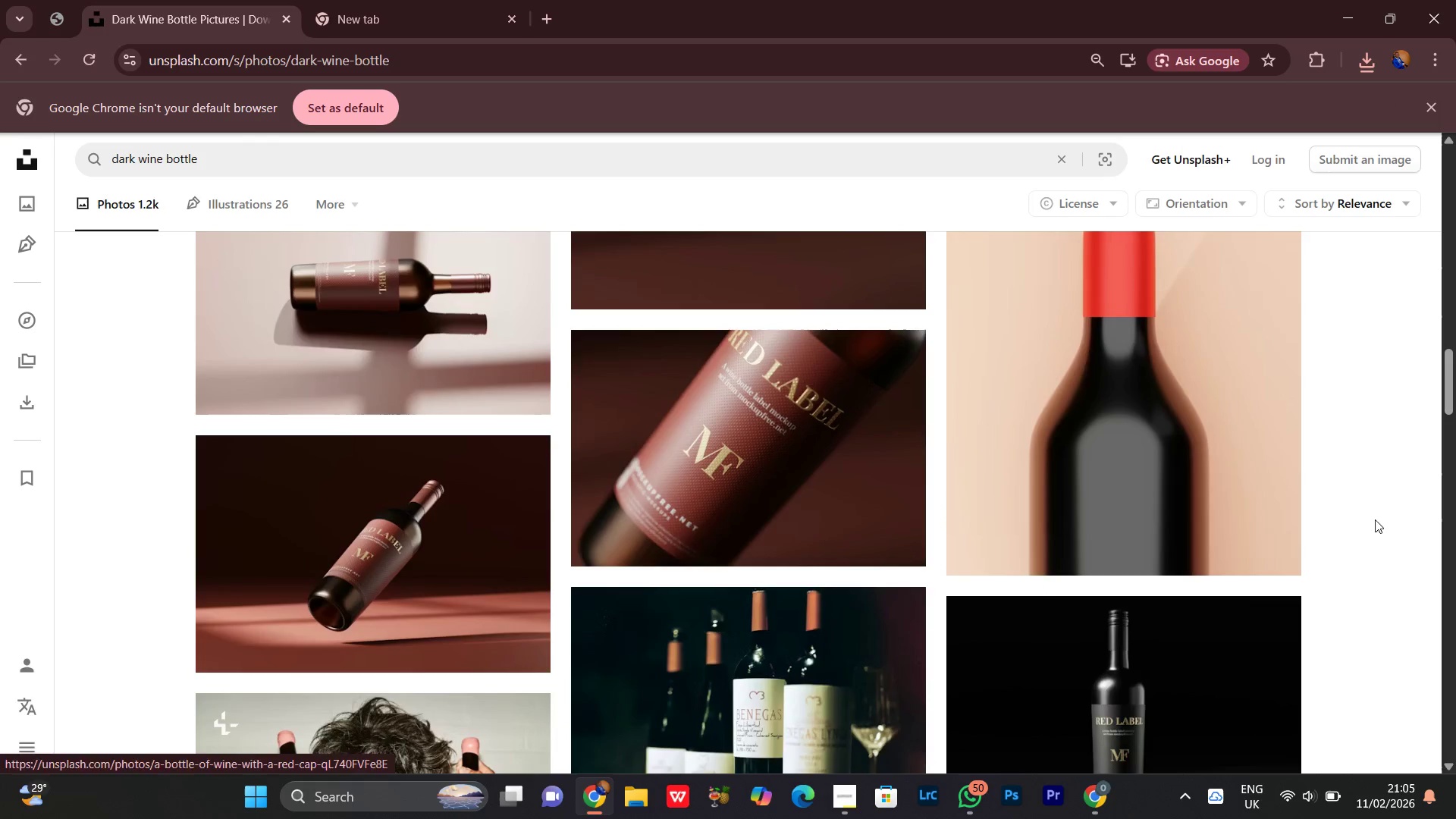 
scroll: coordinate [1388, 517], scroll_direction: down, amount: 2.0
 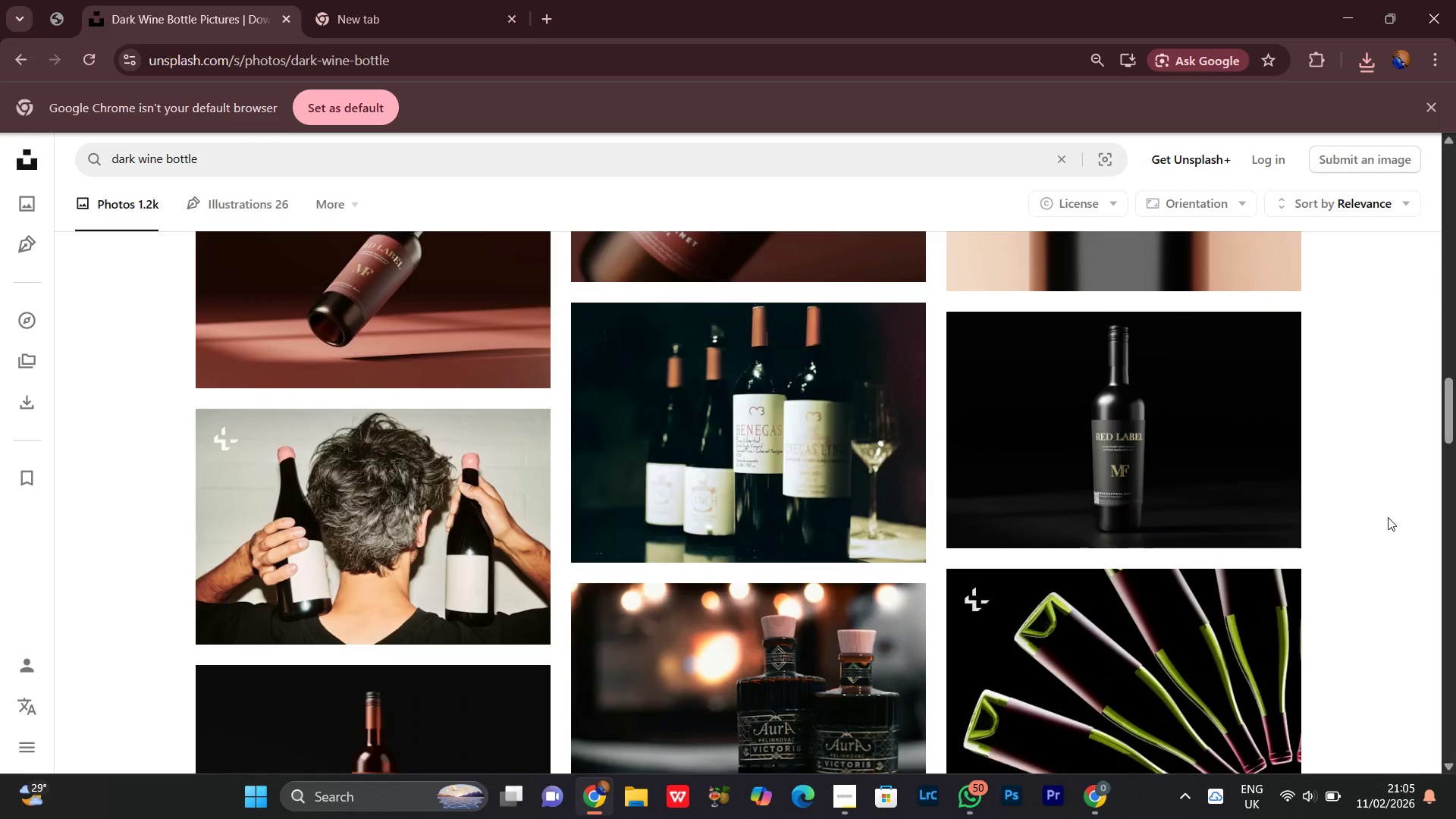 
scroll: coordinate [1388, 517], scroll_direction: none, amount: 0.0
 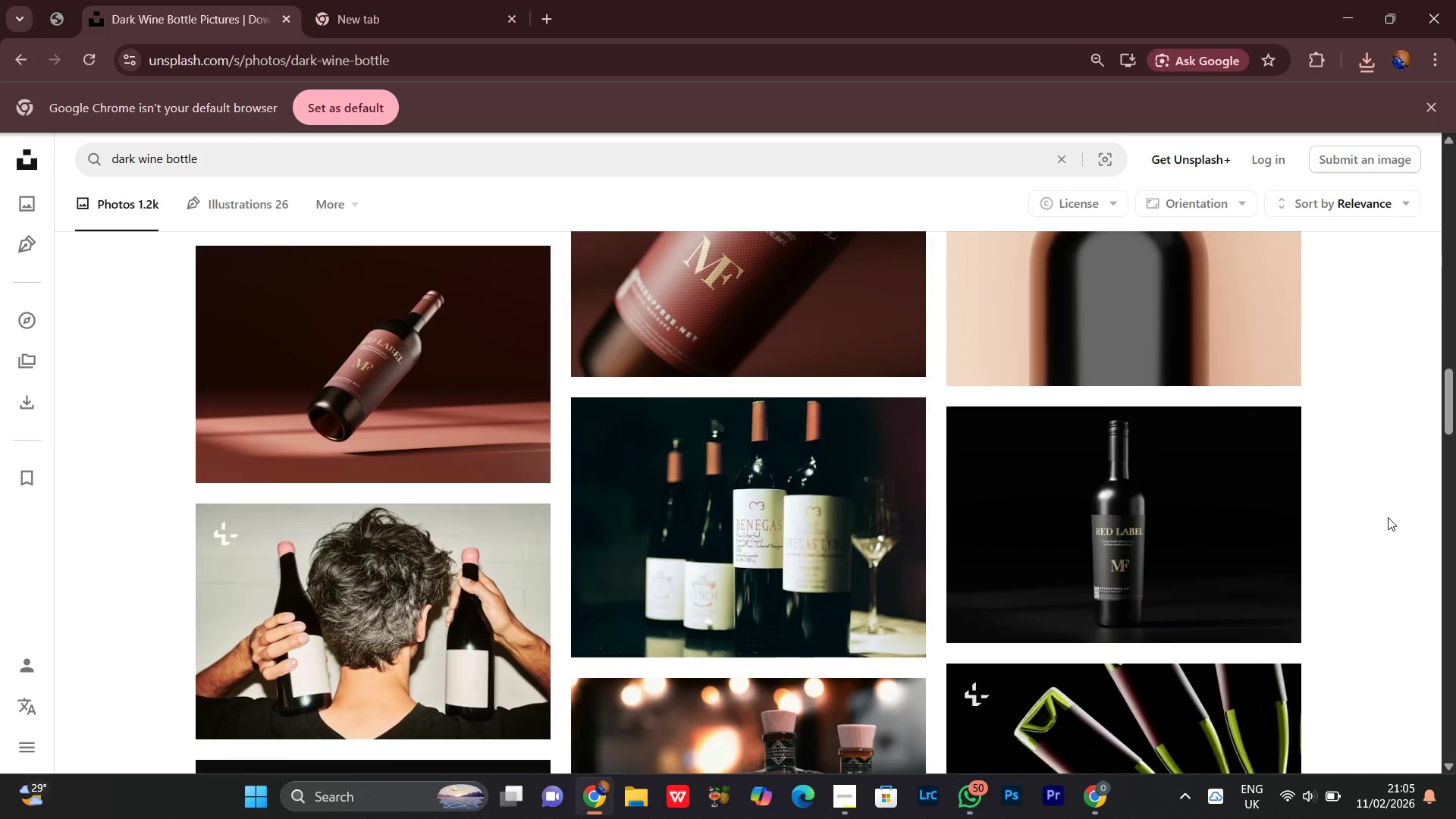 
scroll: coordinate [1388, 517], scroll_direction: down, amount: 2.0
 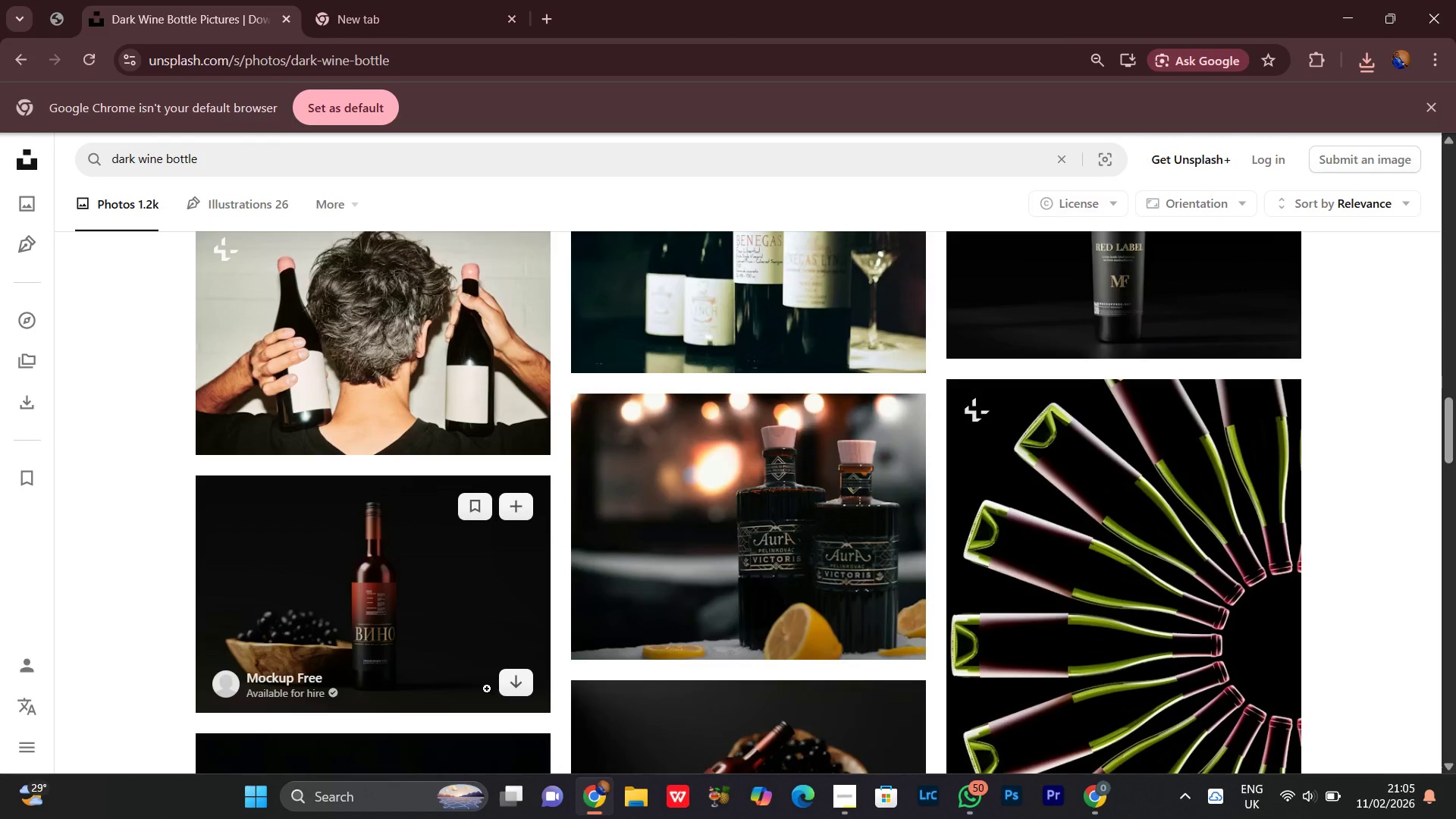 
left_click([510, 682])
 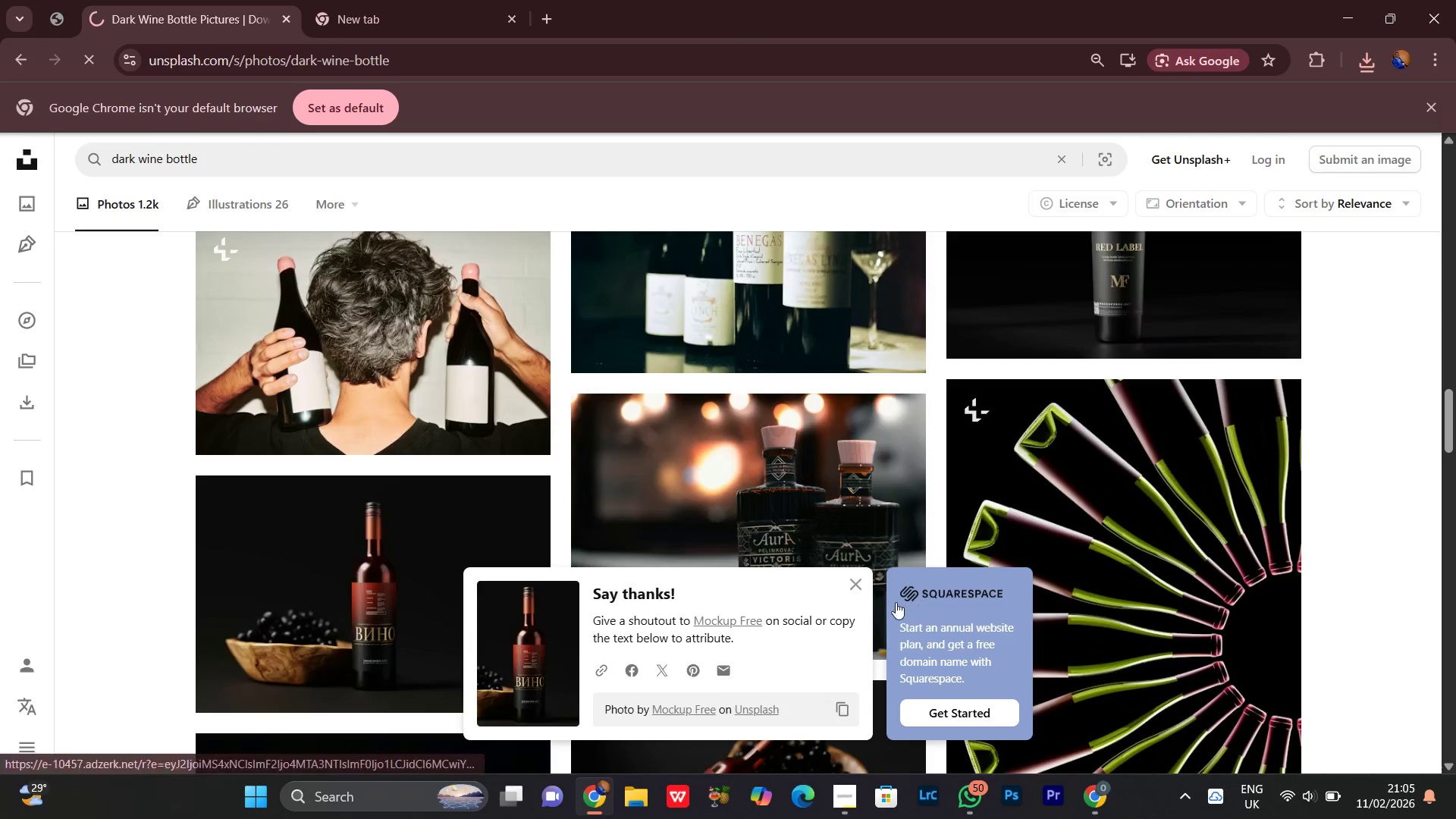 
left_click([856, 584])
 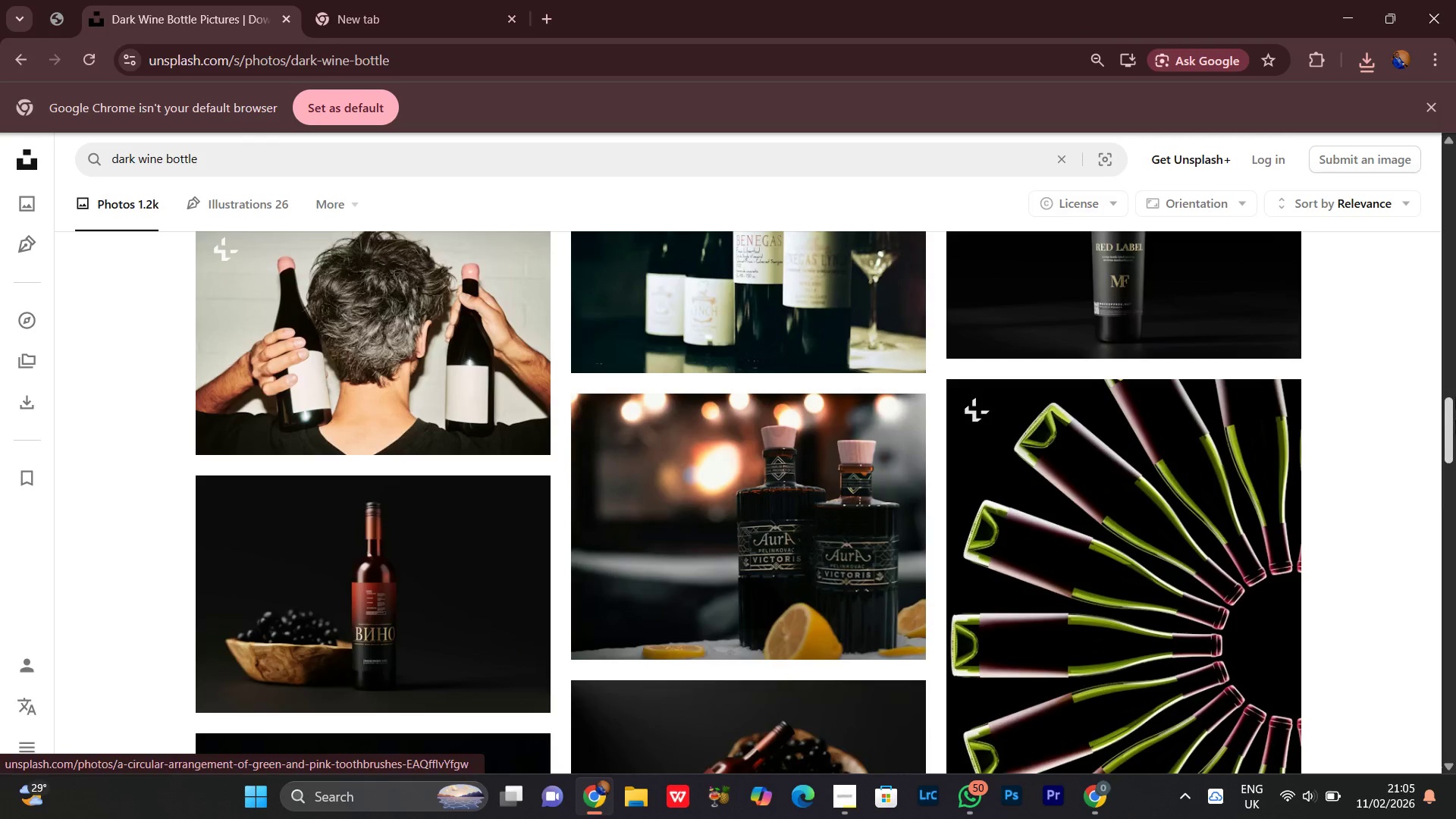 
scroll: coordinate [1374, 328], scroll_direction: down, amount: 2.0
 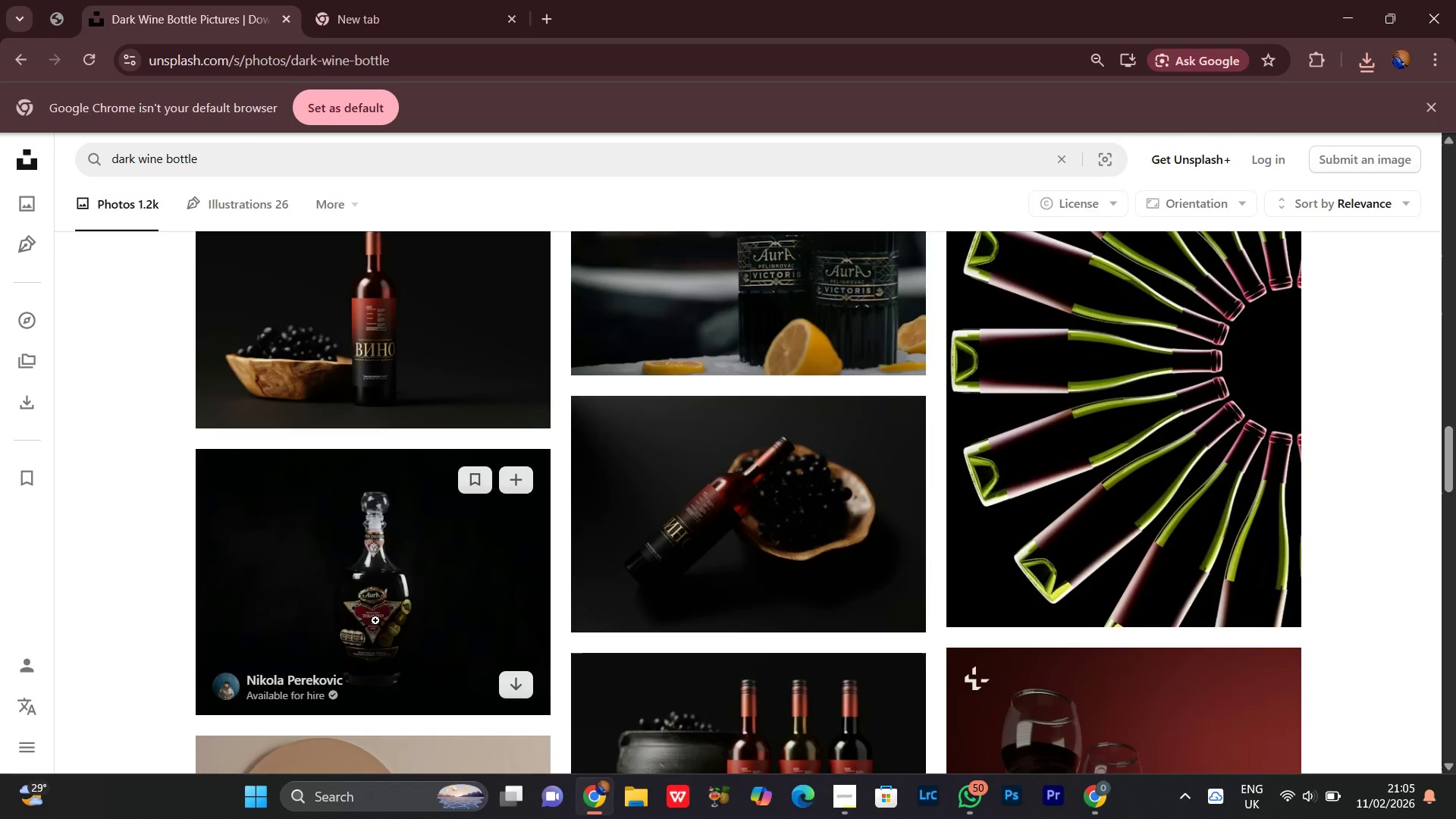 
left_click([510, 689])
 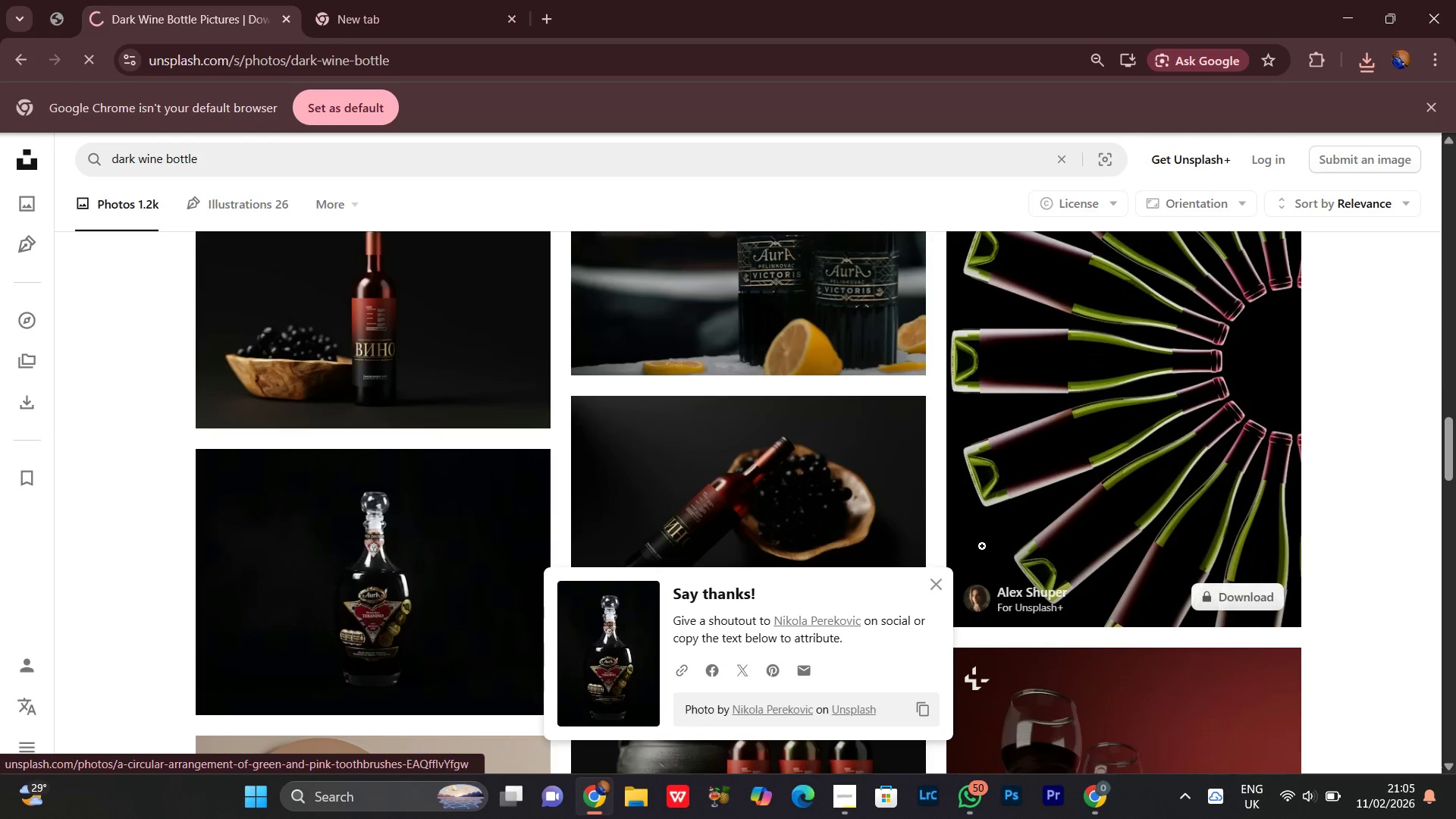 
left_click([937, 577])
 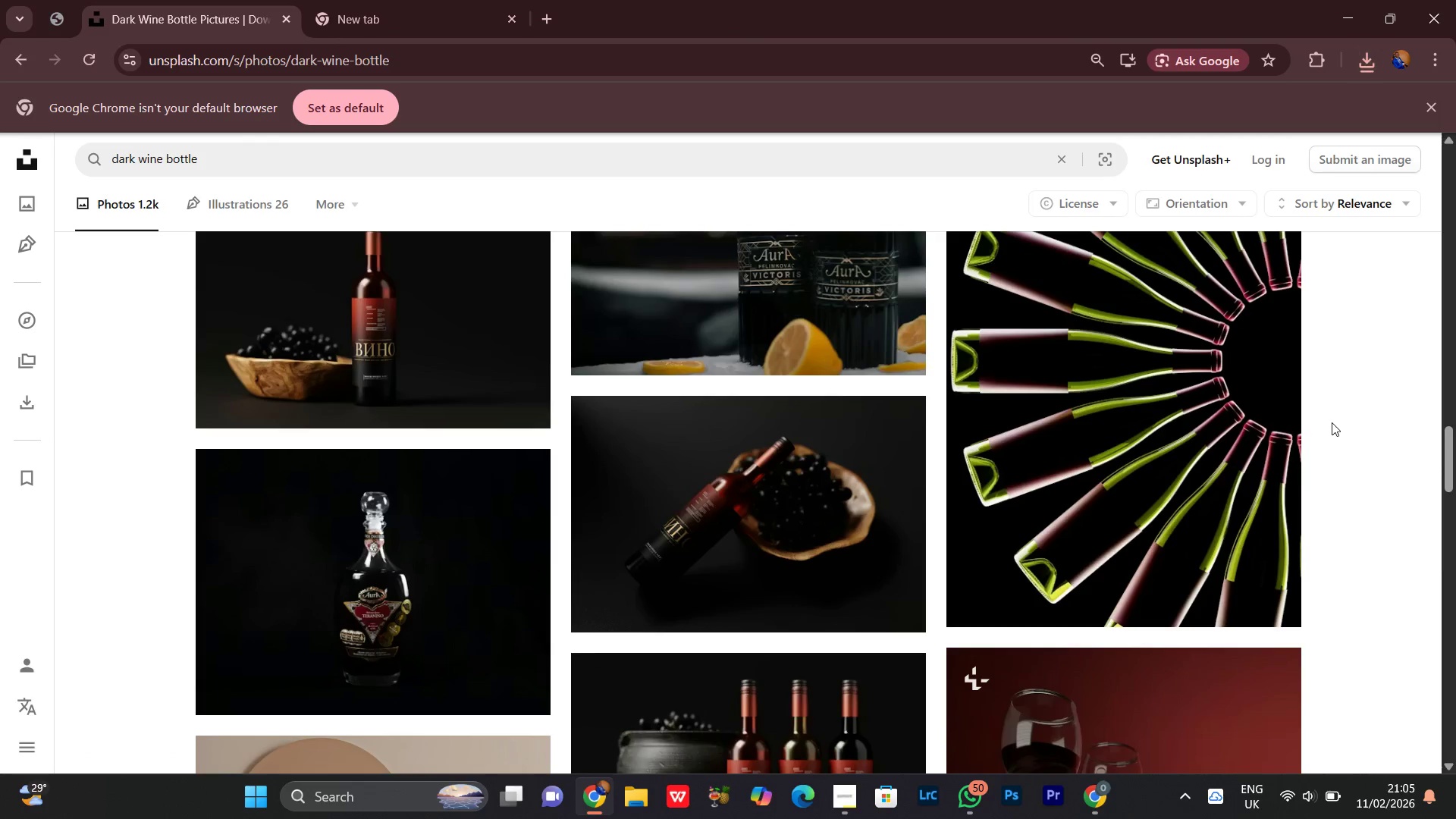 
scroll: coordinate [1369, 416], scroll_direction: down, amount: 4.0
 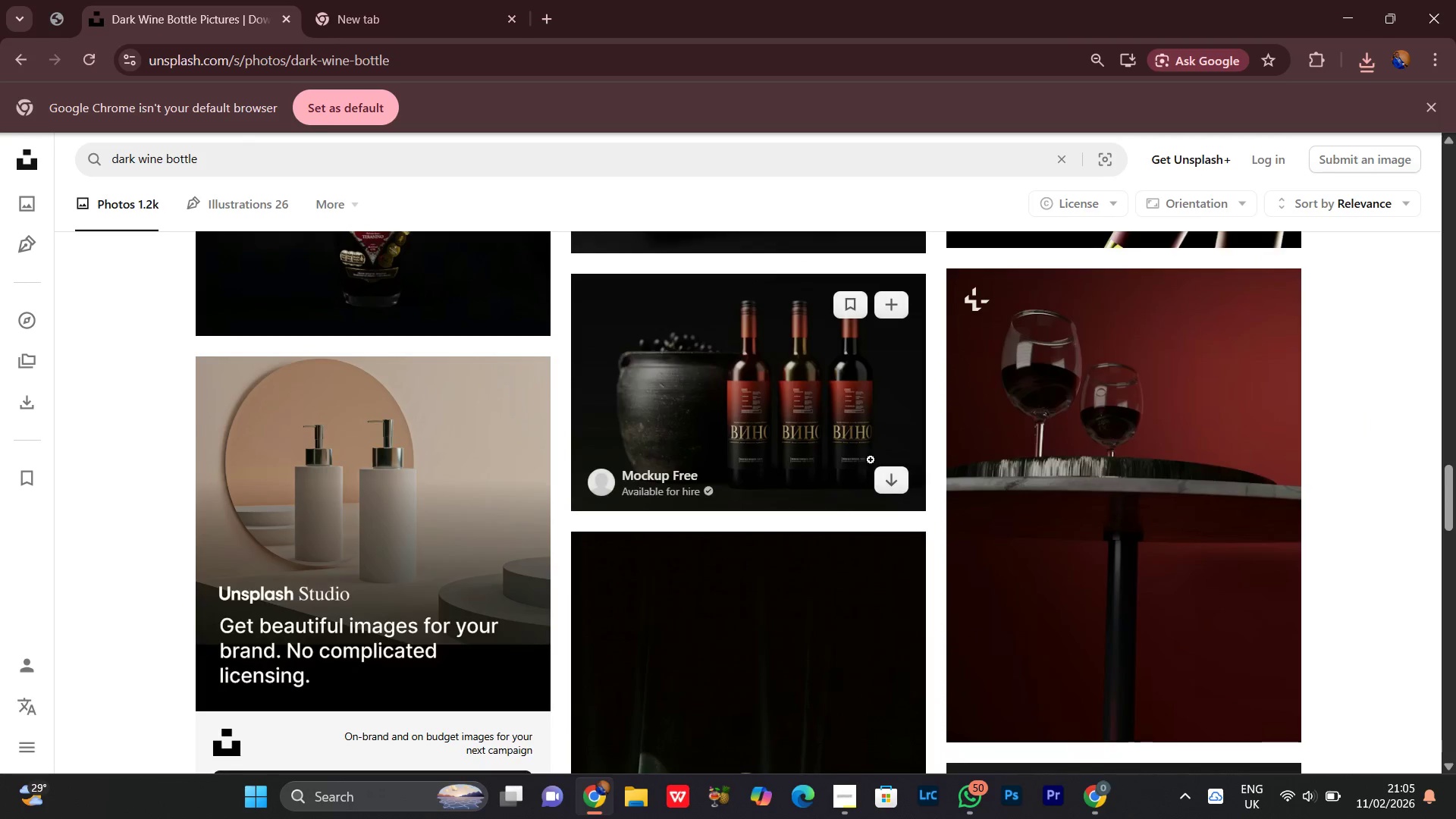 
left_click([892, 479])
 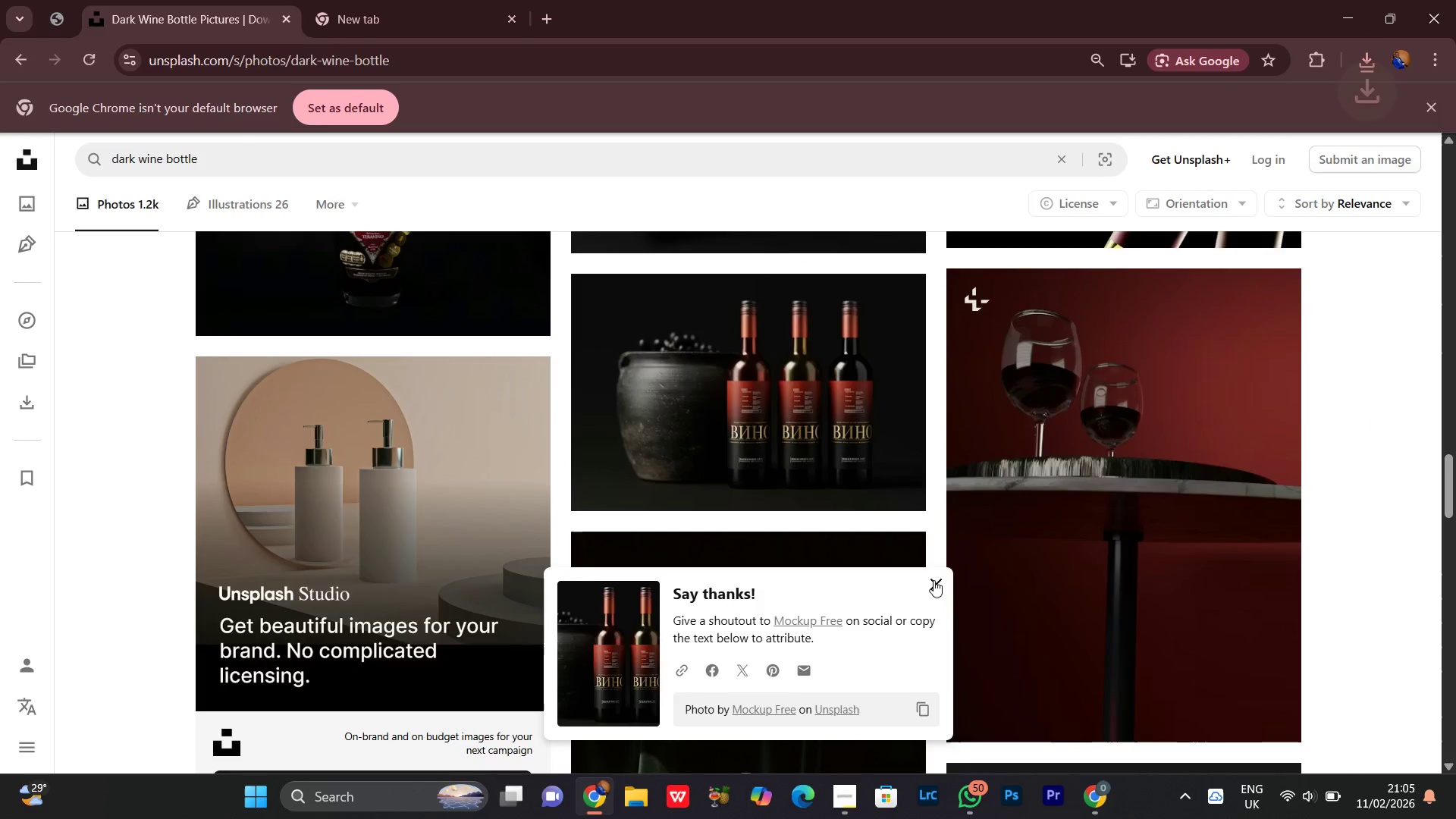 
scroll: coordinate [934, 566], scroll_direction: down, amount: 5.0
 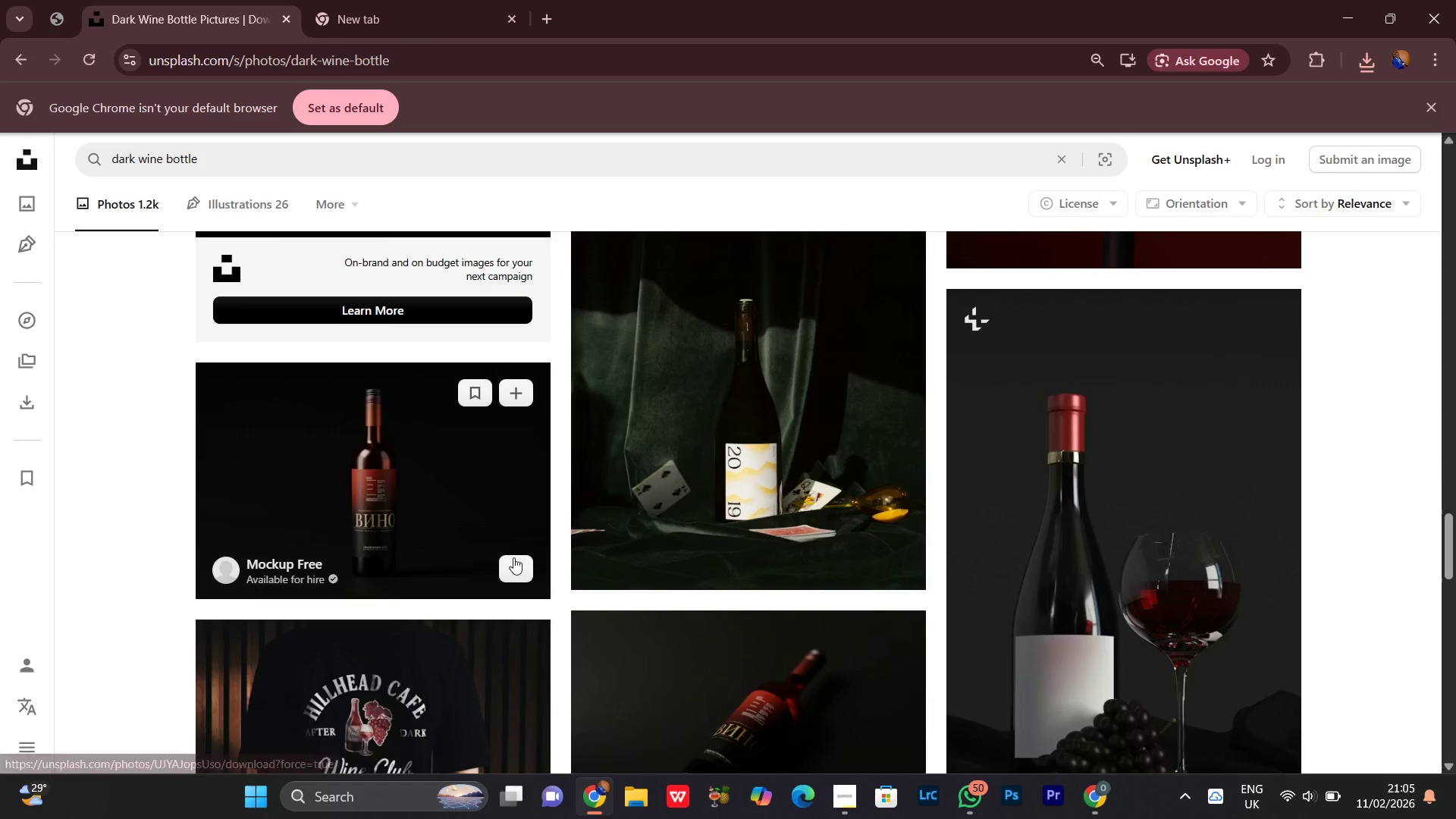 
left_click([516, 567])
 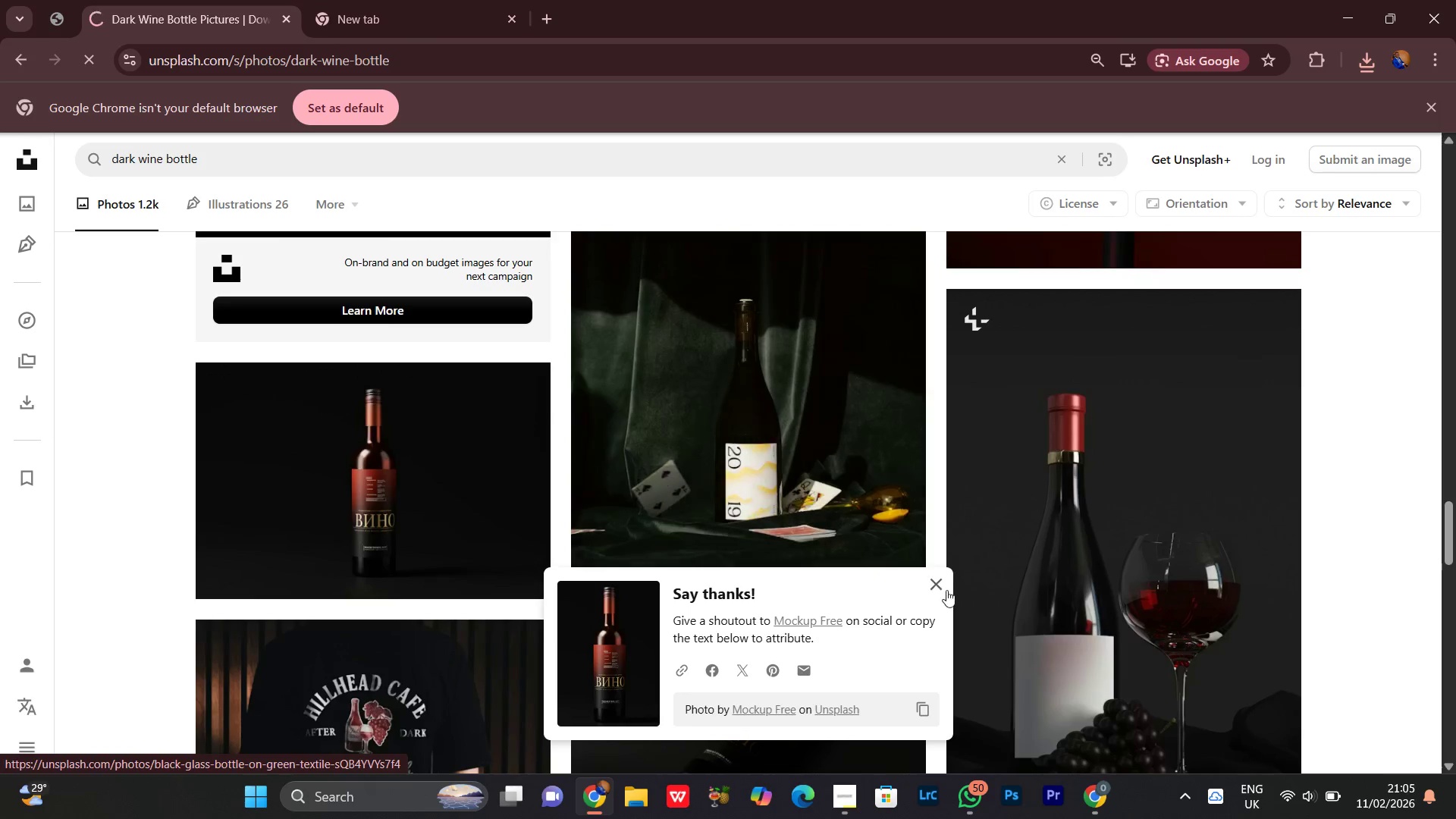 
left_click([932, 581])
 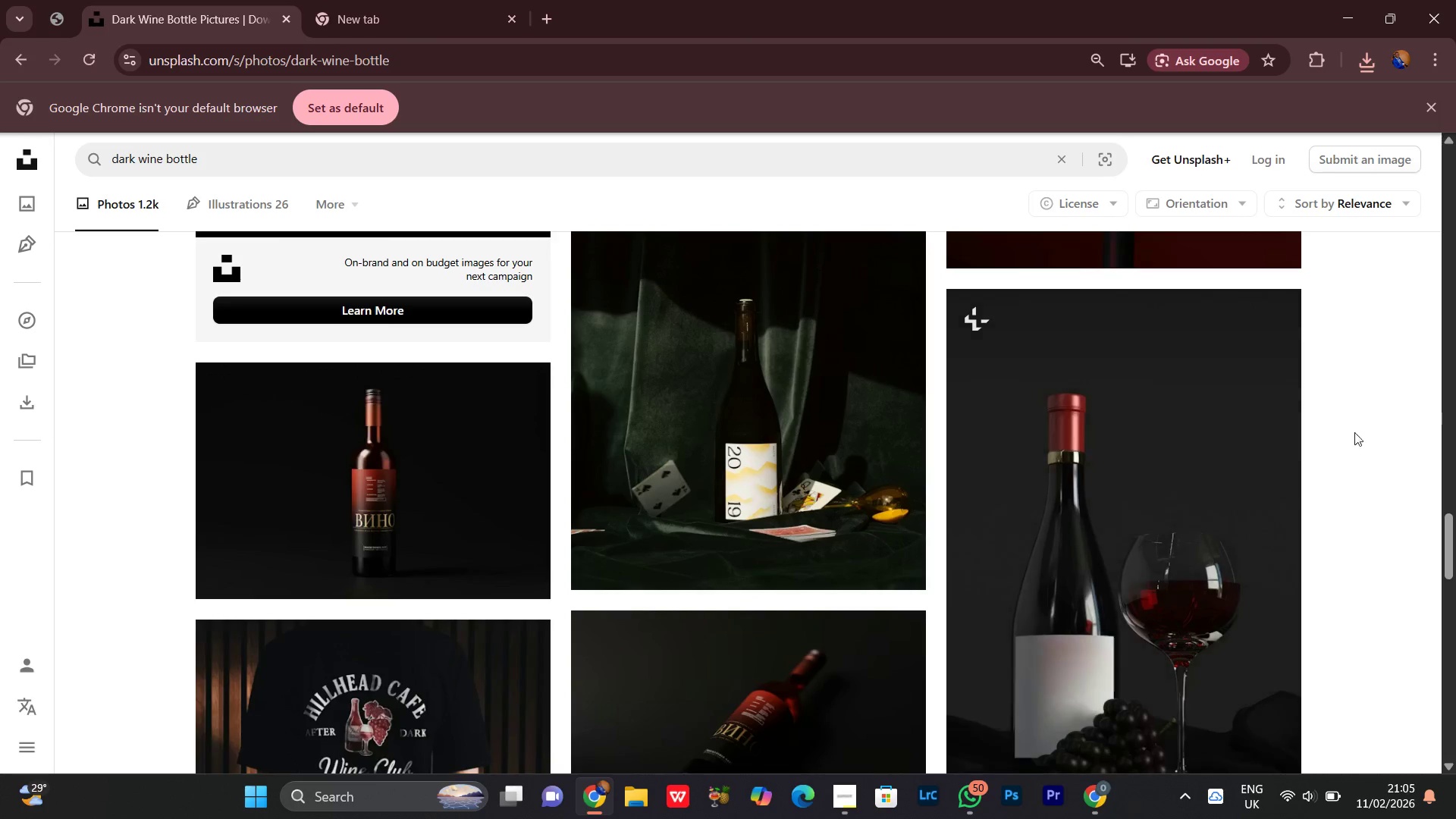 
scroll: coordinate [1374, 404], scroll_direction: down, amount: 14.0
 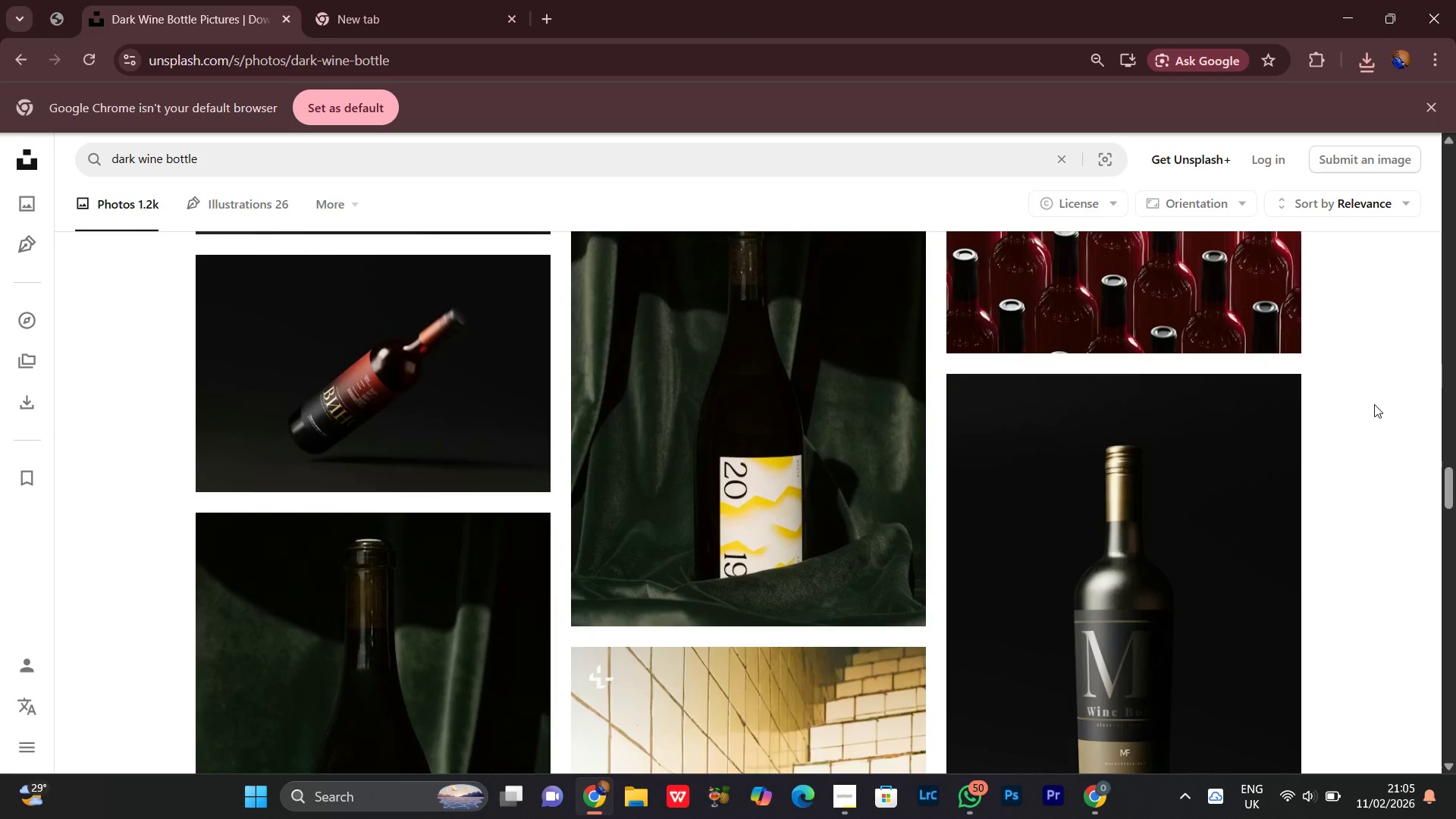 
scroll: coordinate [1374, 404], scroll_direction: up, amount: 1.0
 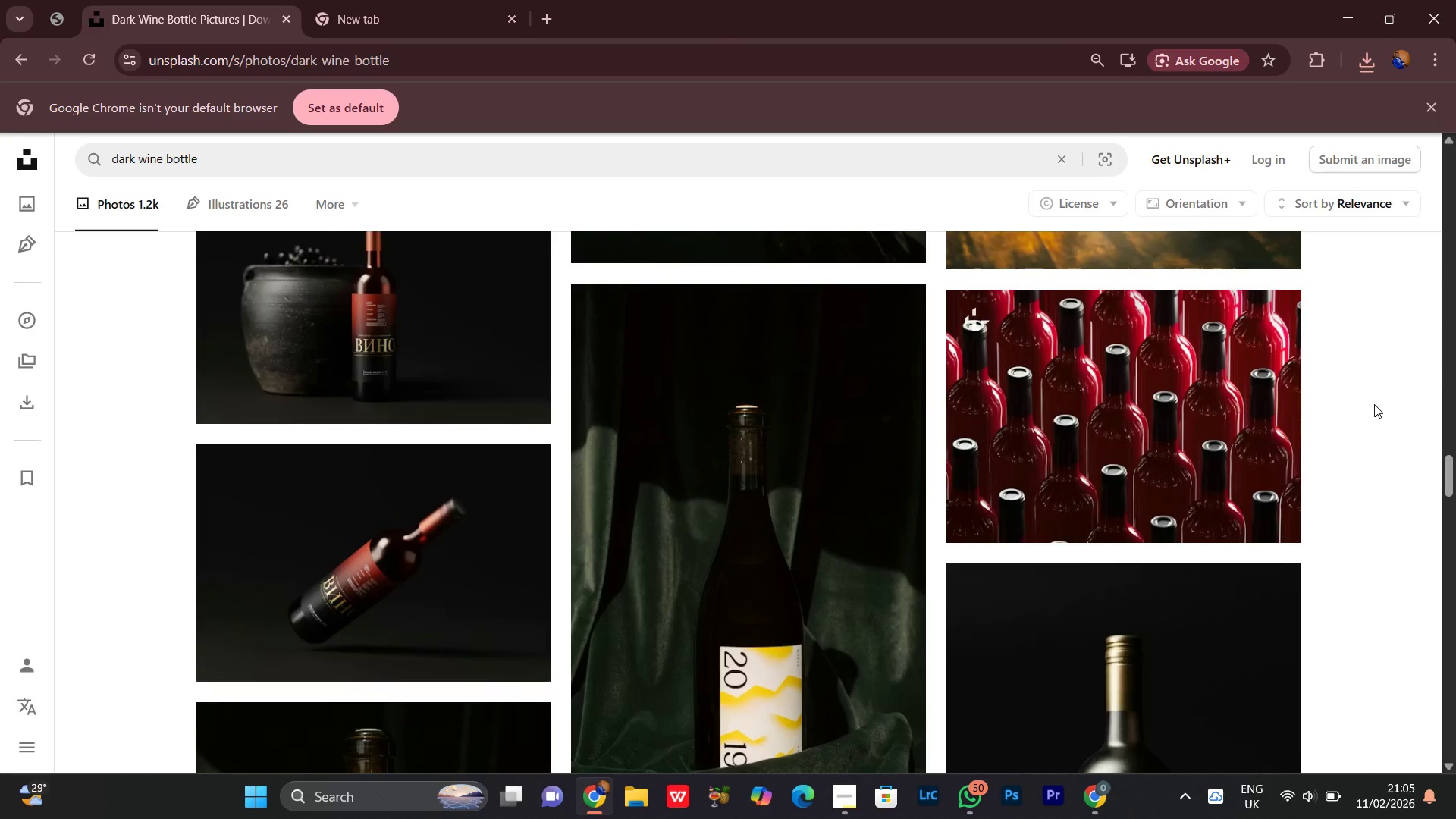 
scroll: coordinate [1374, 404], scroll_direction: none, amount: 0.0
 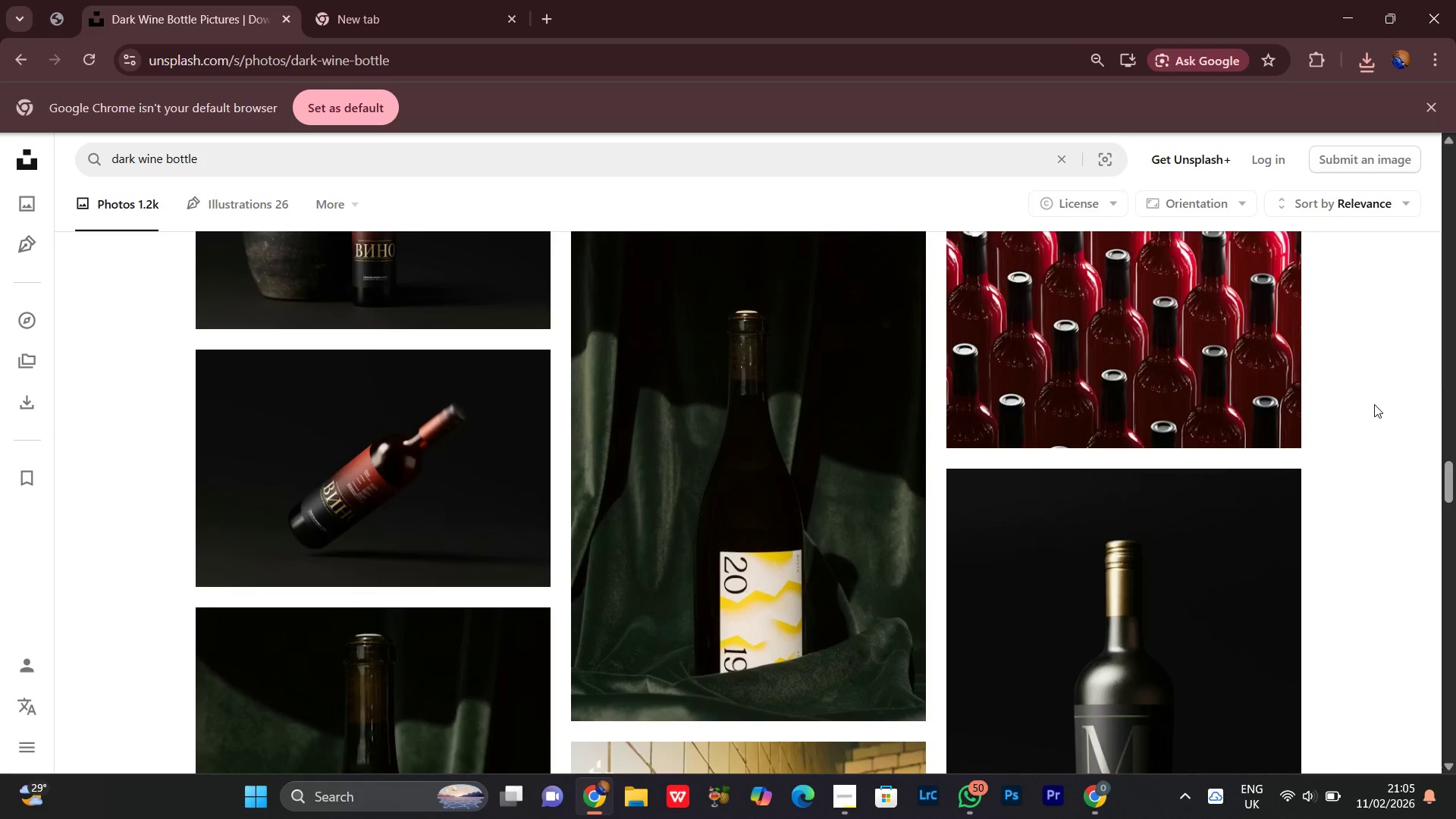 
scroll: coordinate [1374, 403], scroll_direction: down, amount: 5.0
 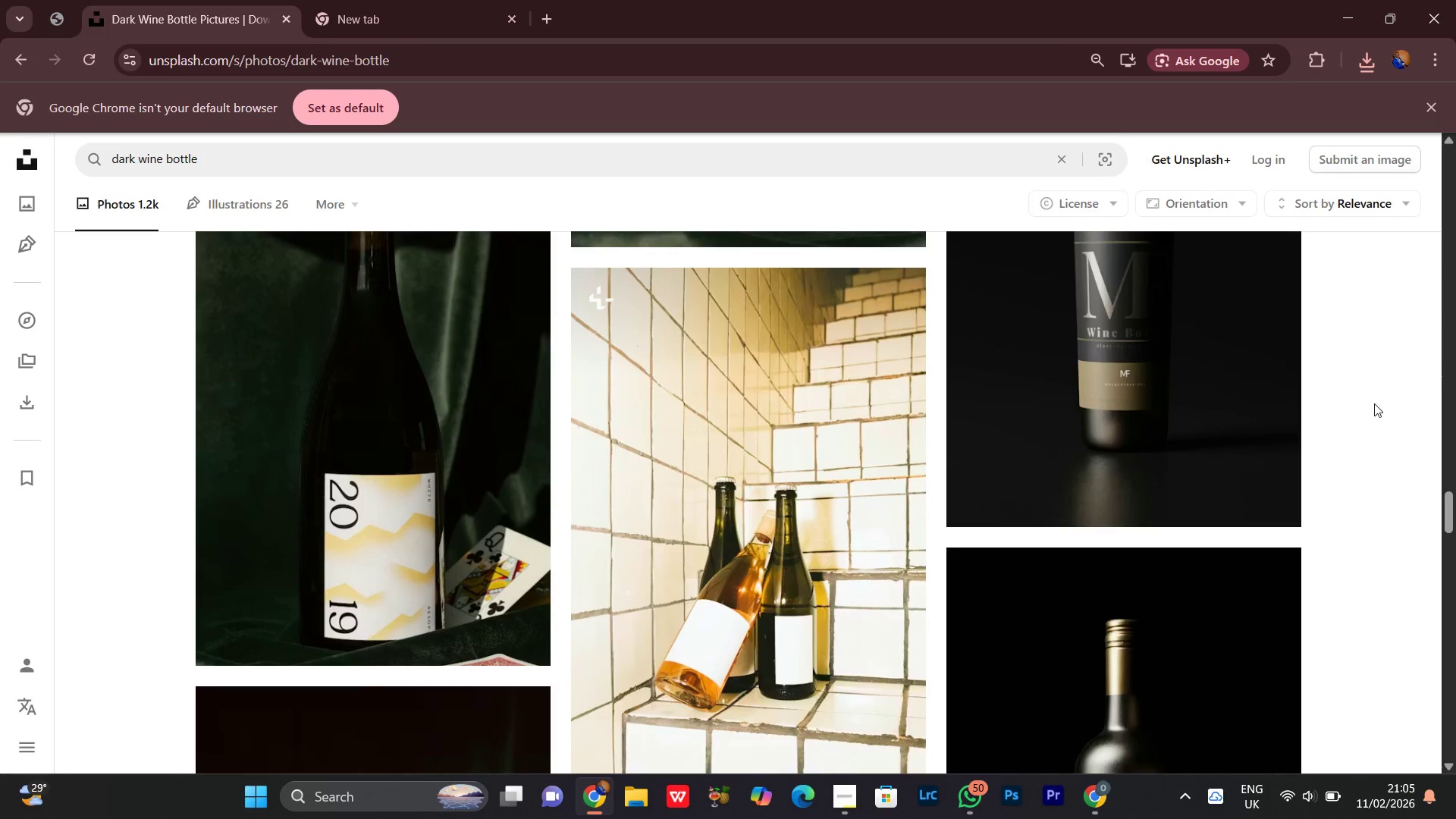 
scroll: coordinate [1374, 403], scroll_direction: up, amount: 1.0
 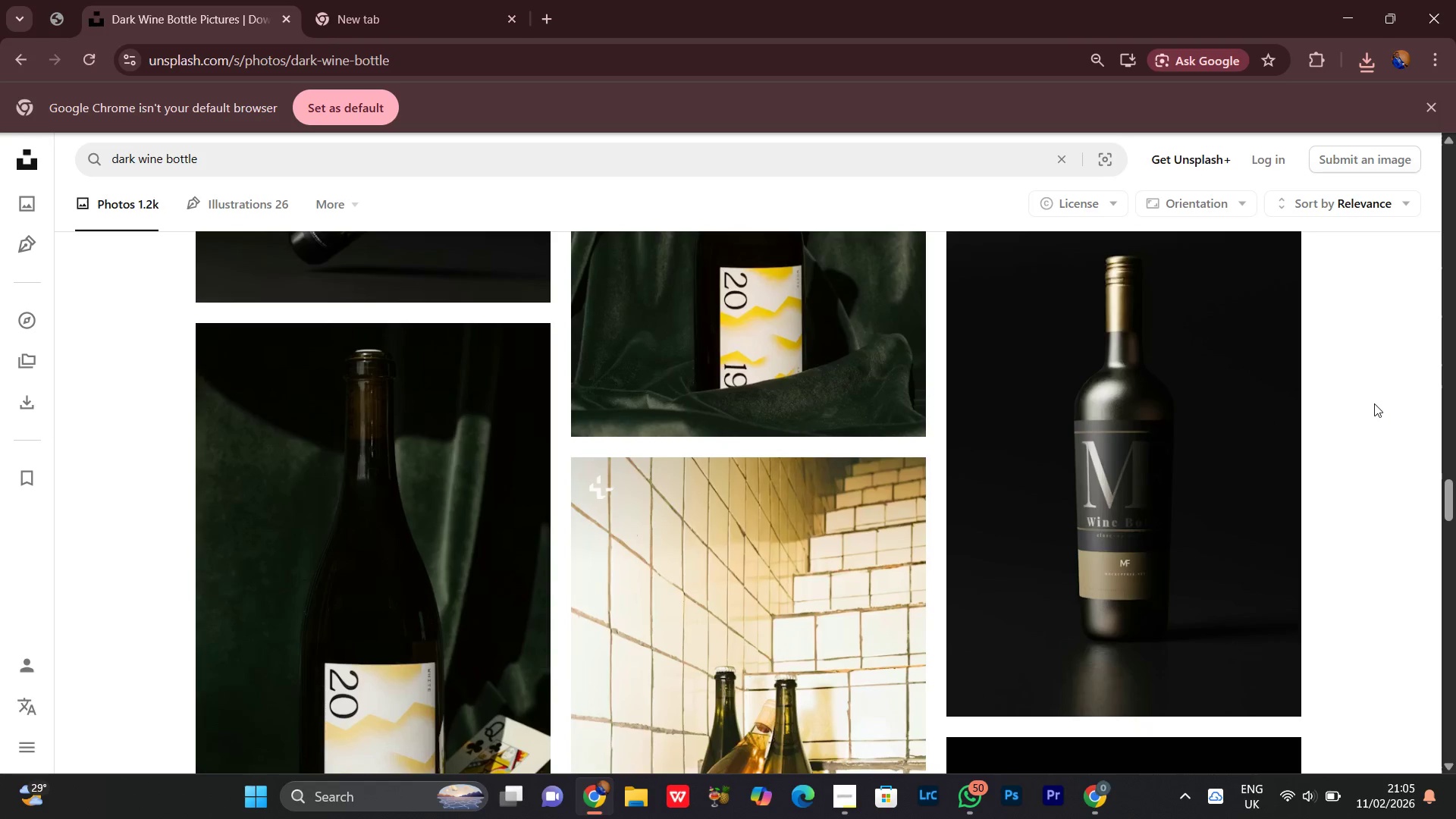 
scroll: coordinate [1374, 403], scroll_direction: down, amount: 3.0
 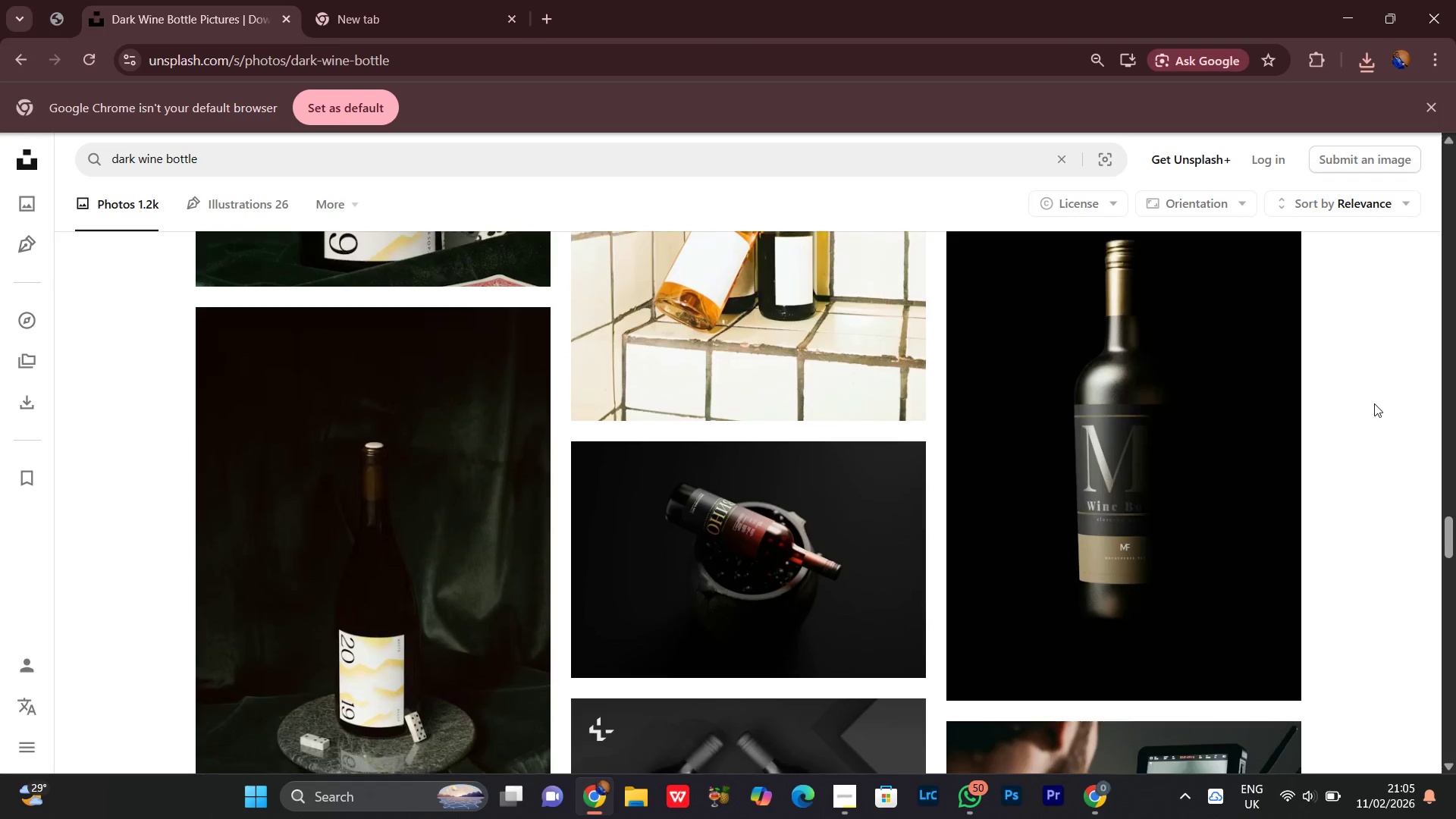 
scroll: coordinate [1374, 403], scroll_direction: none, amount: 0.0
 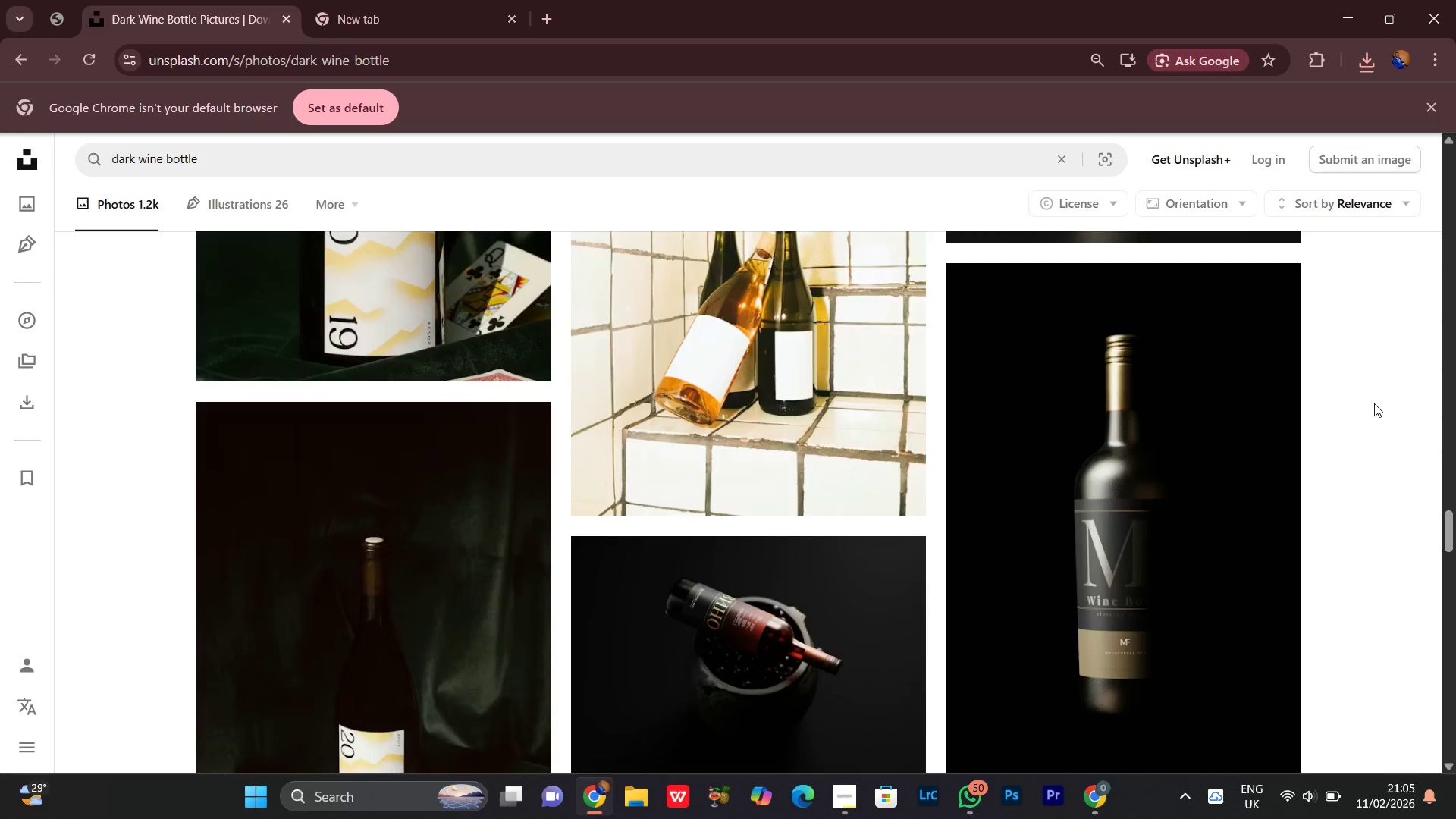 
scroll: coordinate [1374, 403], scroll_direction: down, amount: 4.0
 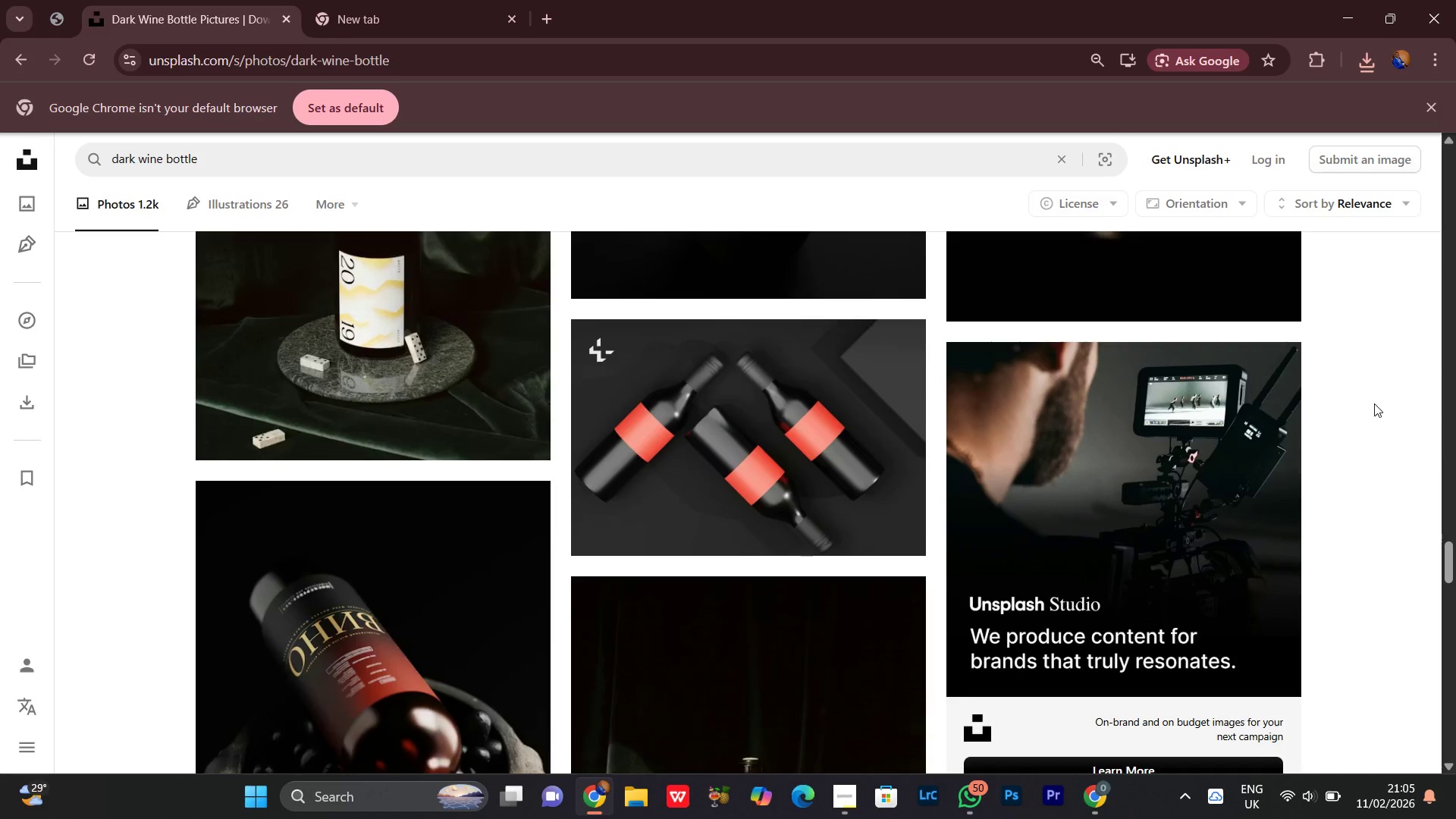 
scroll: coordinate [1375, 402], scroll_direction: up, amount: 3.0
 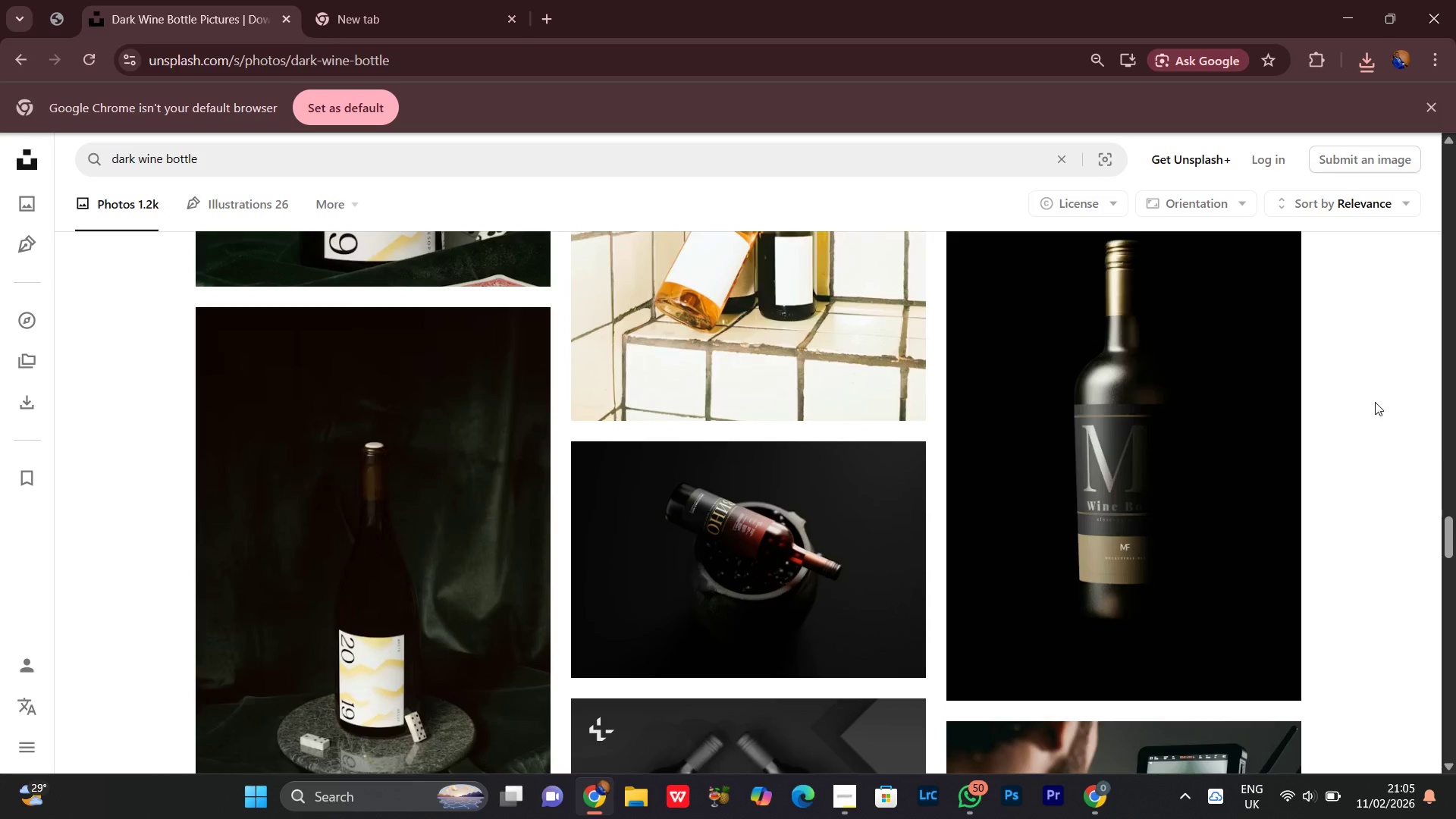 
scroll: coordinate [1375, 402], scroll_direction: down, amount: 4.0
 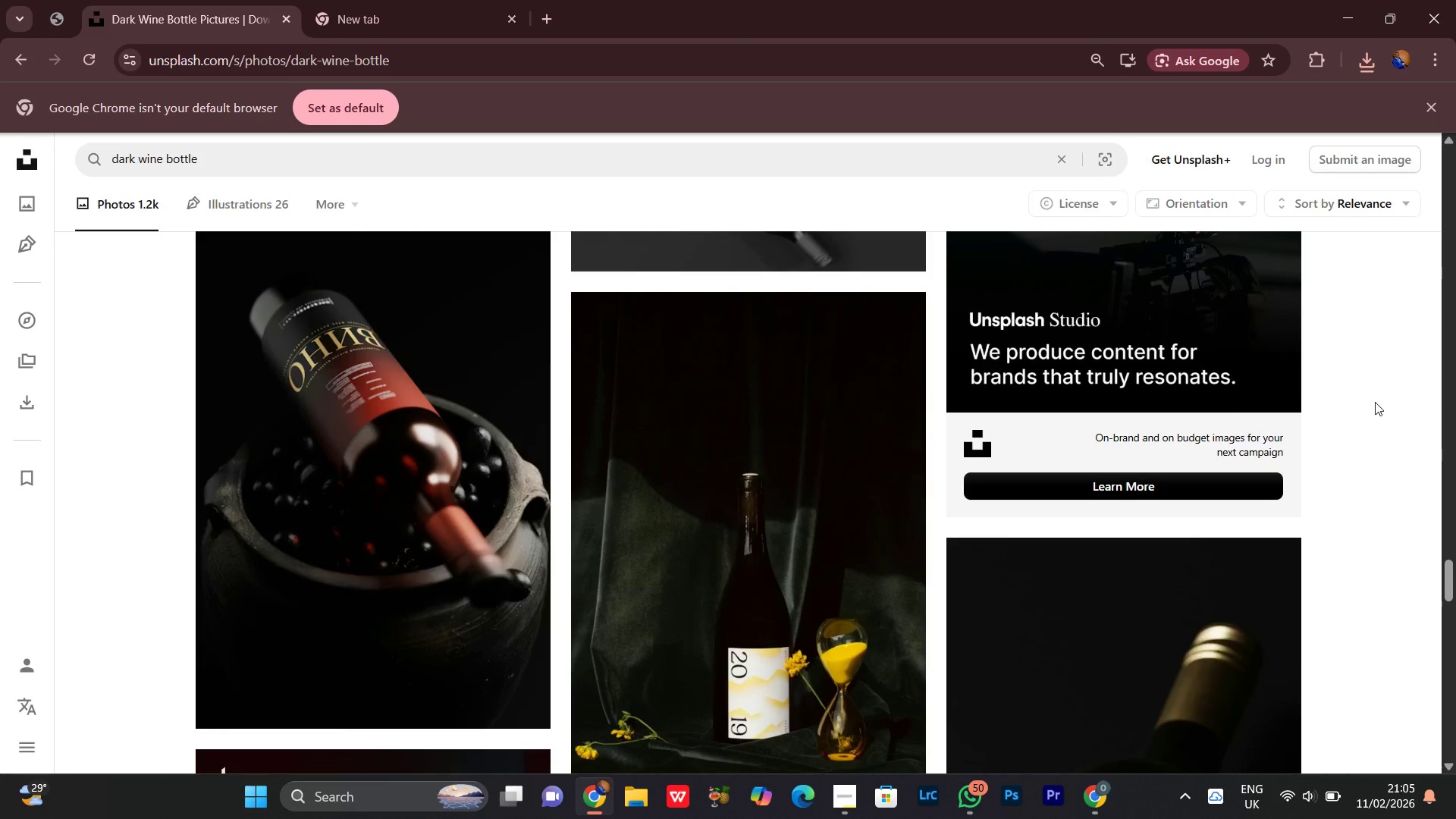 
scroll: coordinate [1375, 402], scroll_direction: none, amount: 0.0
 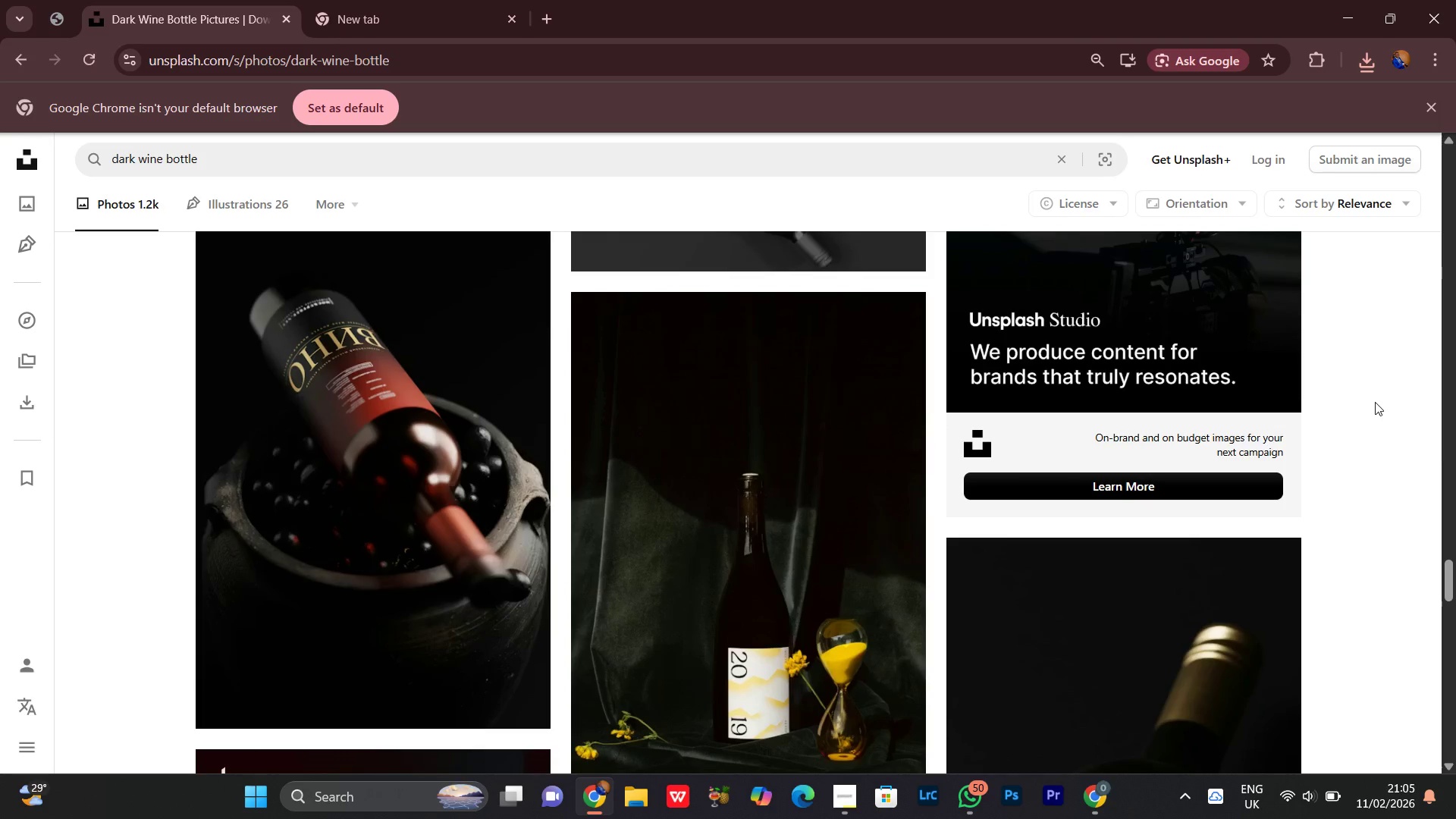 
scroll: coordinate [1362, 417], scroll_direction: down, amount: 8.0
 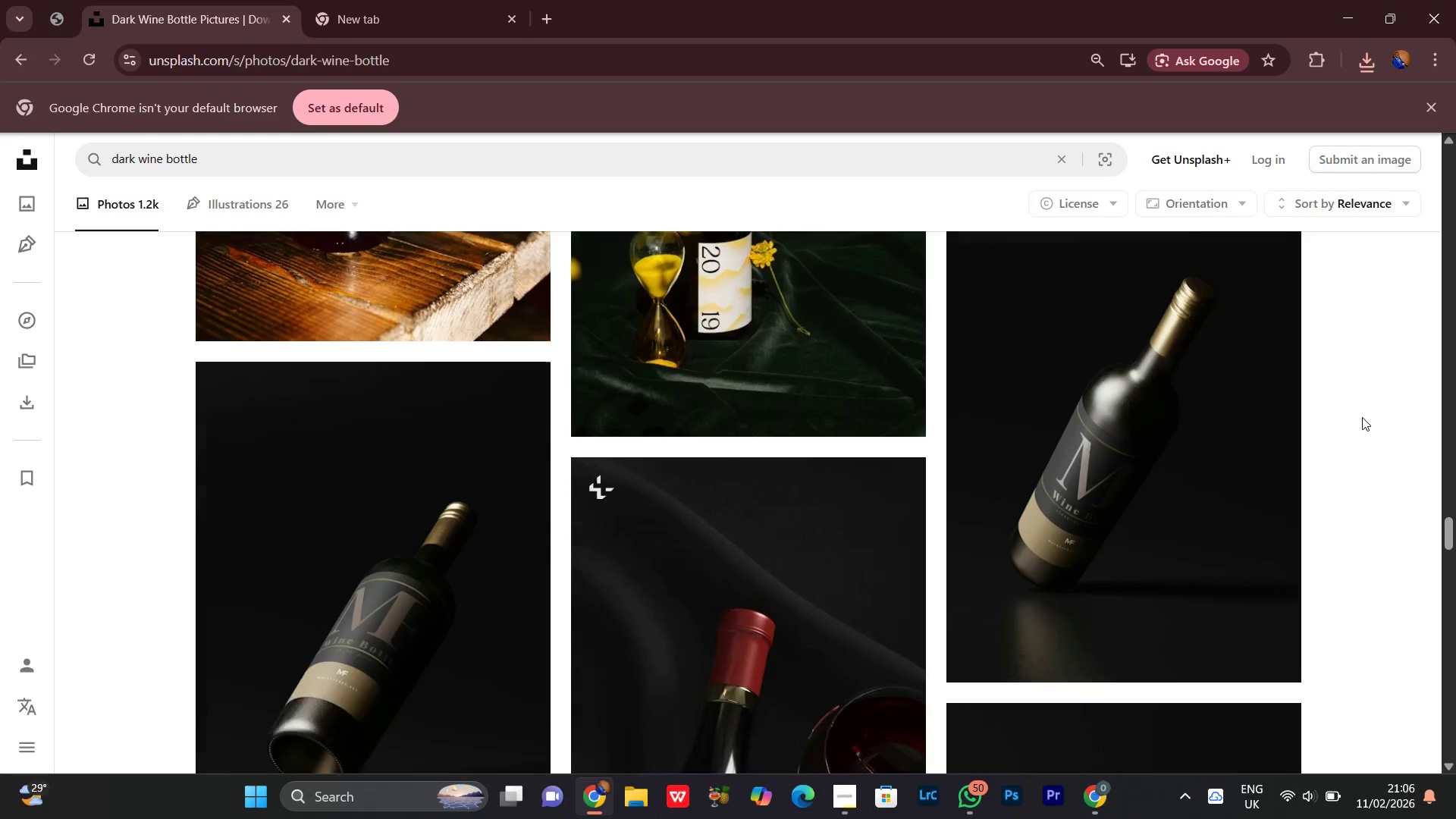 
scroll: coordinate [1362, 419], scroll_direction: up, amount: 4.0
 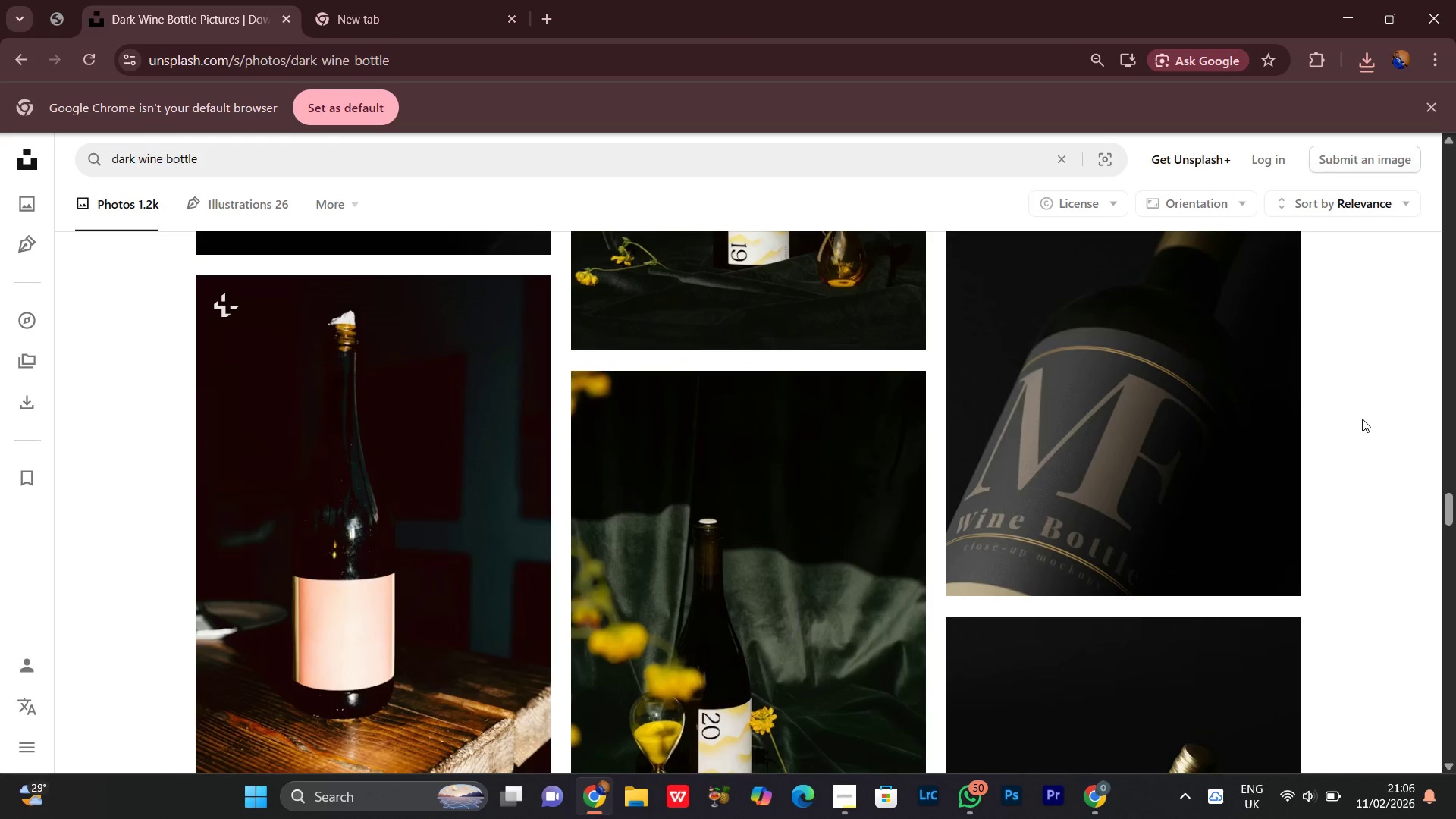 
scroll: coordinate [1362, 419], scroll_direction: none, amount: 0.0
 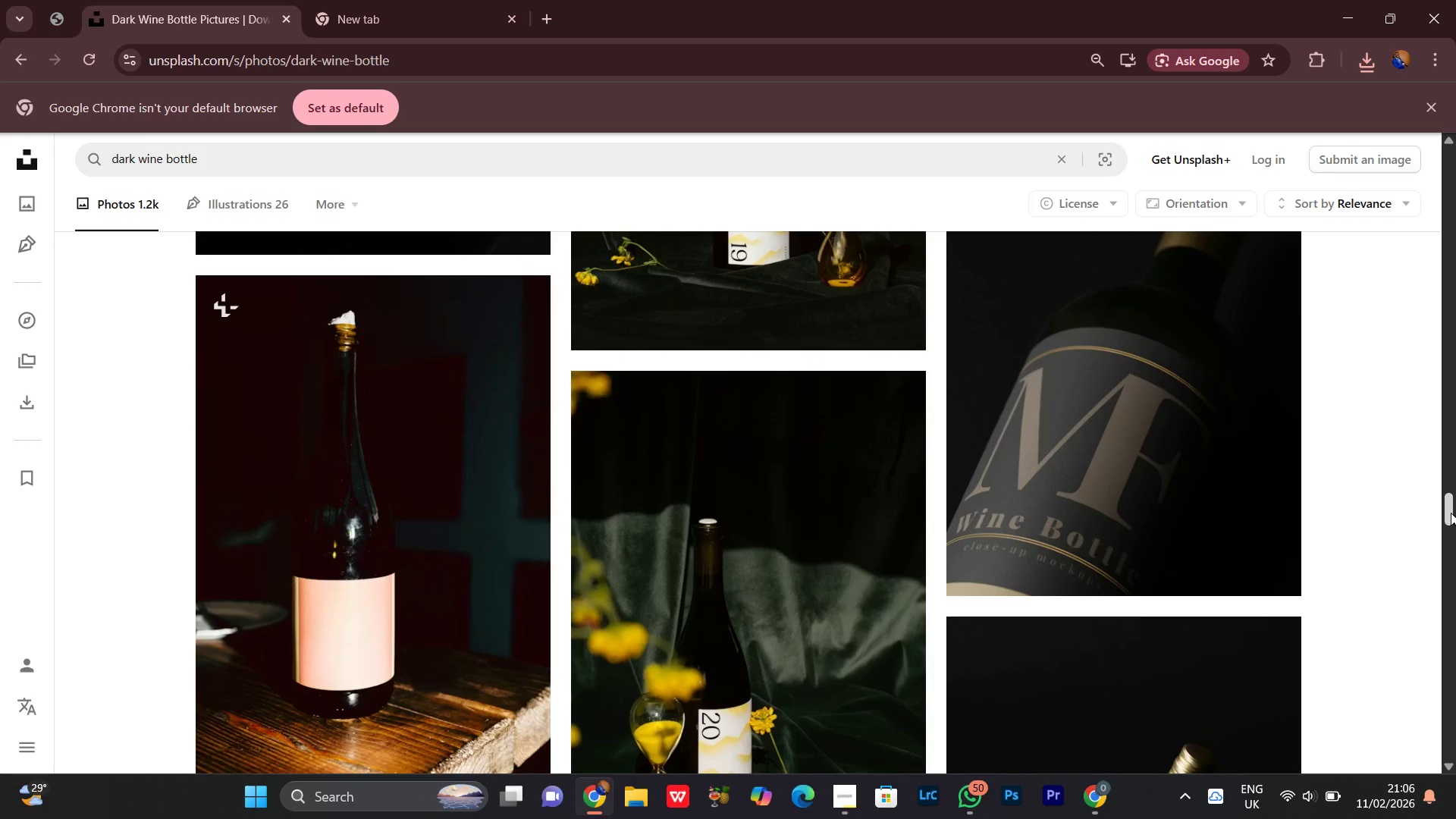 
left_click([1451, 507])
 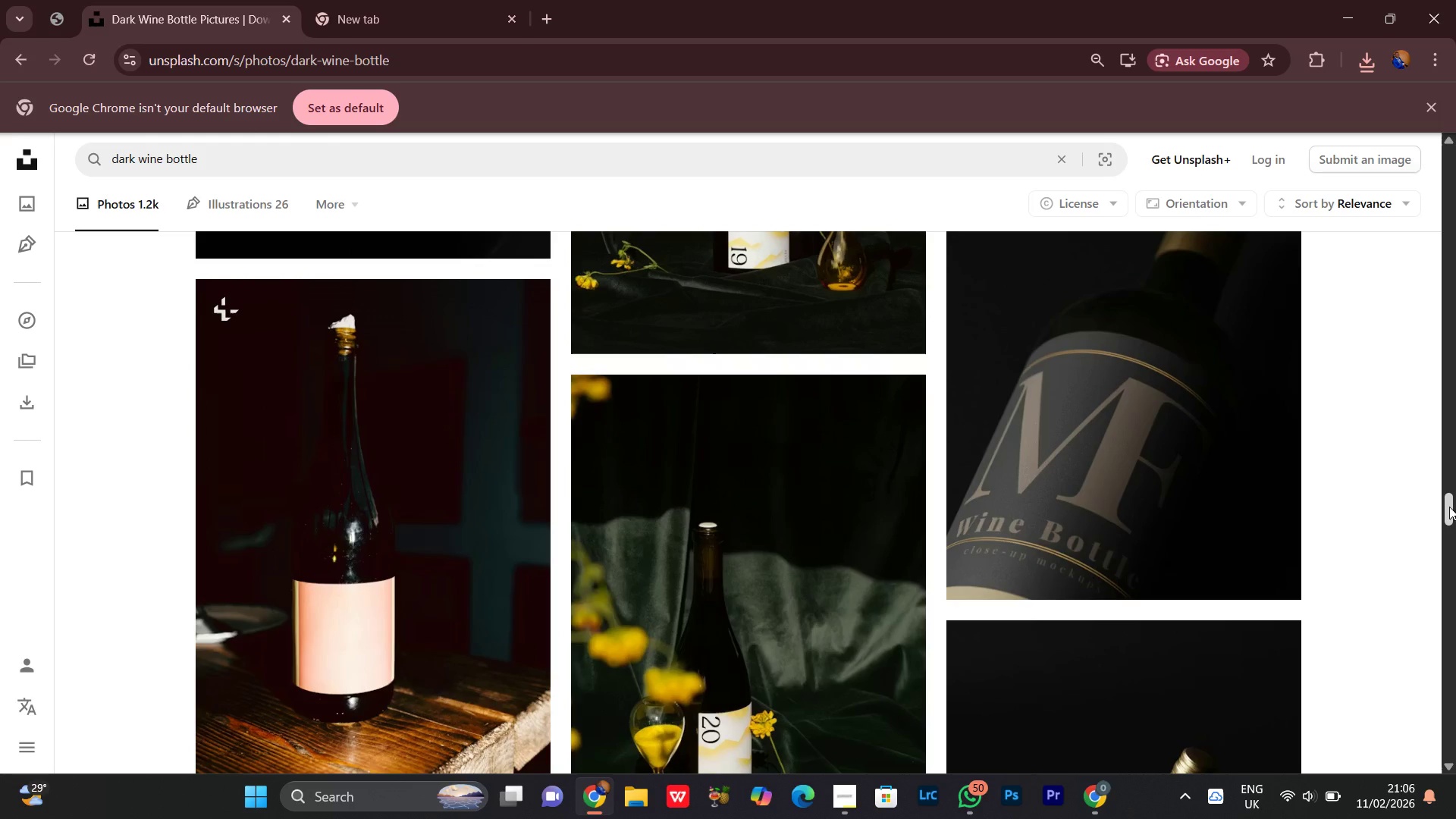 
scroll: coordinate [1448, 507], scroll_direction: none, amount: 0.0
 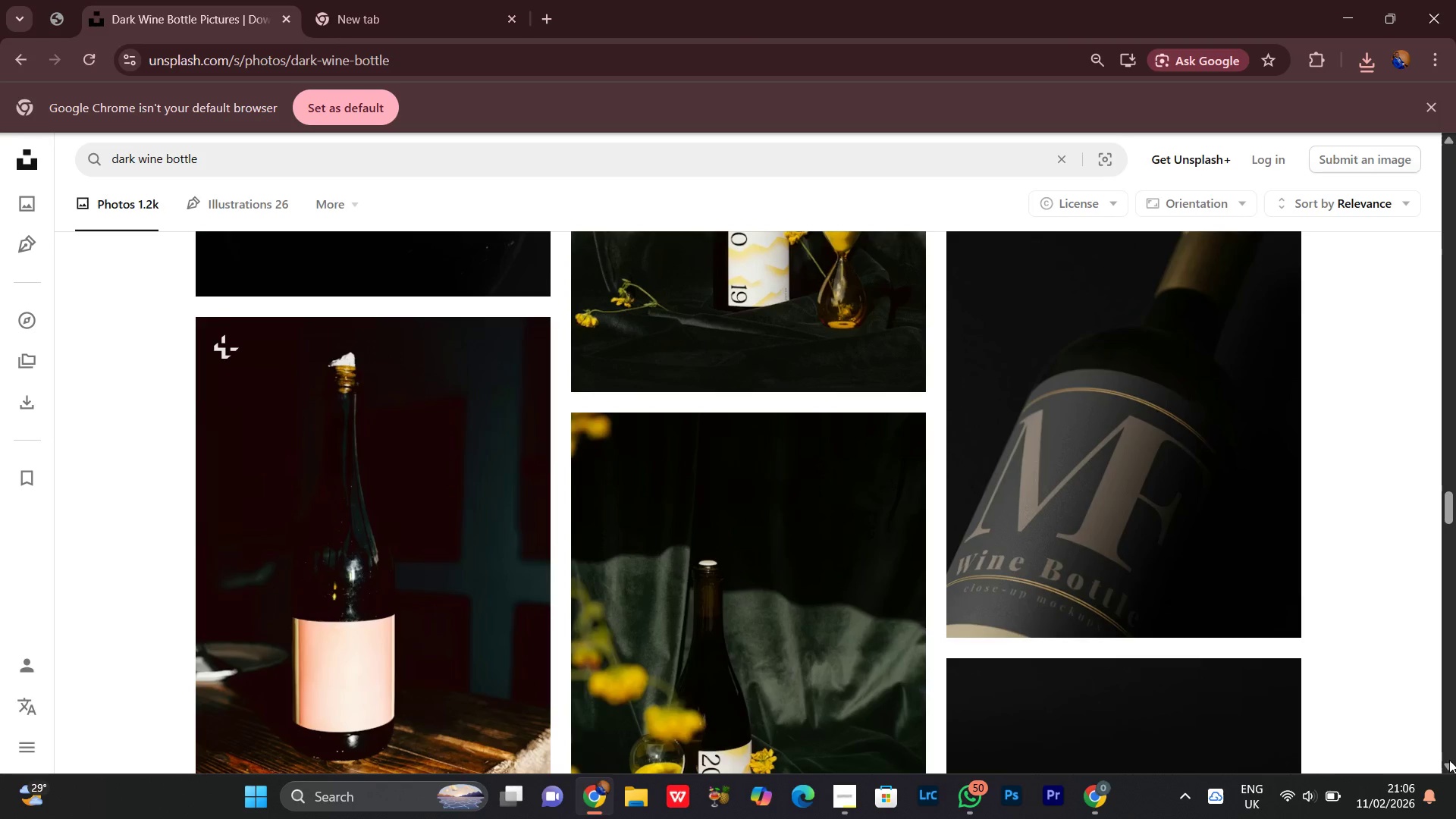 
double_click([1446, 764])
 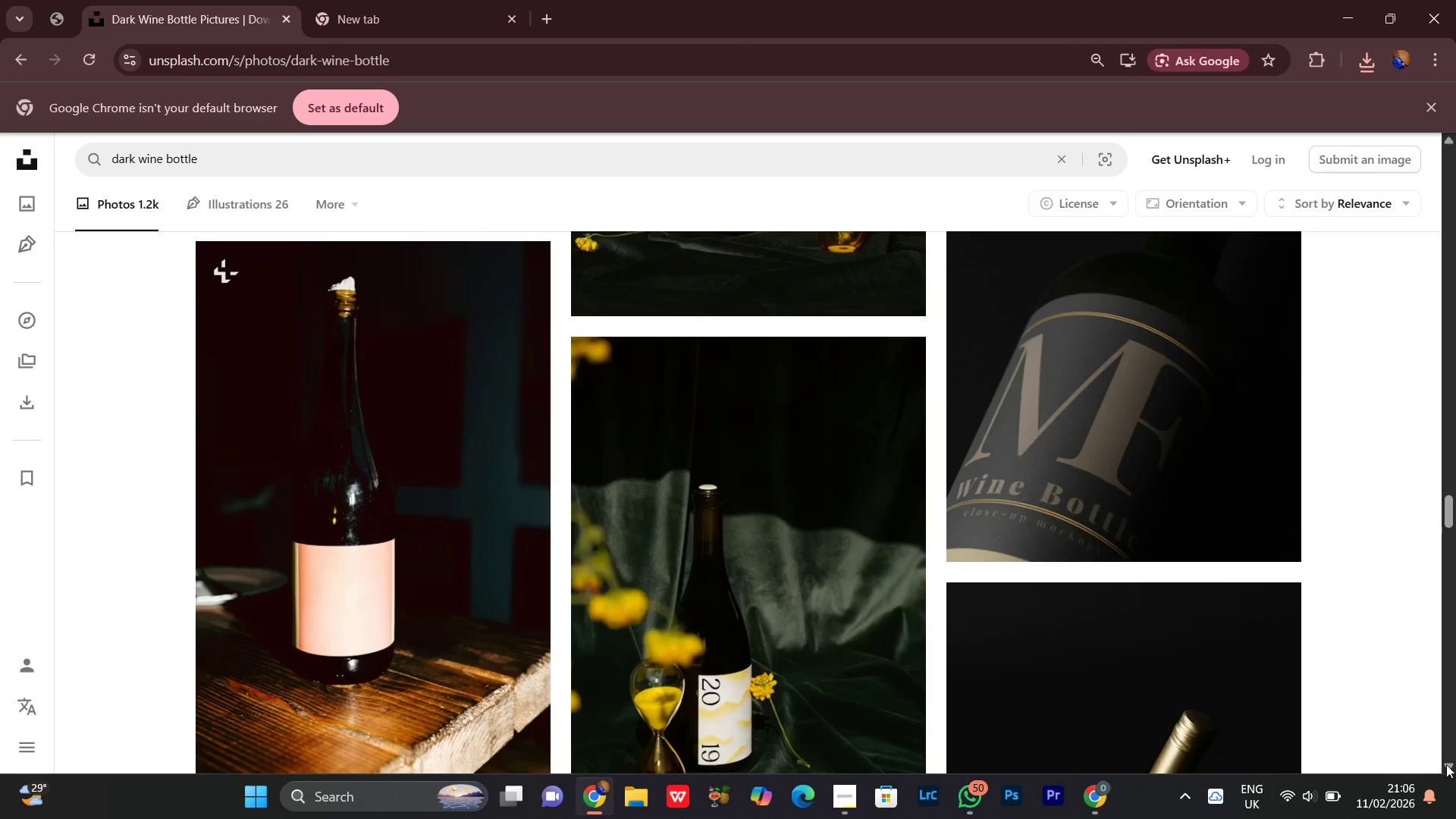 
triple_click([1446, 764])
 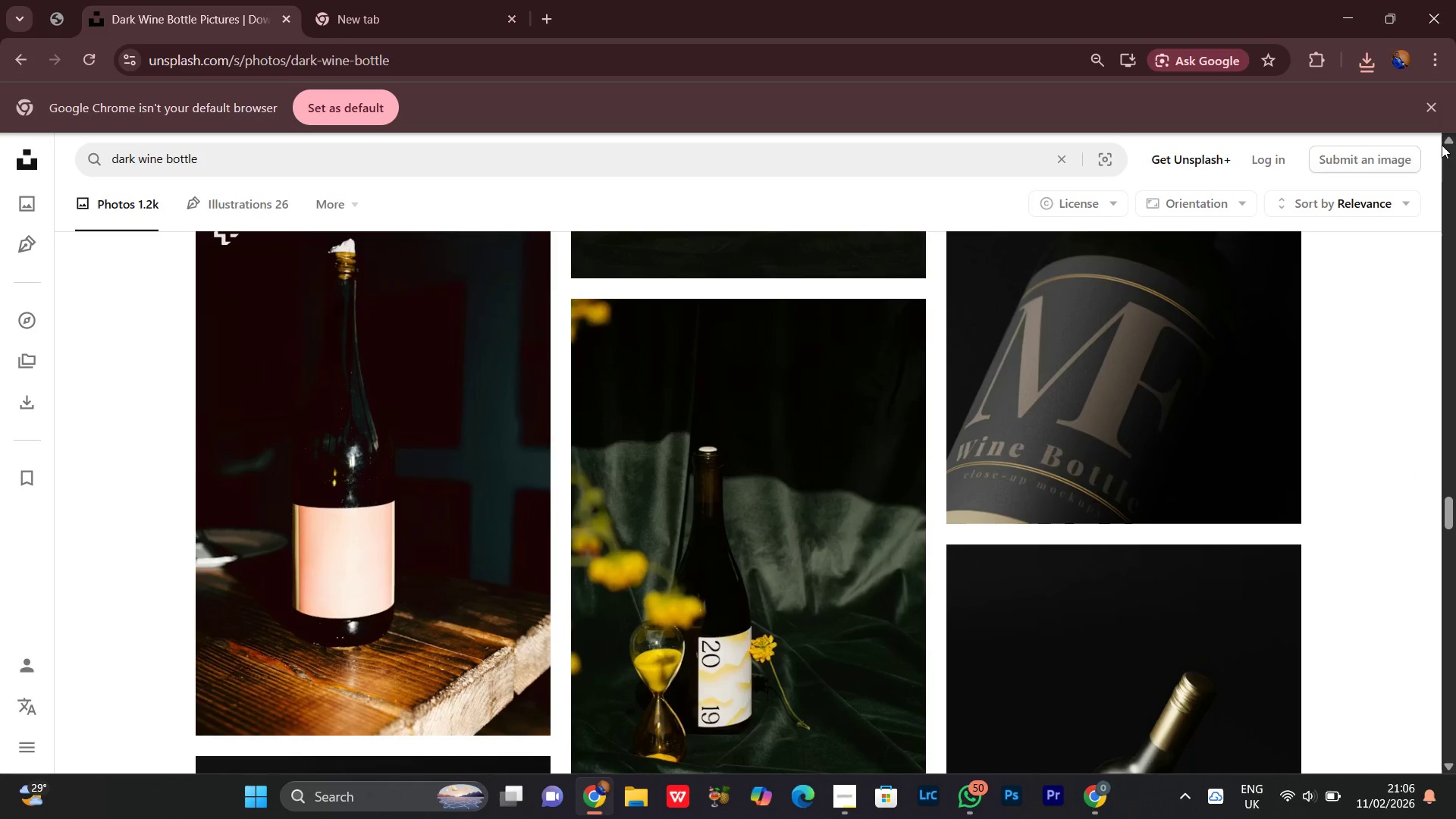 
left_click([1445, 140])
 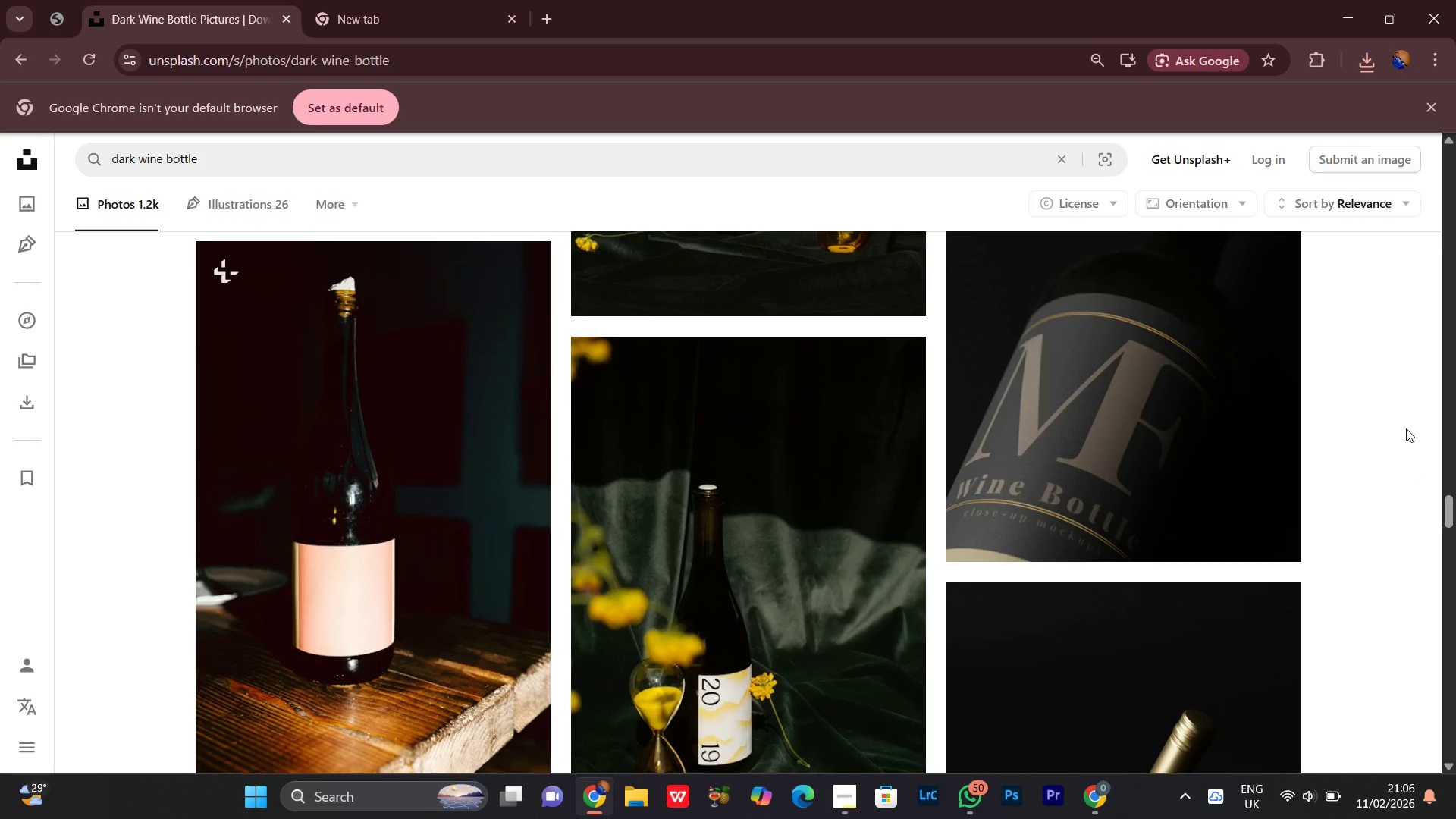 
scroll: coordinate [1406, 428], scroll_direction: down, amount: 7.0
 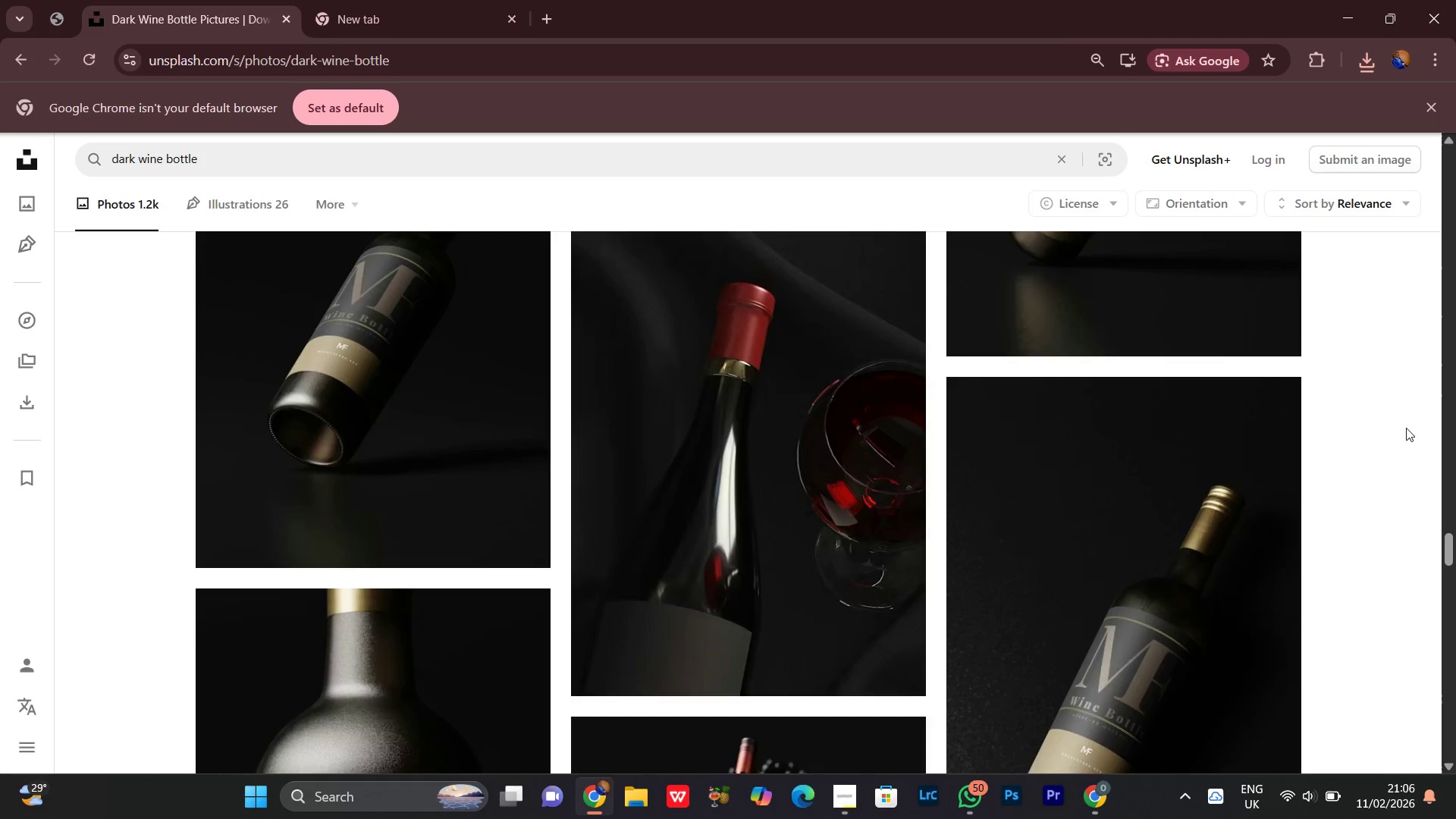 
scroll: coordinate [1406, 428], scroll_direction: up, amount: 5.0
 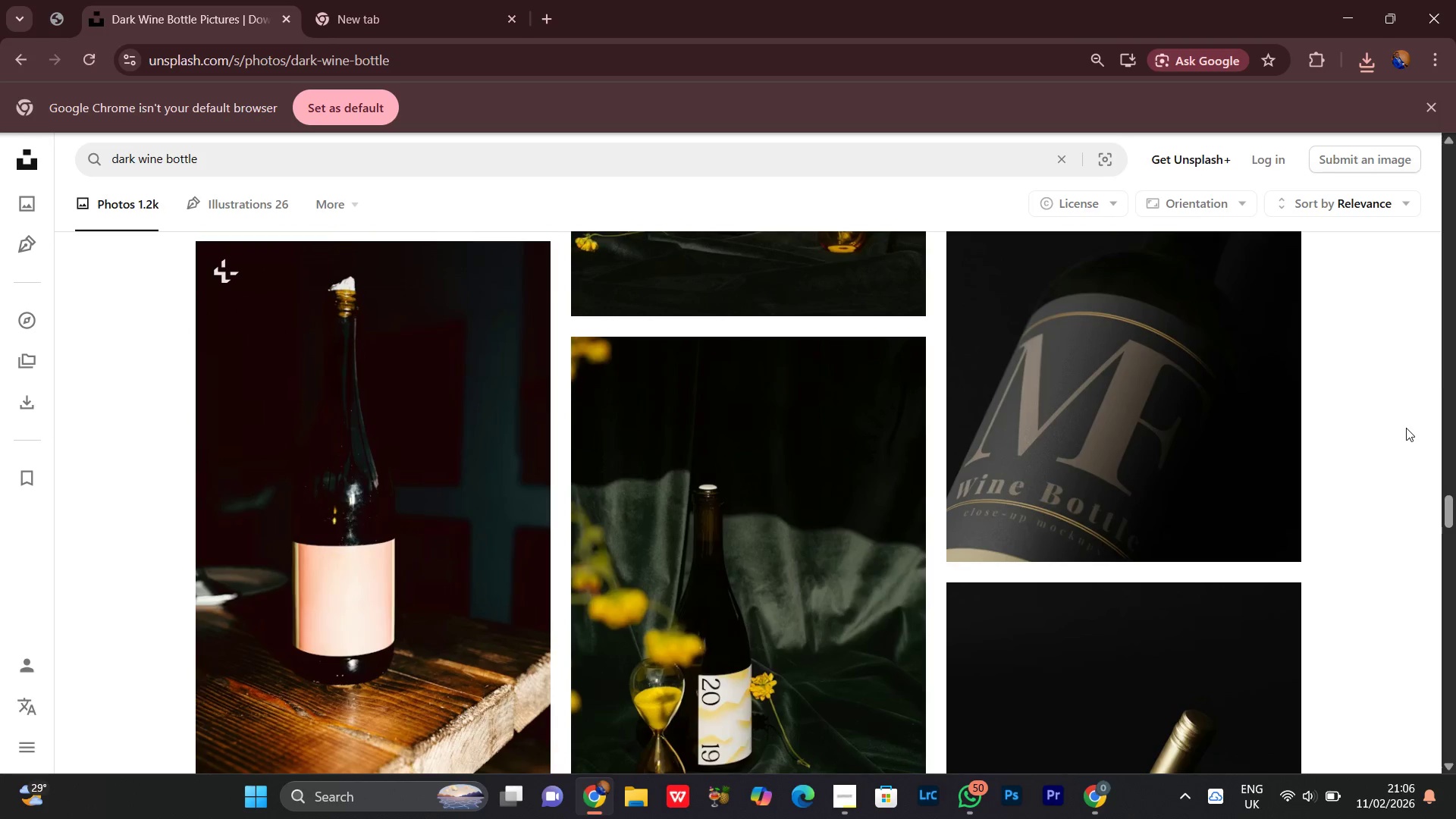 
scroll: coordinate [1406, 428], scroll_direction: down, amount: 8.0
 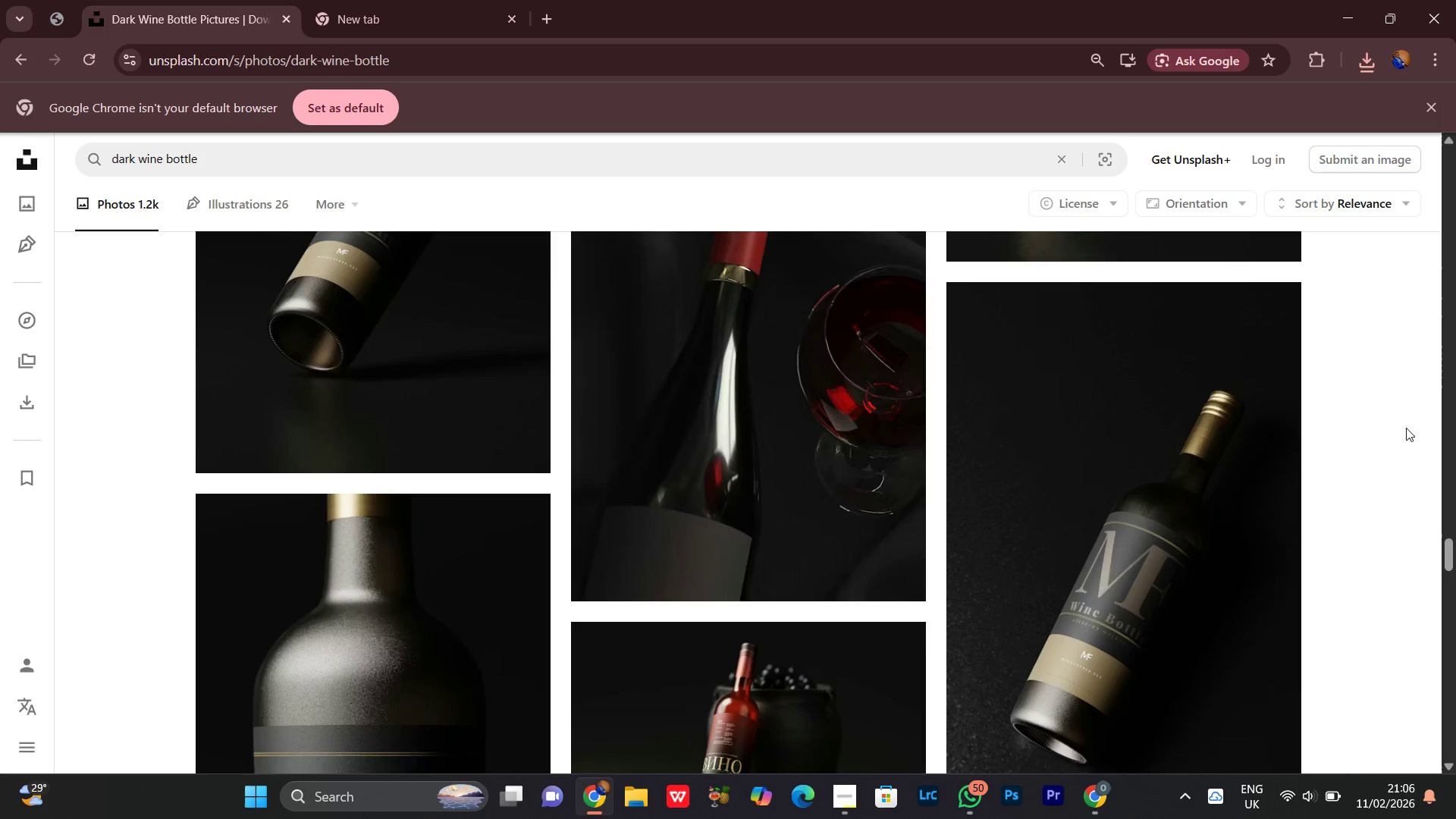 
scroll: coordinate [1406, 428], scroll_direction: up, amount: 1.0
 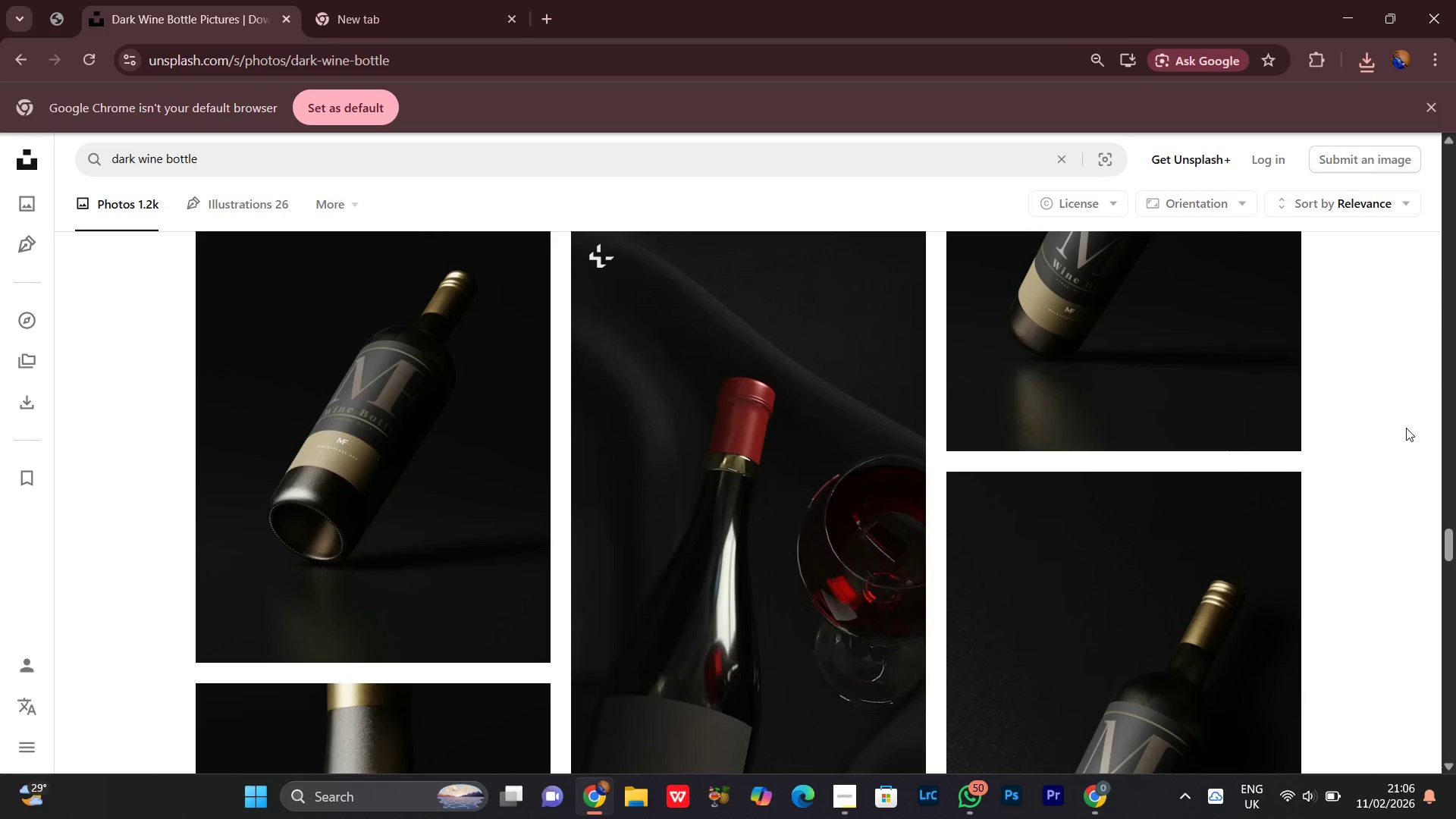 
scroll: coordinate [1406, 428], scroll_direction: down, amount: 8.0
 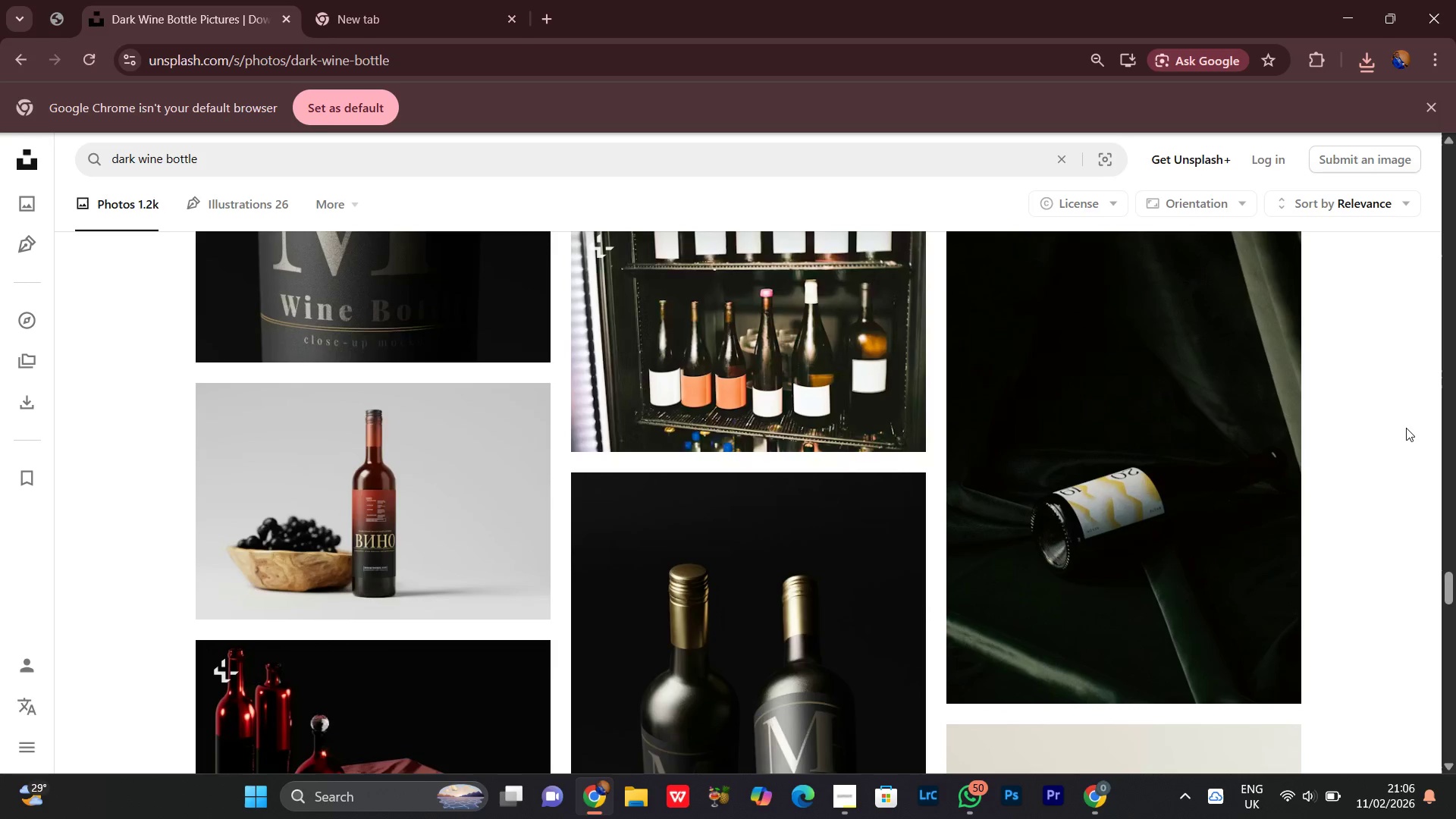 
scroll: coordinate [1406, 428], scroll_direction: up, amount: 2.0
 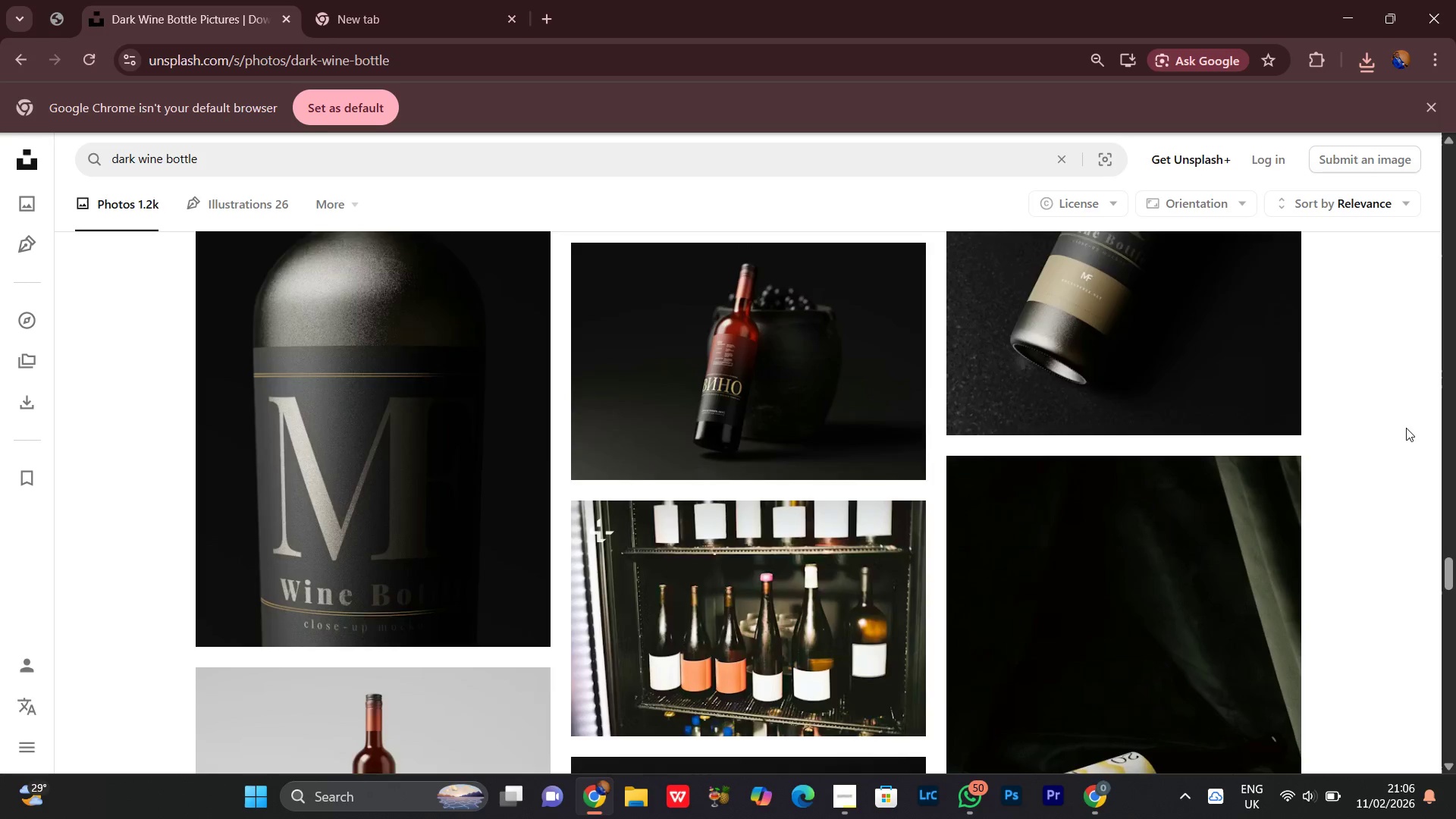 
scroll: coordinate [1406, 428], scroll_direction: down, amount: 6.0
 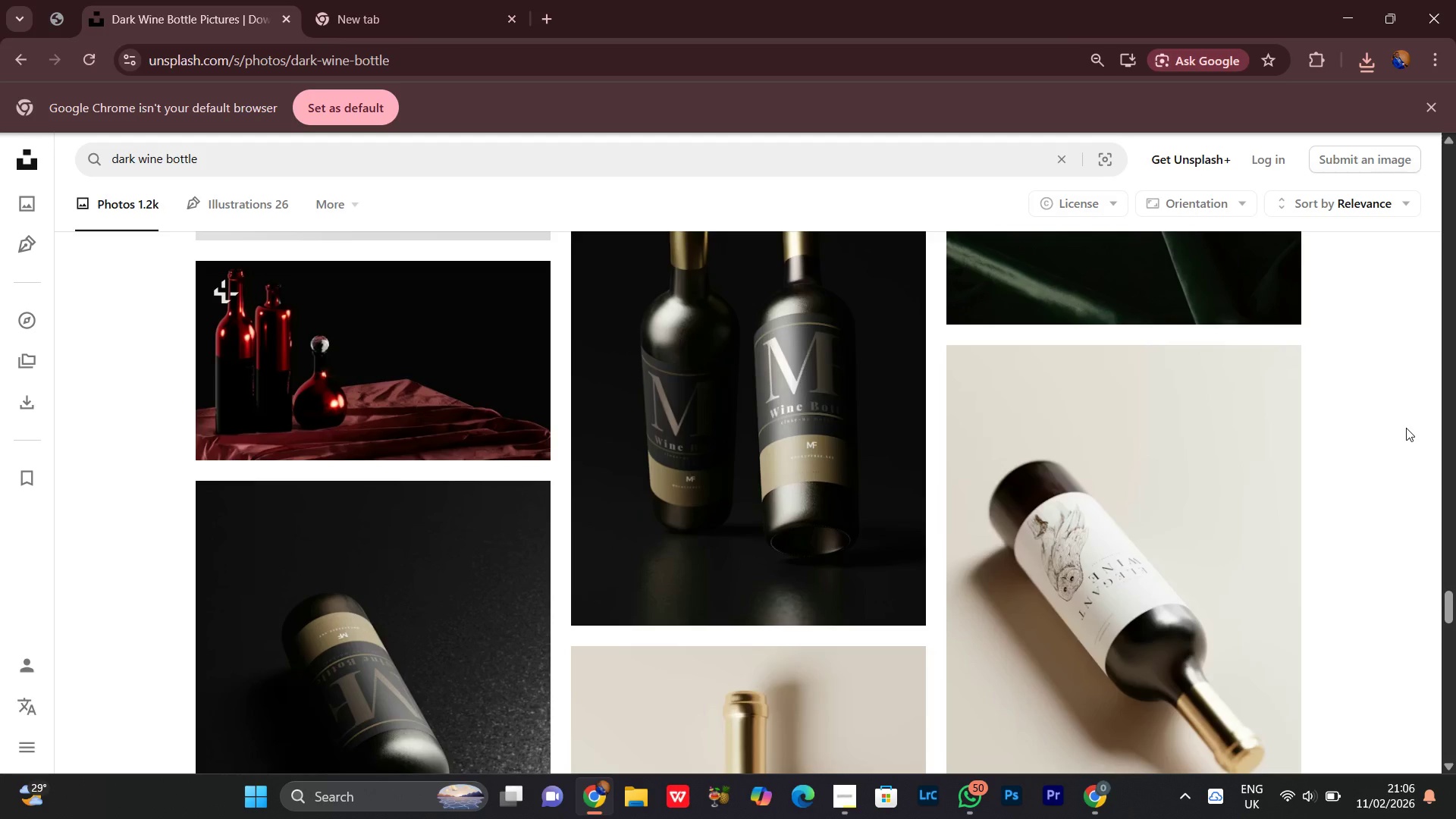 
scroll: coordinate [1406, 428], scroll_direction: none, amount: 0.0
 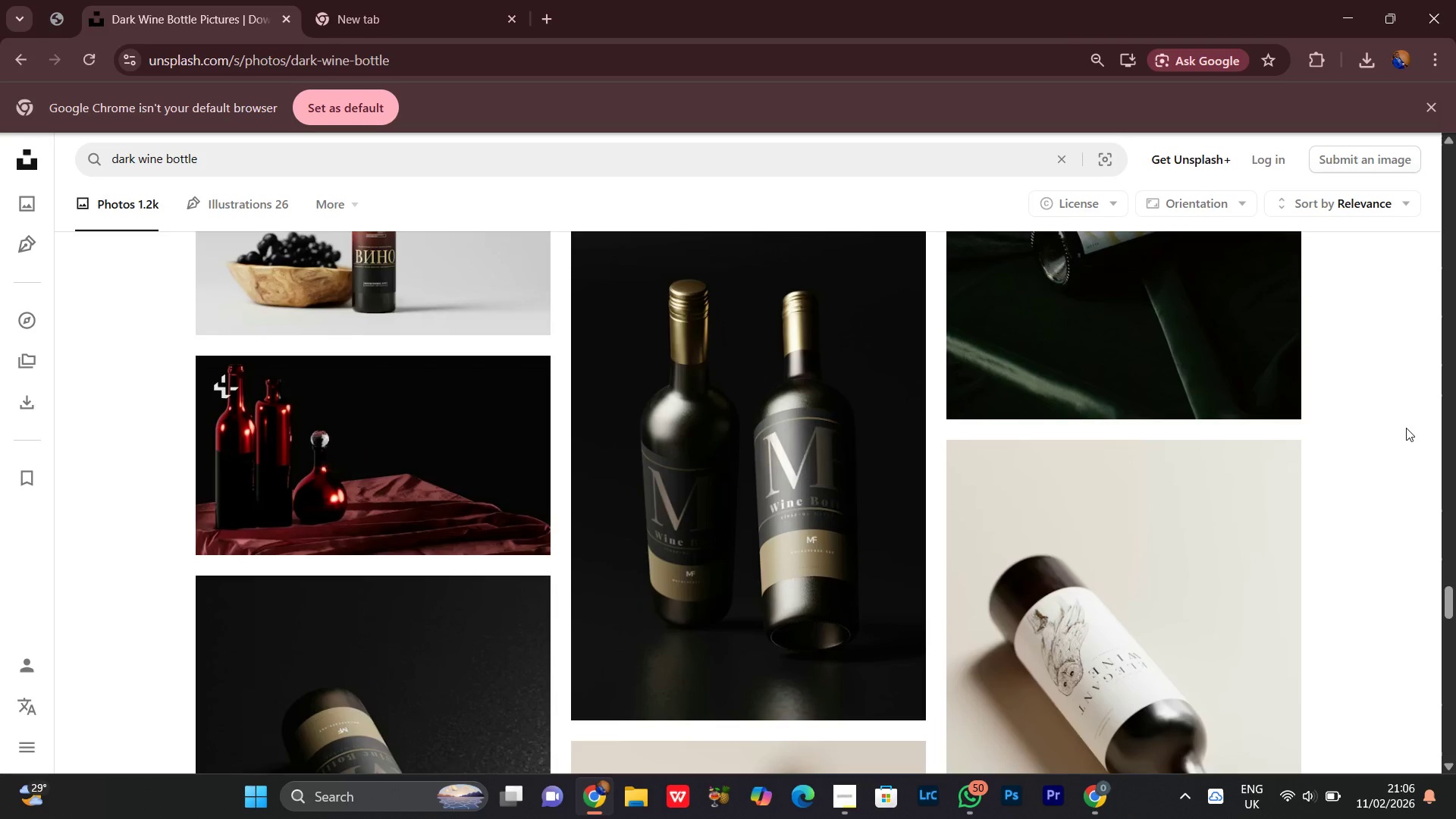 
scroll: coordinate [1406, 428], scroll_direction: down, amount: 3.0
 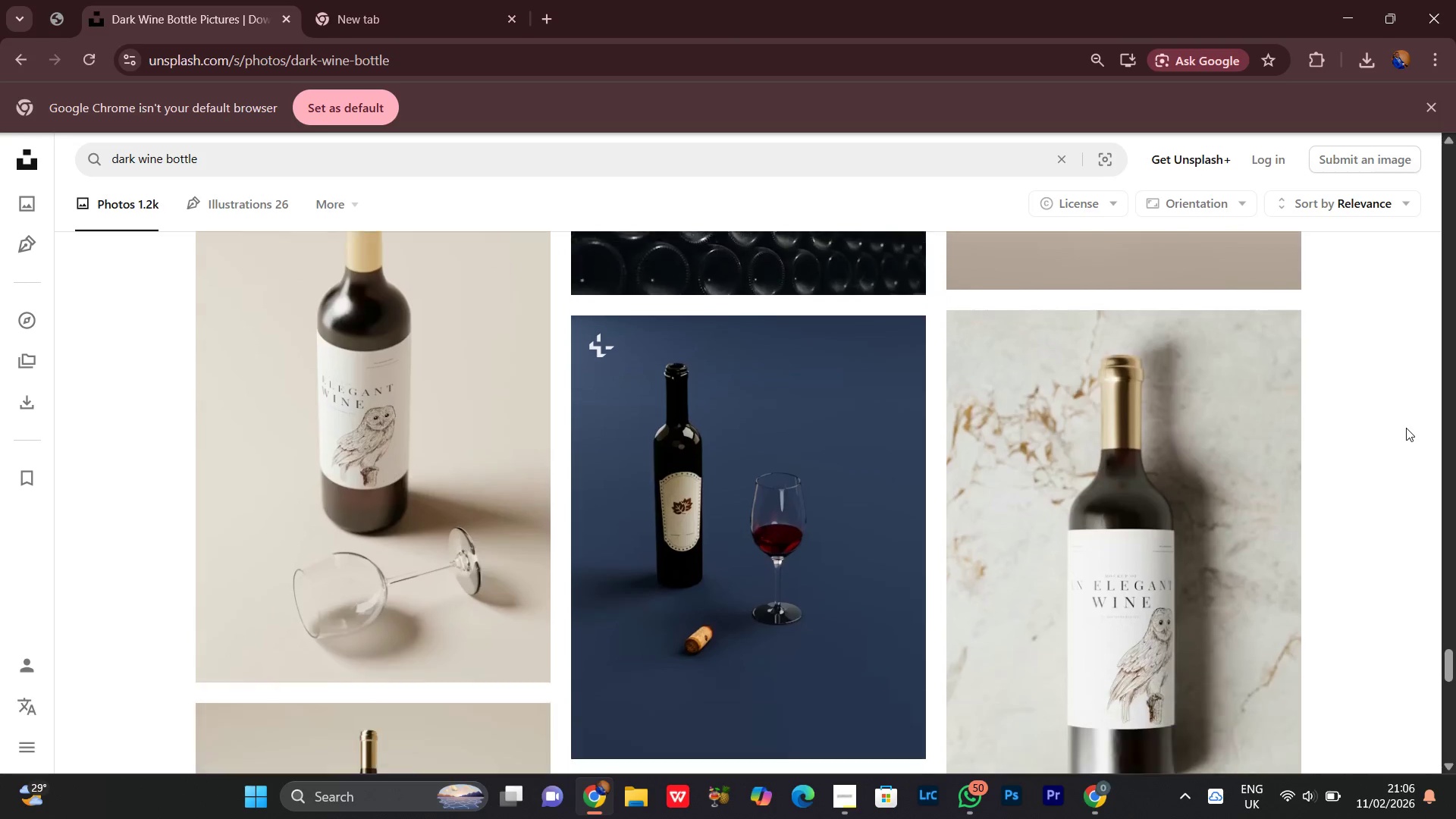 
scroll: coordinate [1406, 428], scroll_direction: up, amount: 1.0
 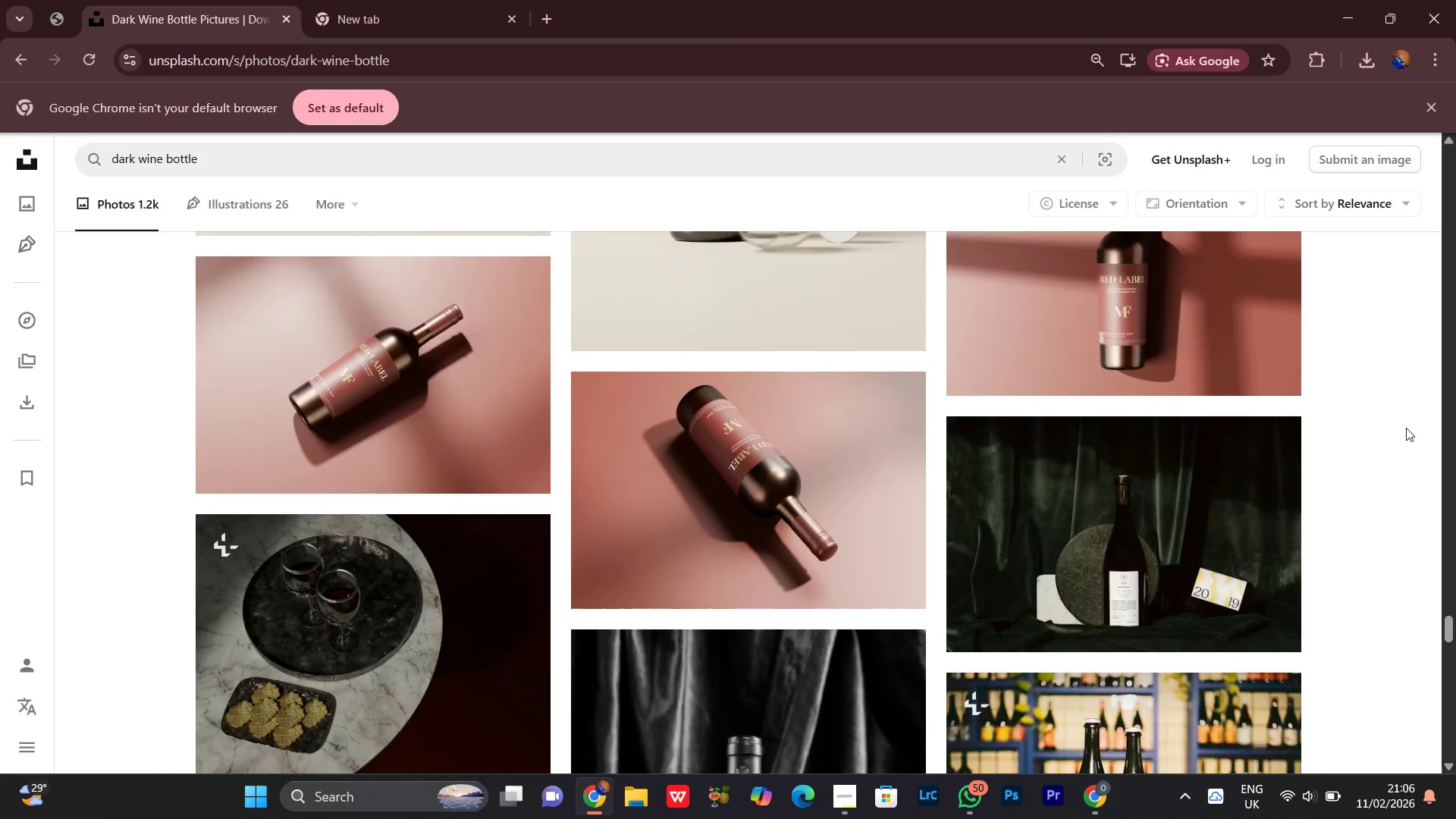 
scroll: coordinate [1406, 428], scroll_direction: down, amount: 3.0
 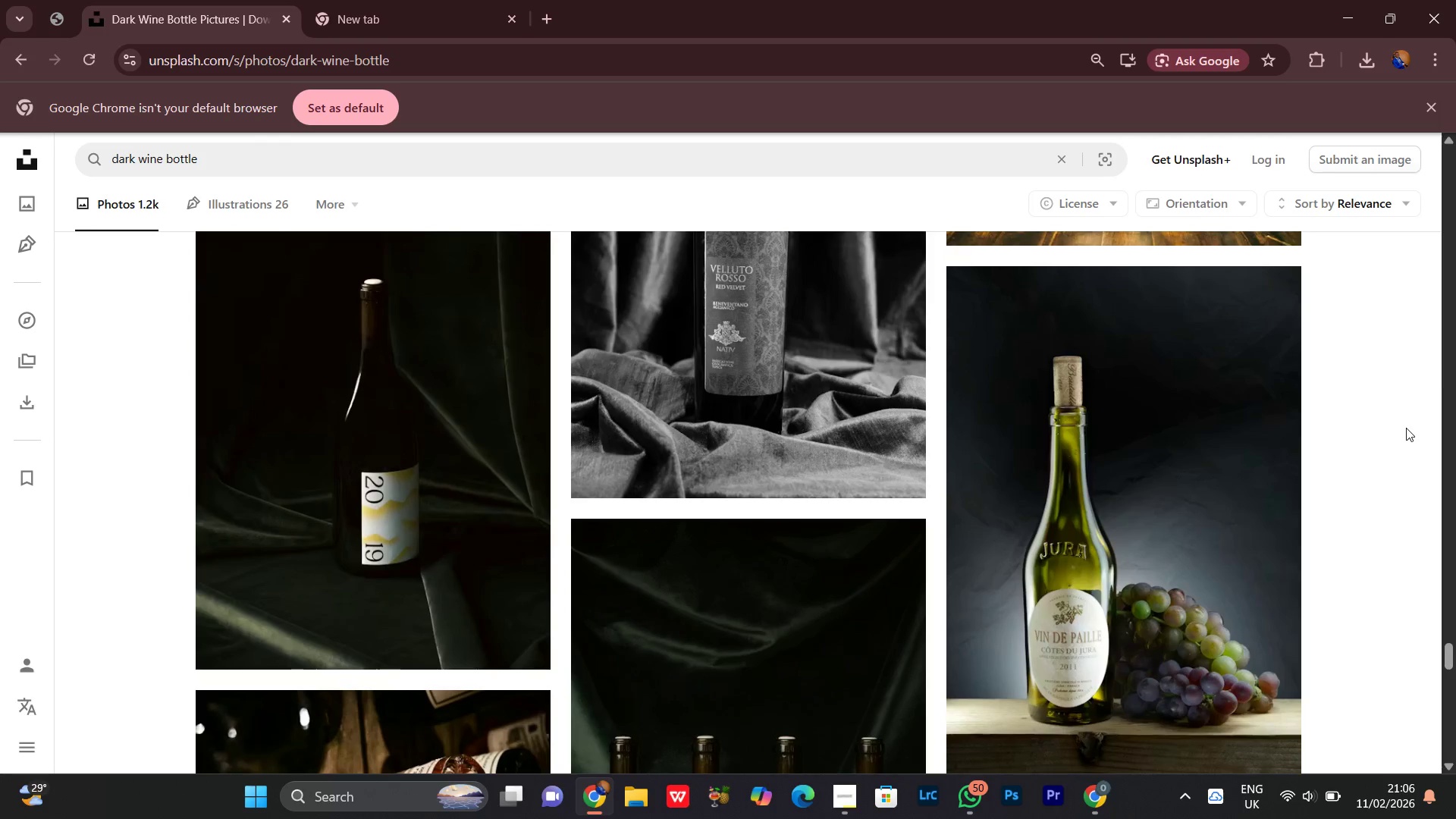 
scroll: coordinate [1406, 428], scroll_direction: none, amount: 0.0
 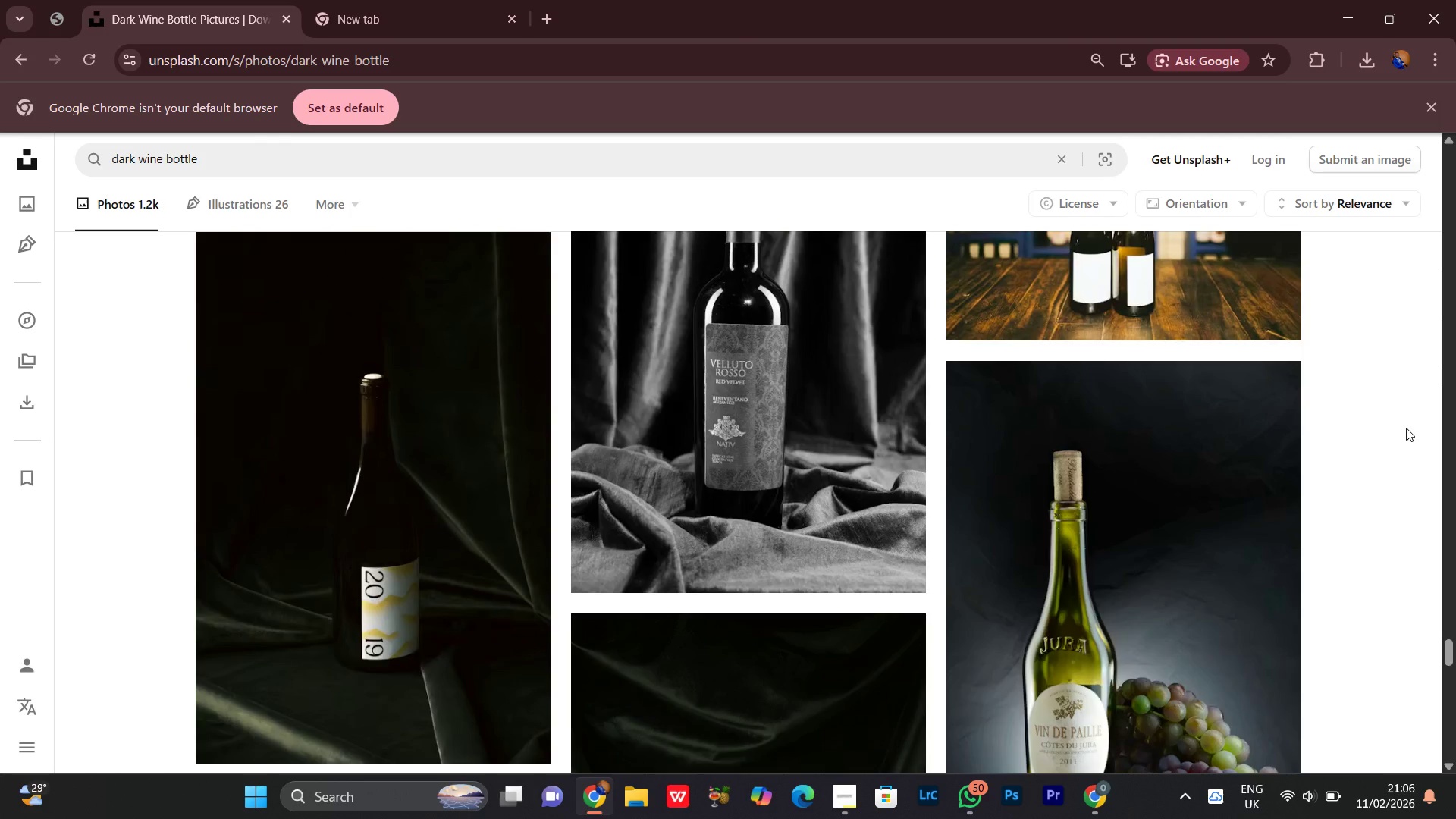 
scroll: coordinate [1406, 428], scroll_direction: down, amount: 3.0
 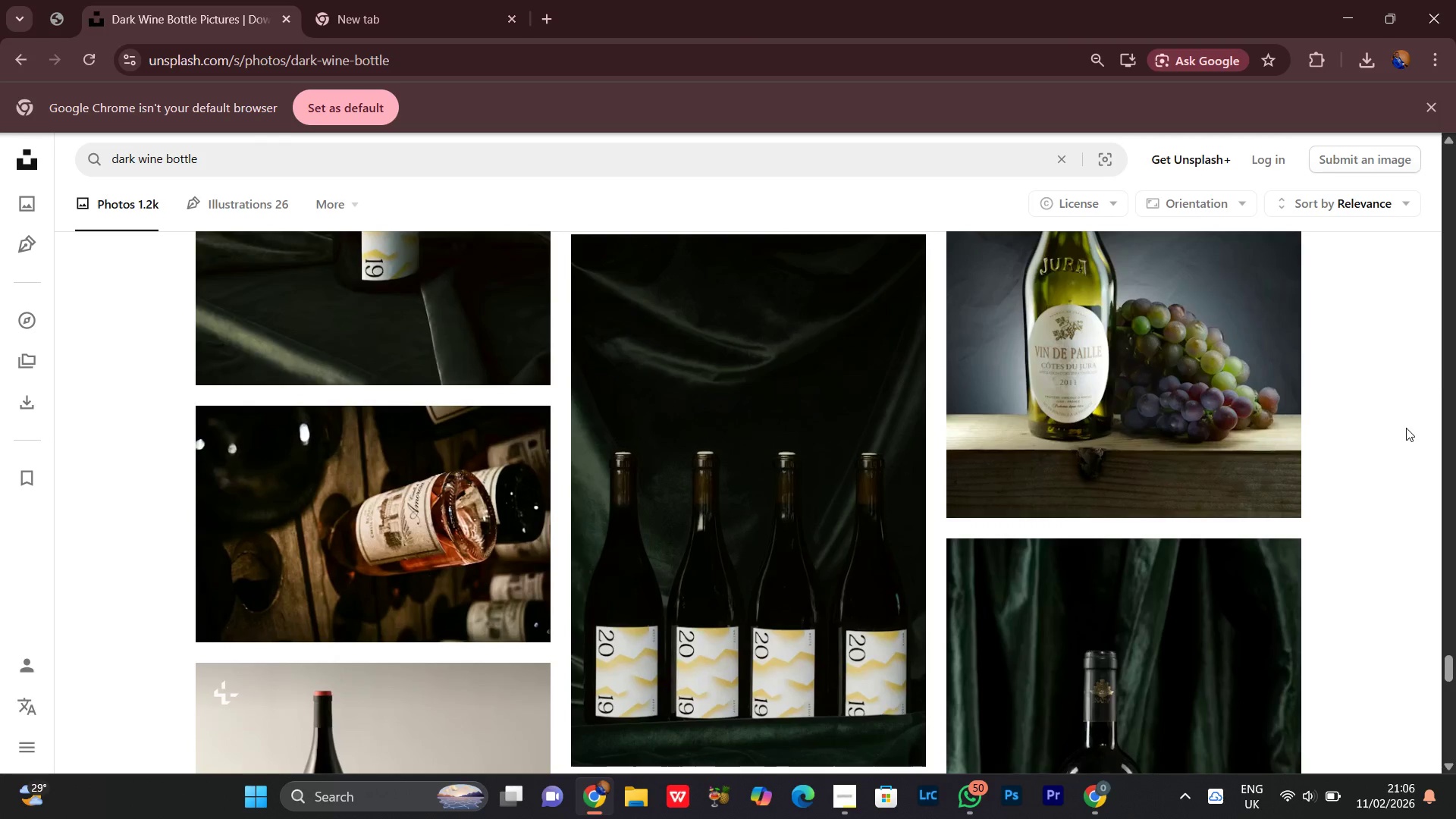 
scroll: coordinate [1406, 428], scroll_direction: up, amount: 3.0
 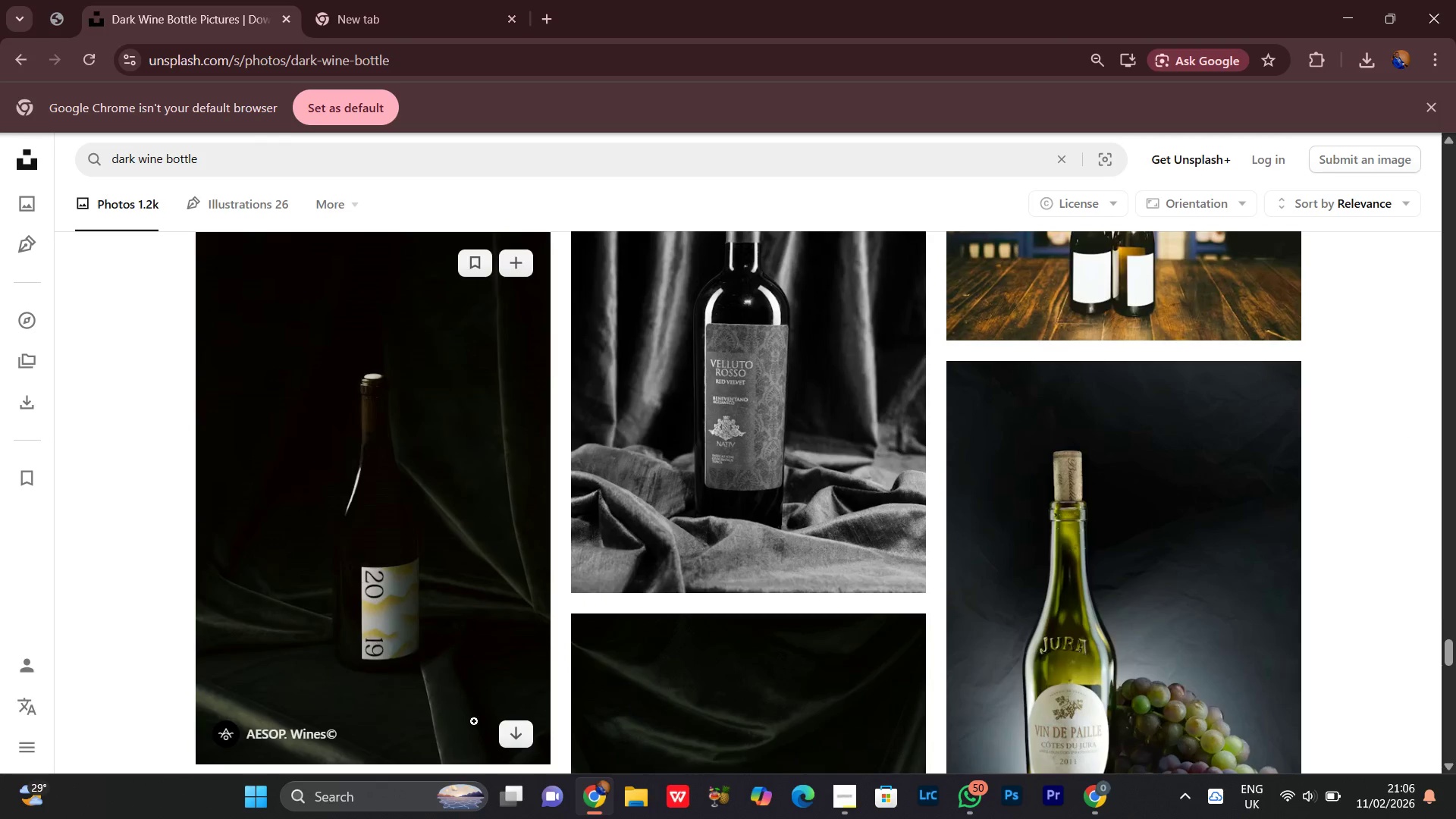 
left_click([517, 735])
 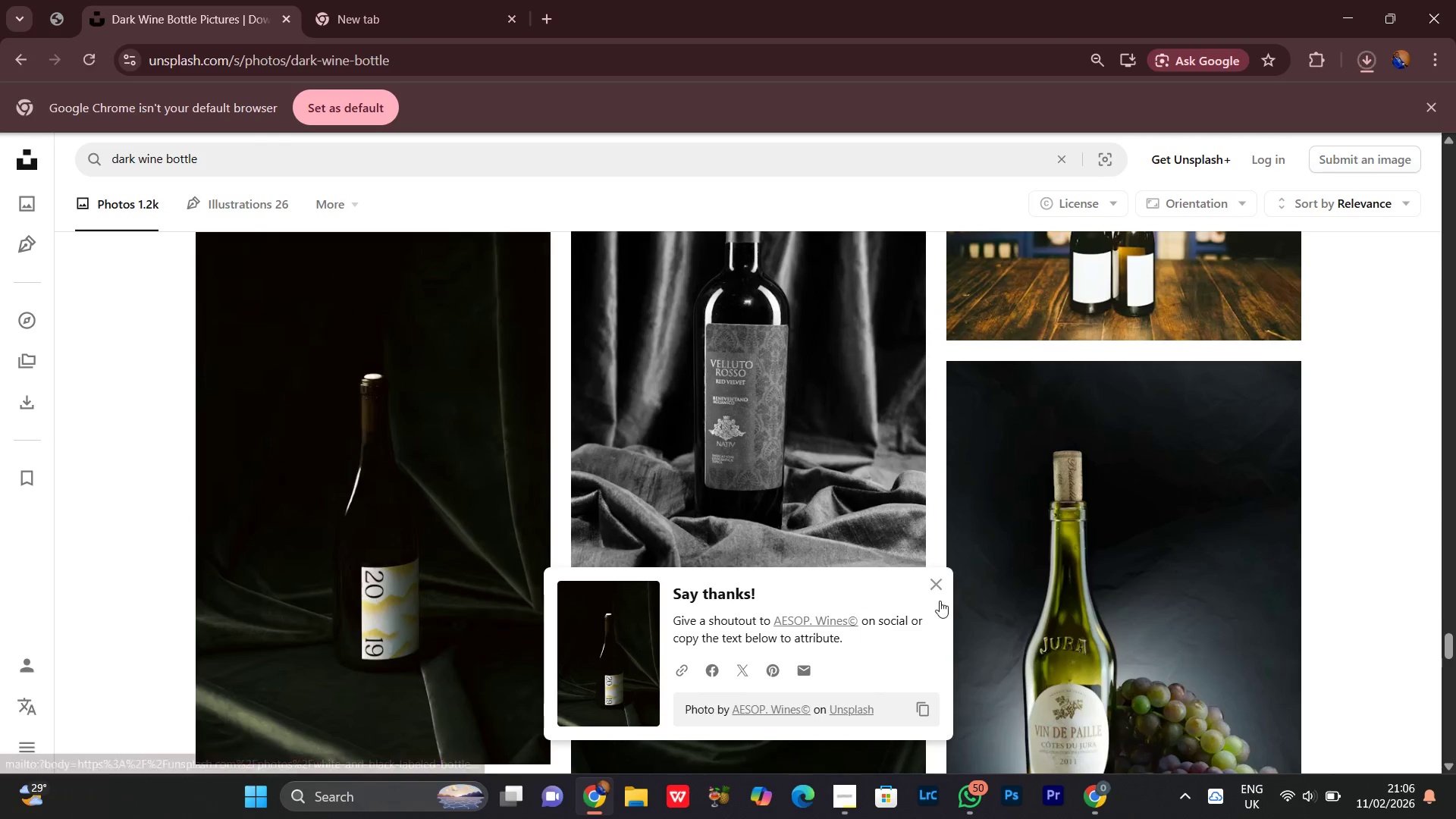 
left_click([937, 586])
 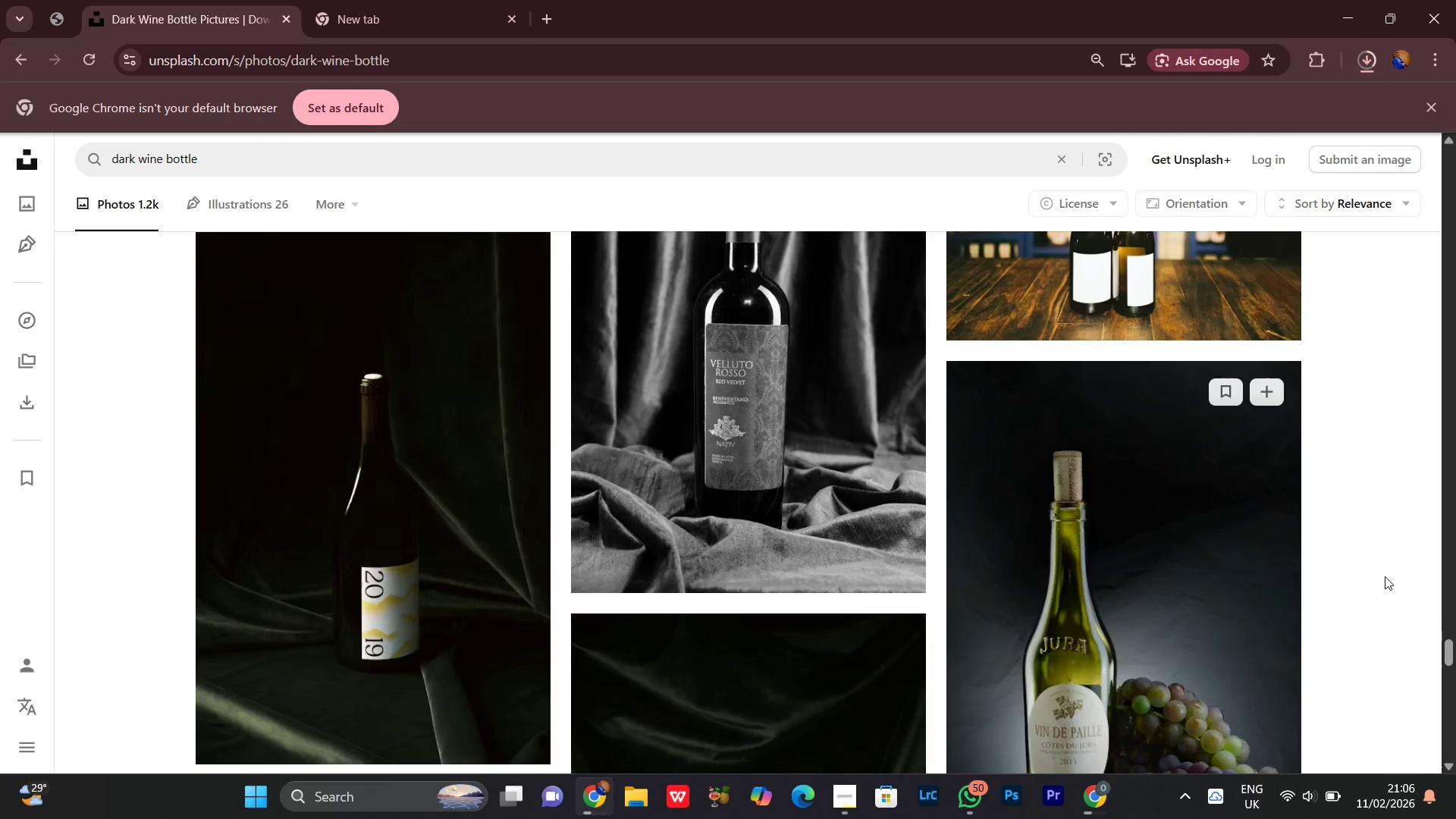 
scroll: coordinate [1366, 509], scroll_direction: down, amount: 11.0
 